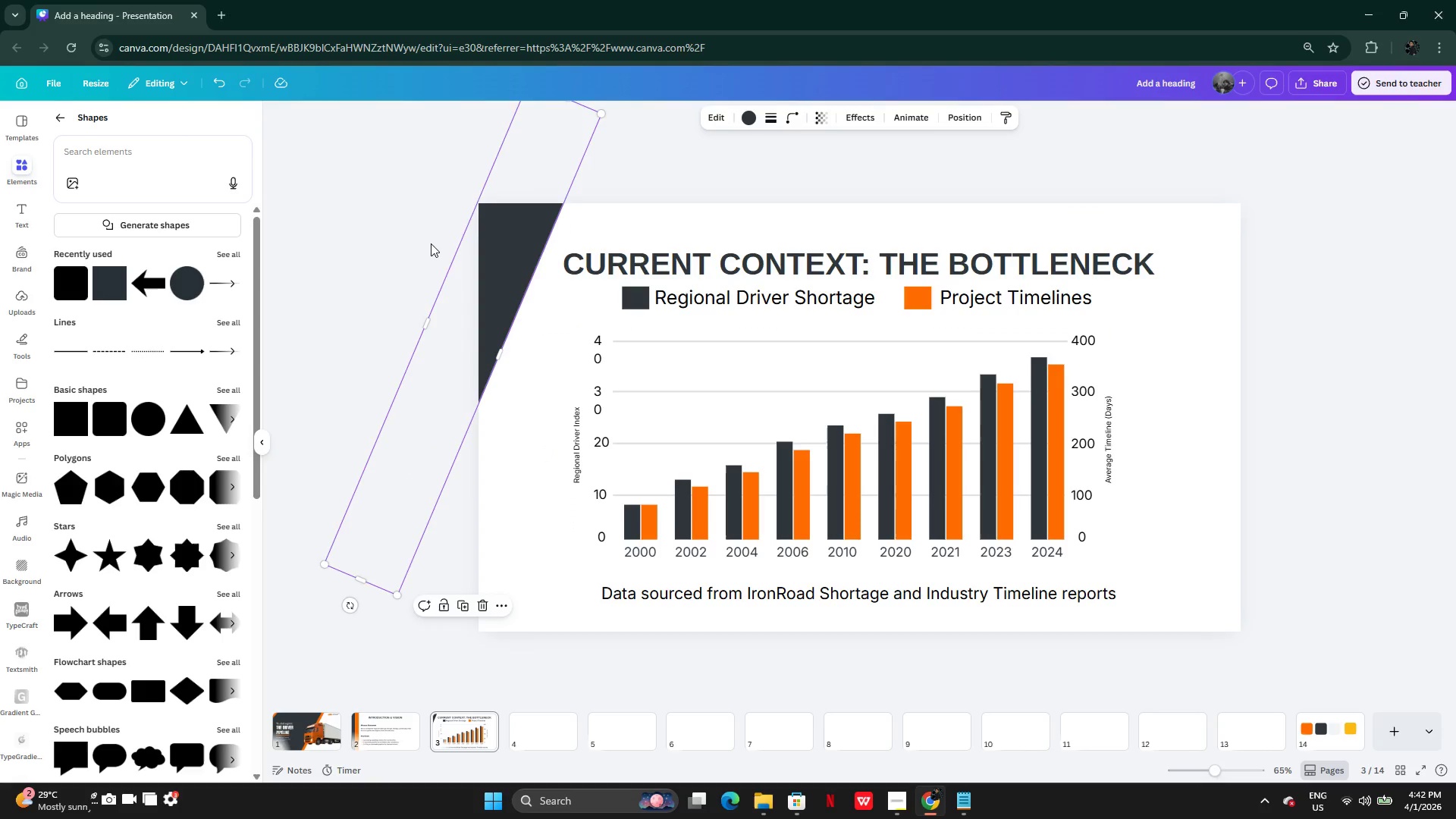 
left_click([431, 243])
 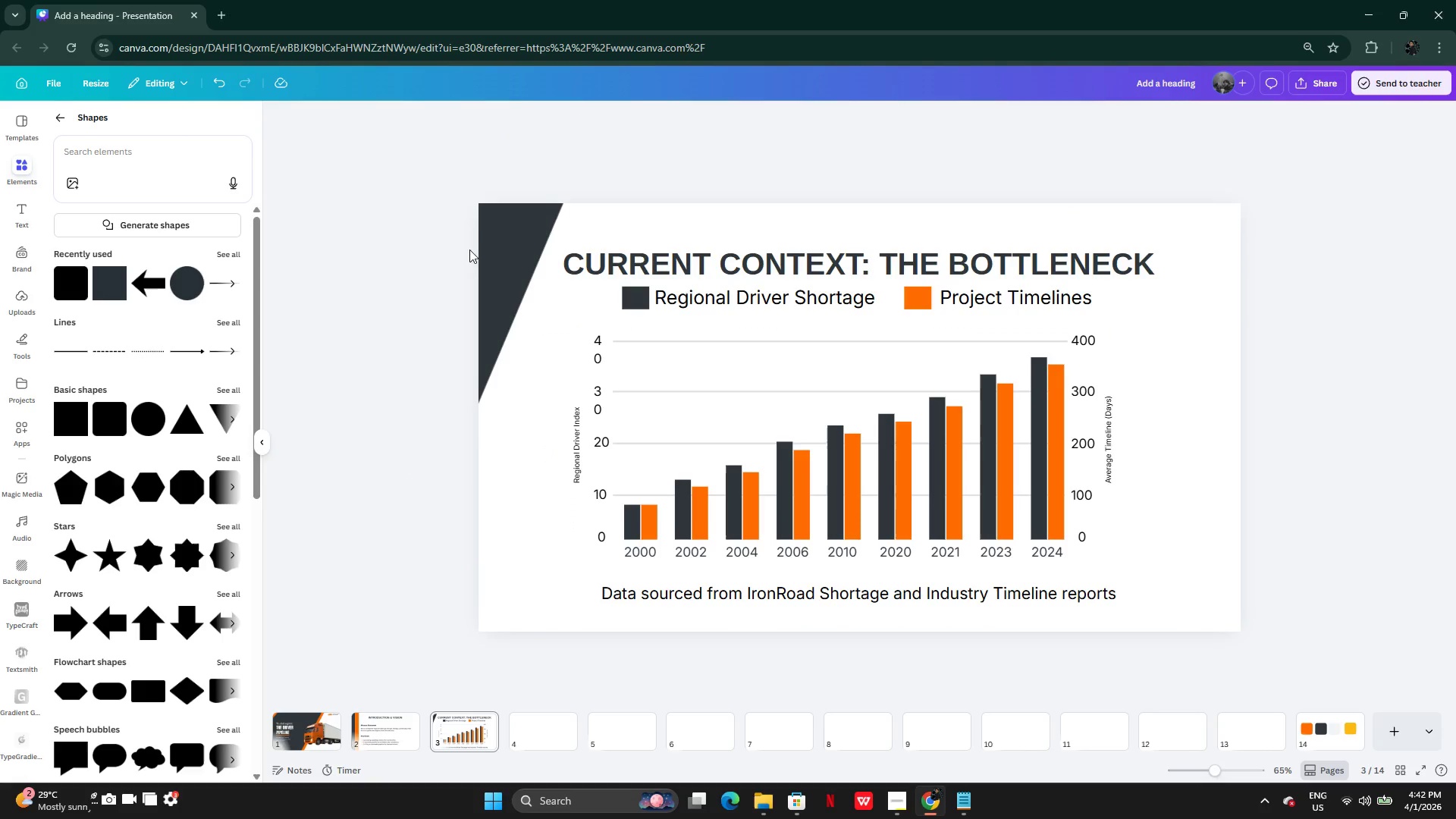 
left_click([497, 240])
 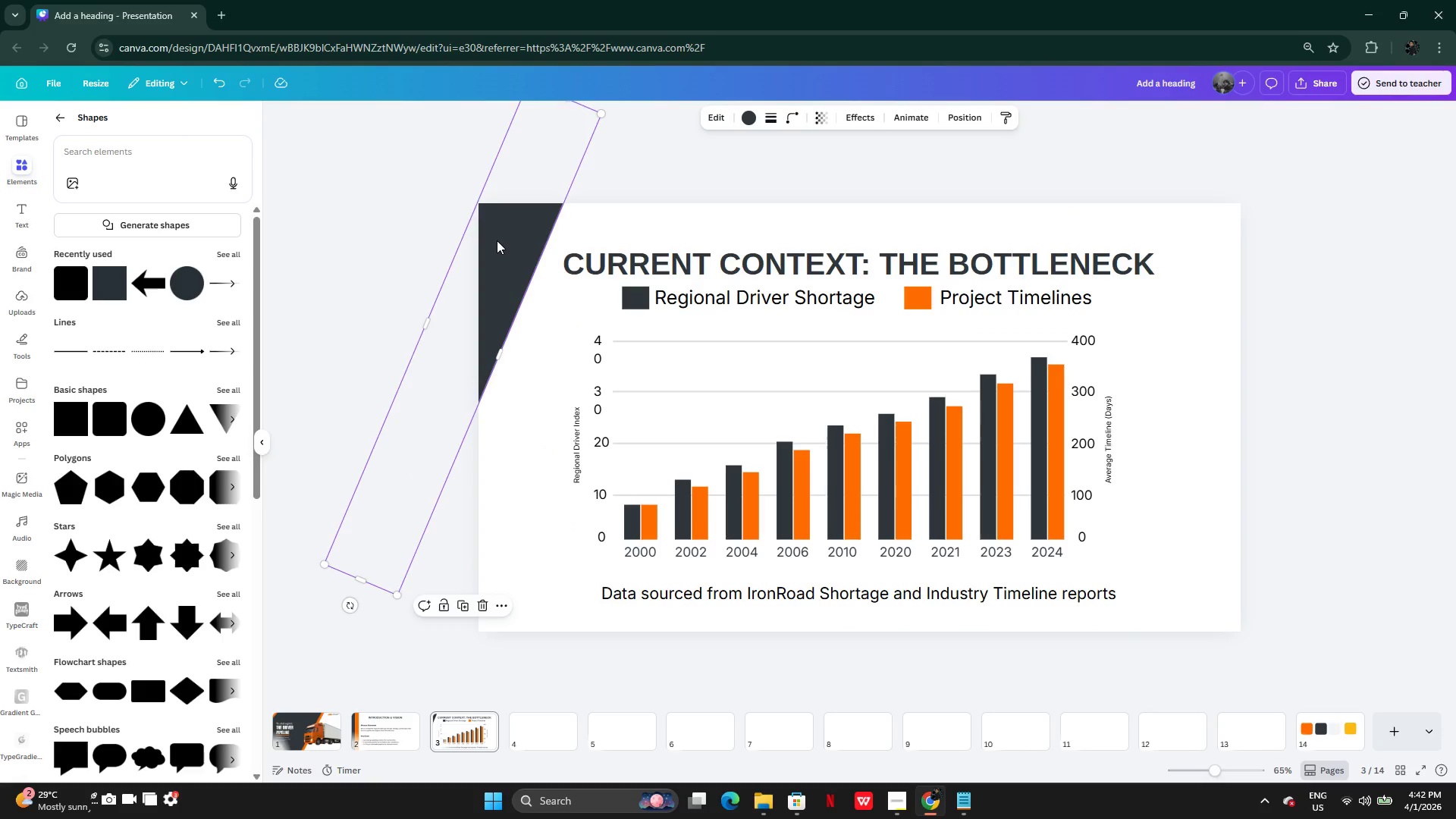 
key(Backspace)
 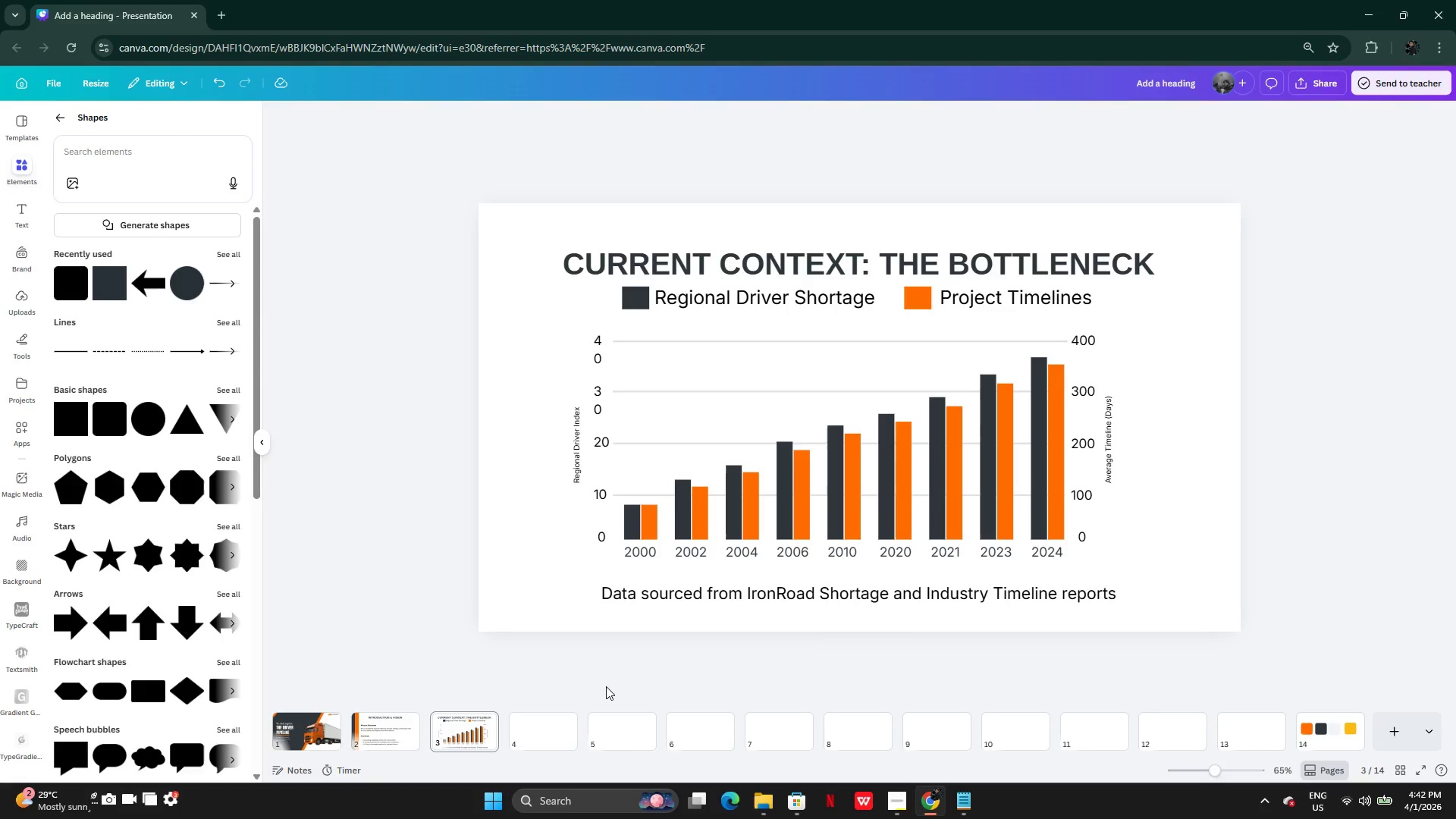 
wait(5.02)
 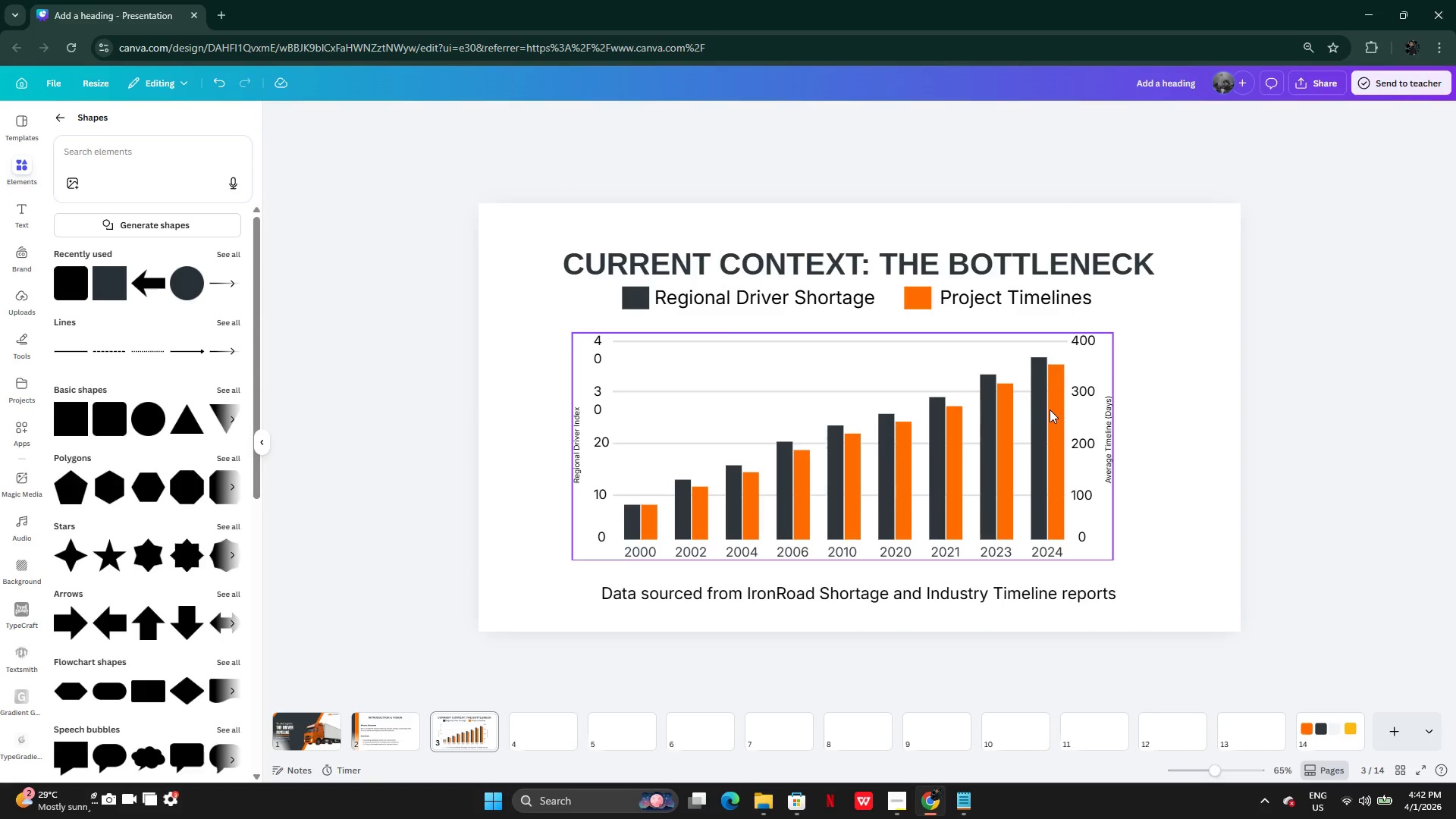 
left_click([478, 734])
 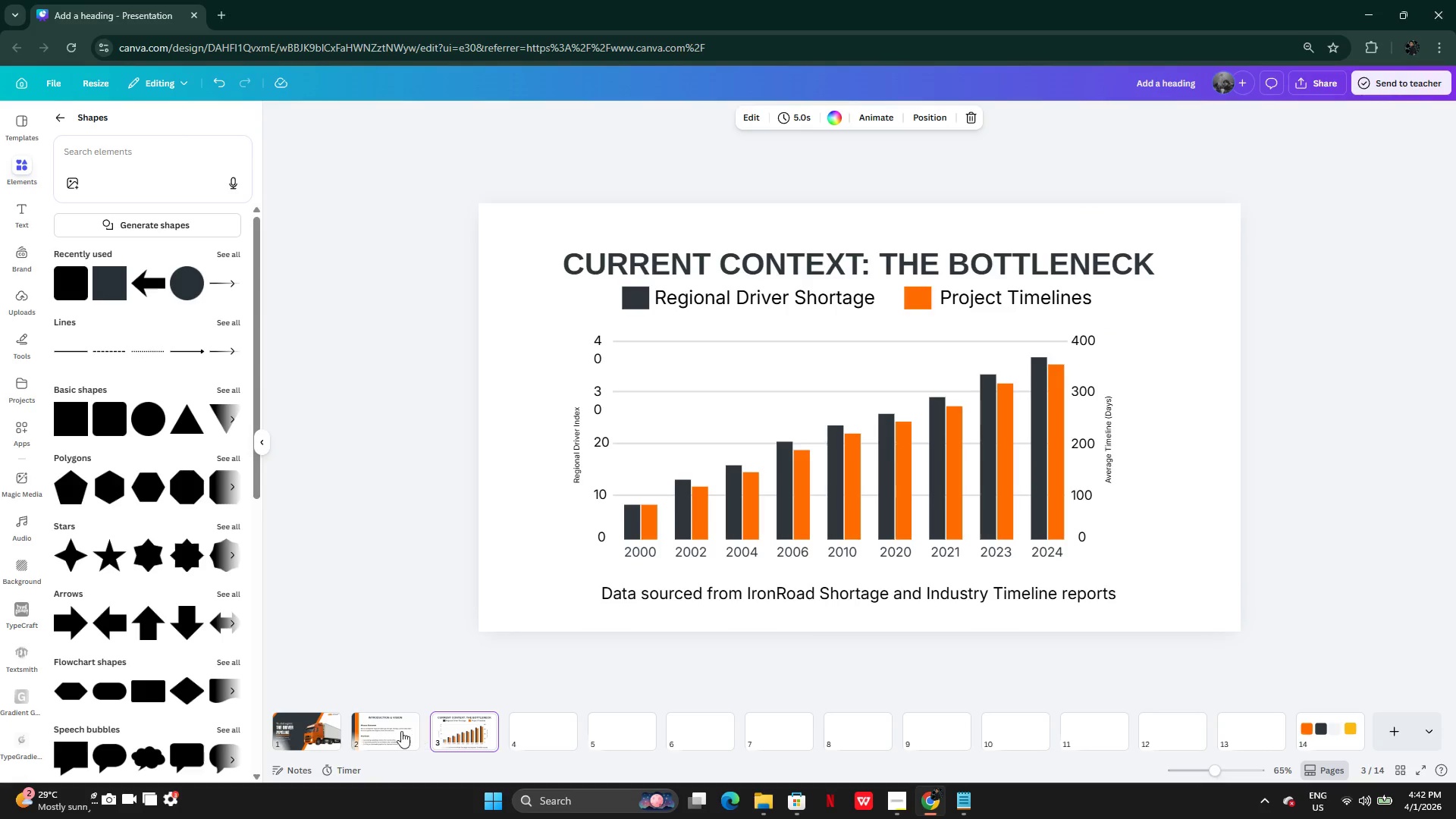 
left_click([388, 730])
 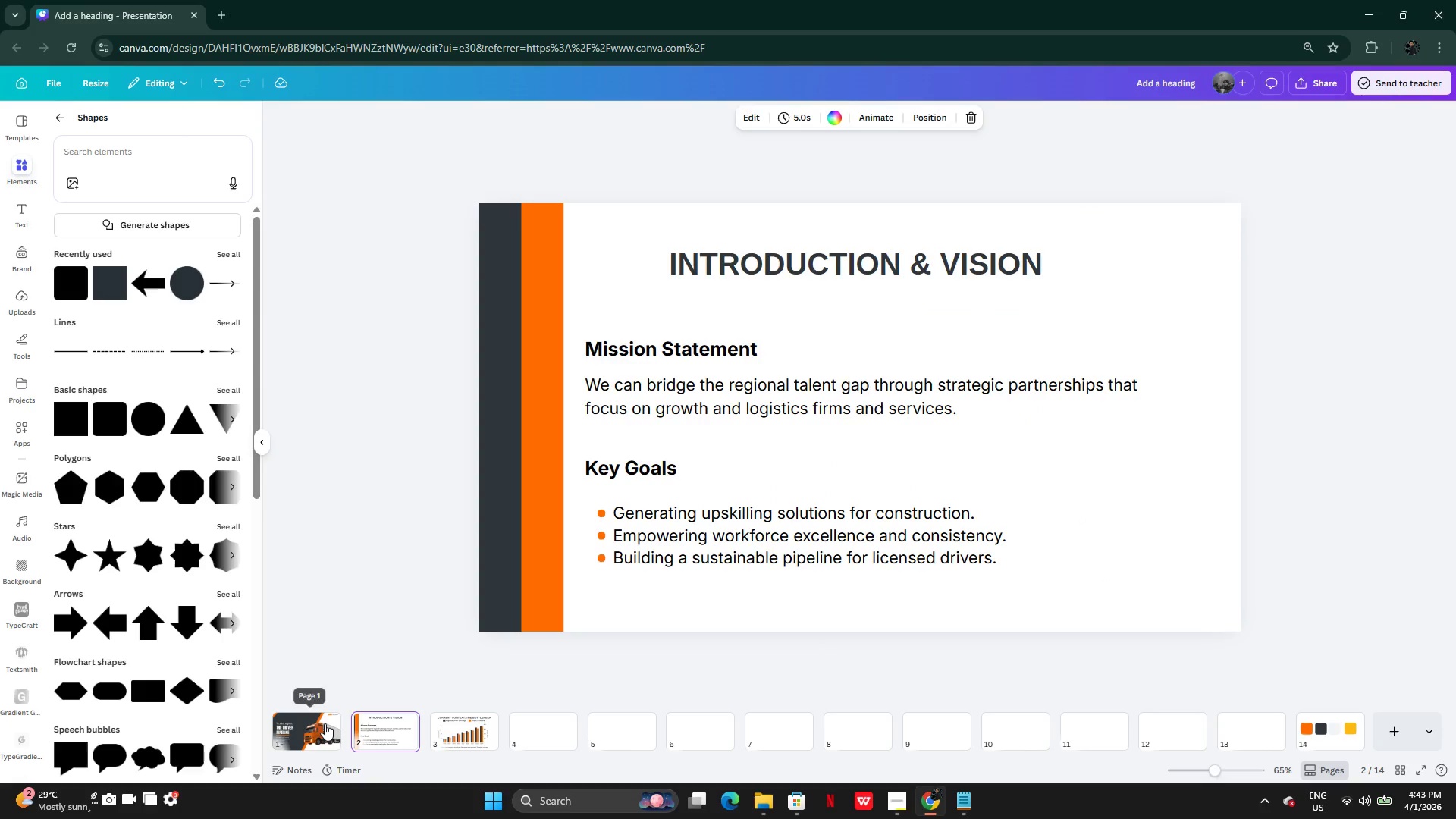 
left_click([325, 723])
 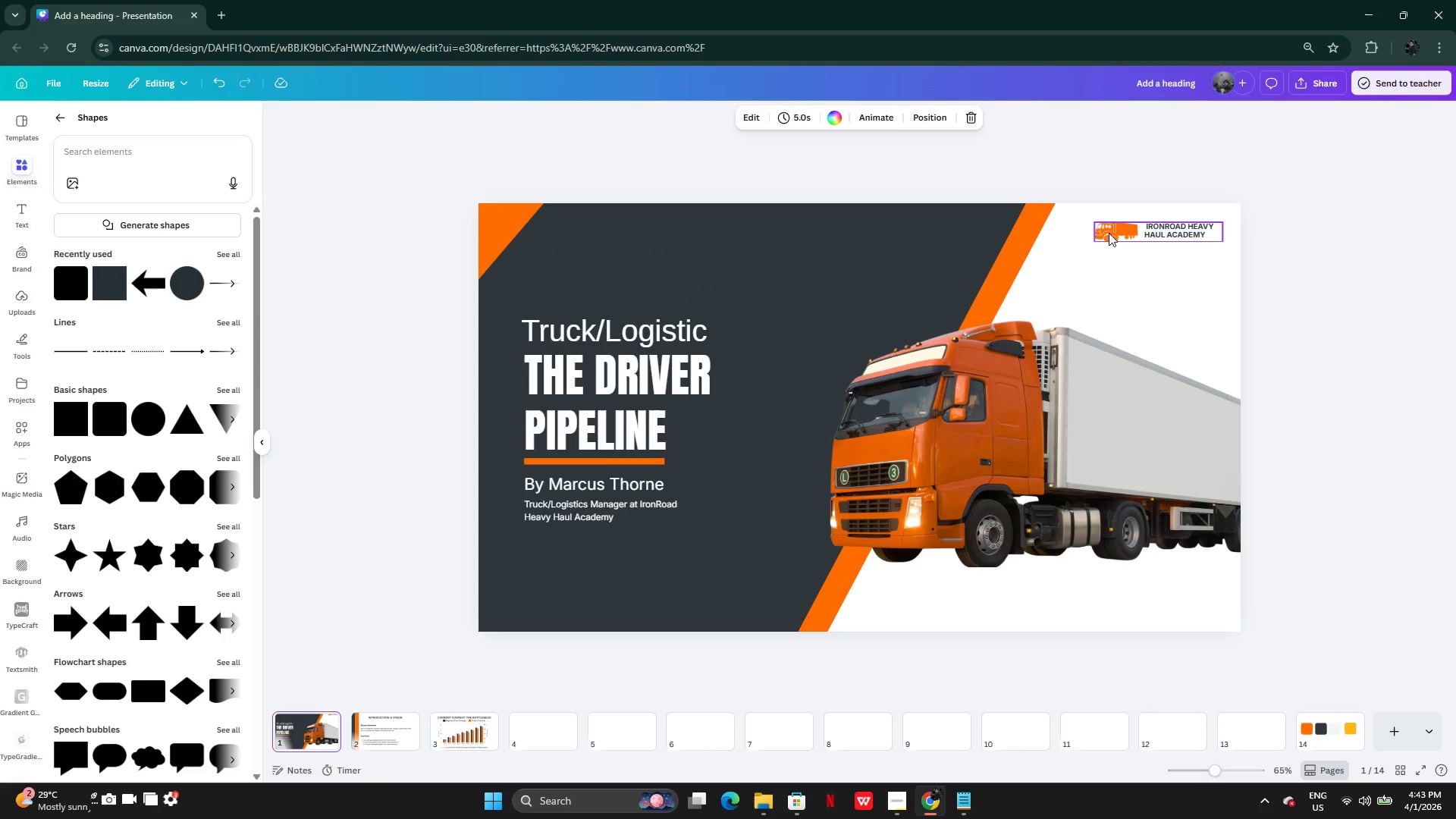 
double_click([1109, 233])
 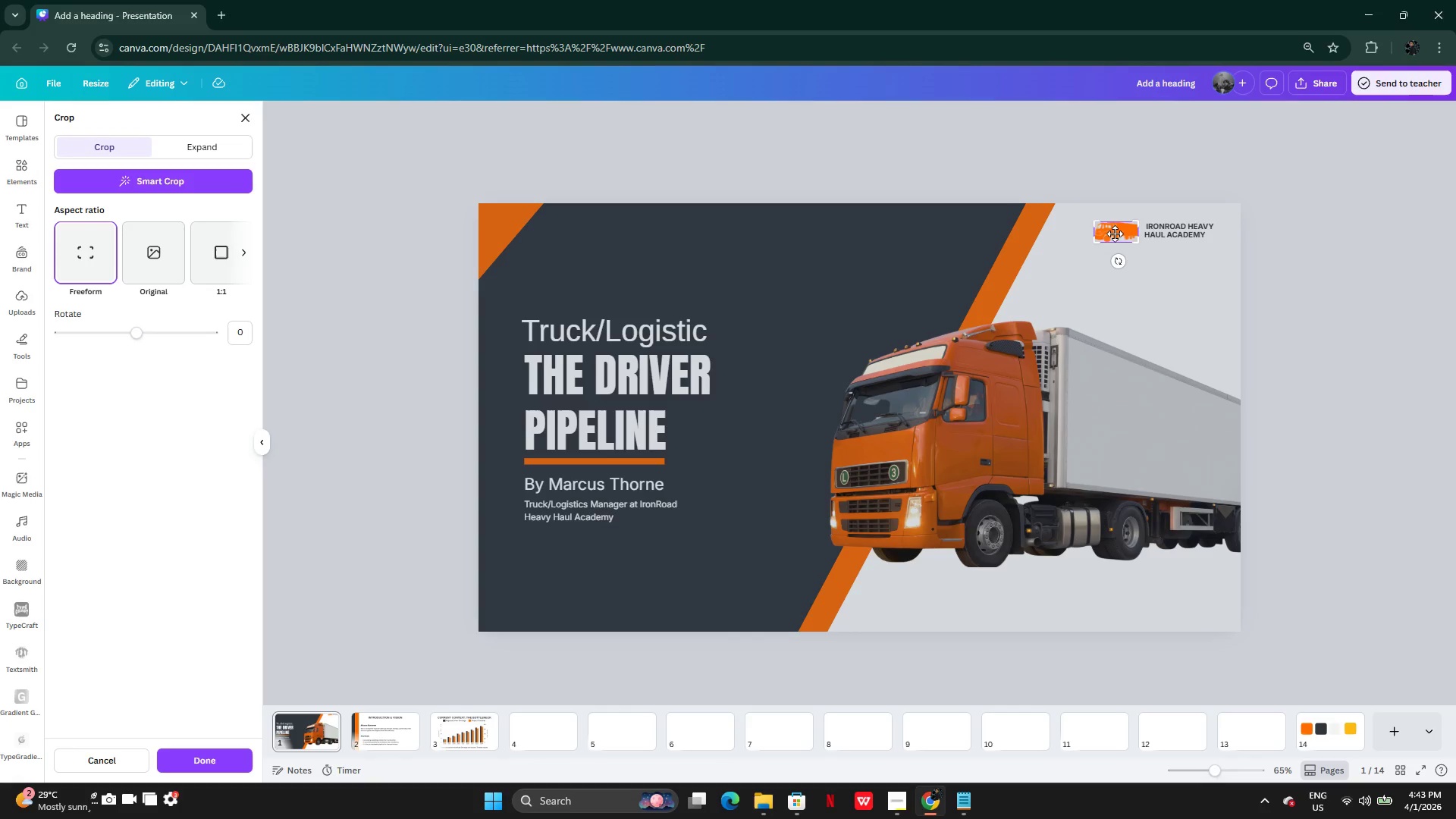 
left_click([1158, 293])
 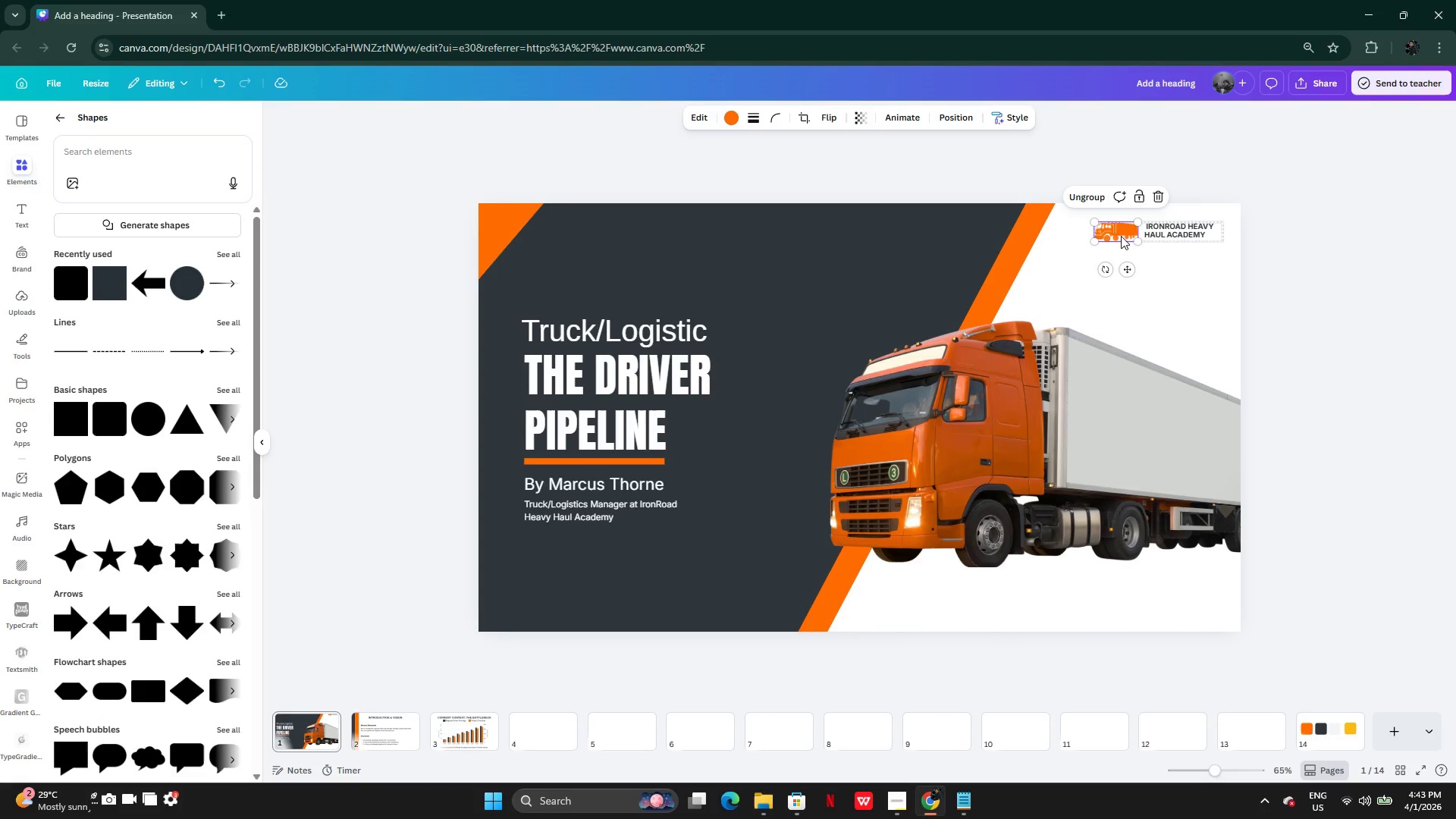 
hold_key(key=AltLeft, duration=0.39)
left_click_drag(start_coordinate=[1118, 232], to_coordinate=[1118, 272])
 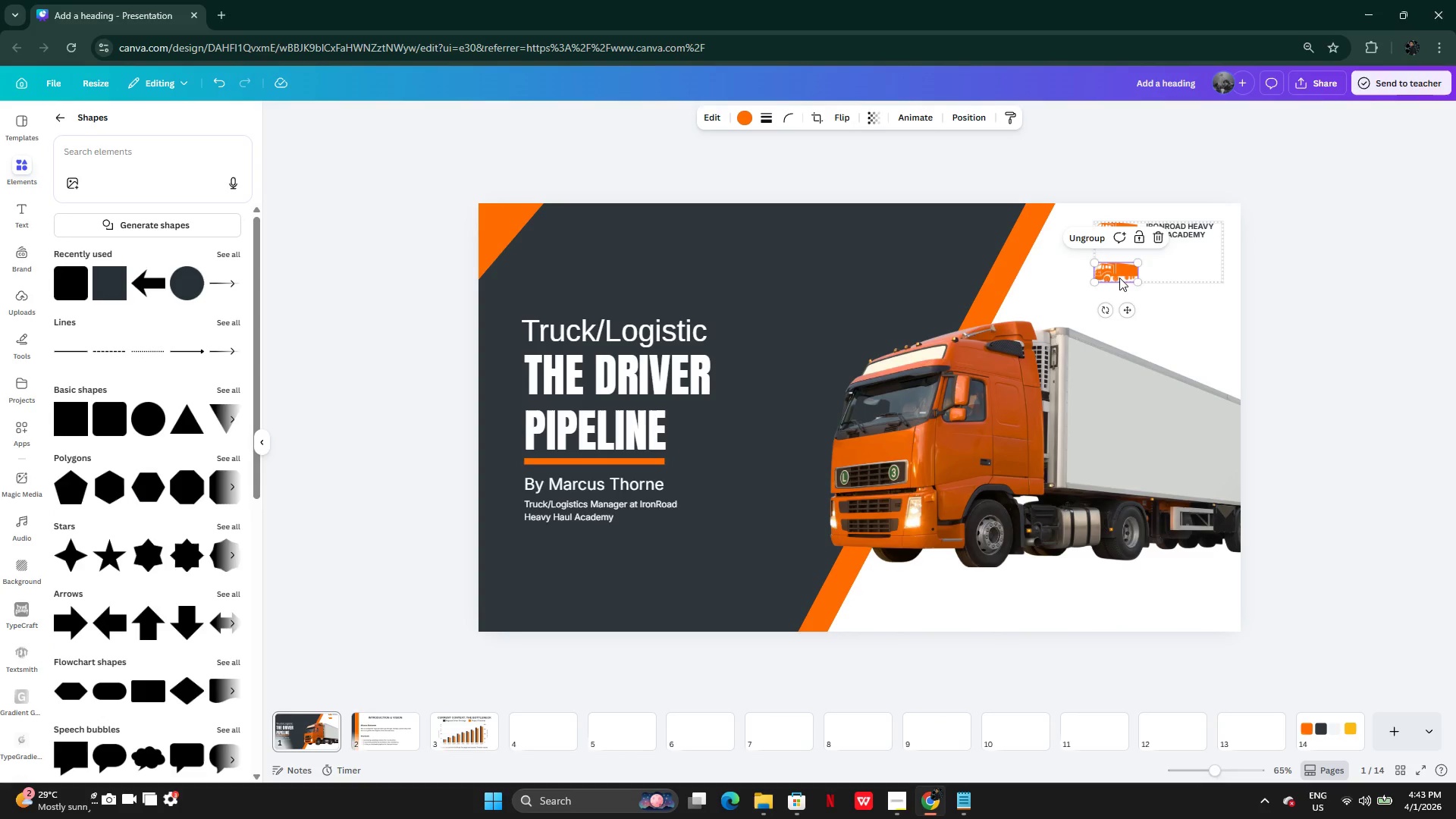 
left_click_drag(start_coordinate=[1119, 278], to_coordinate=[381, 730])
 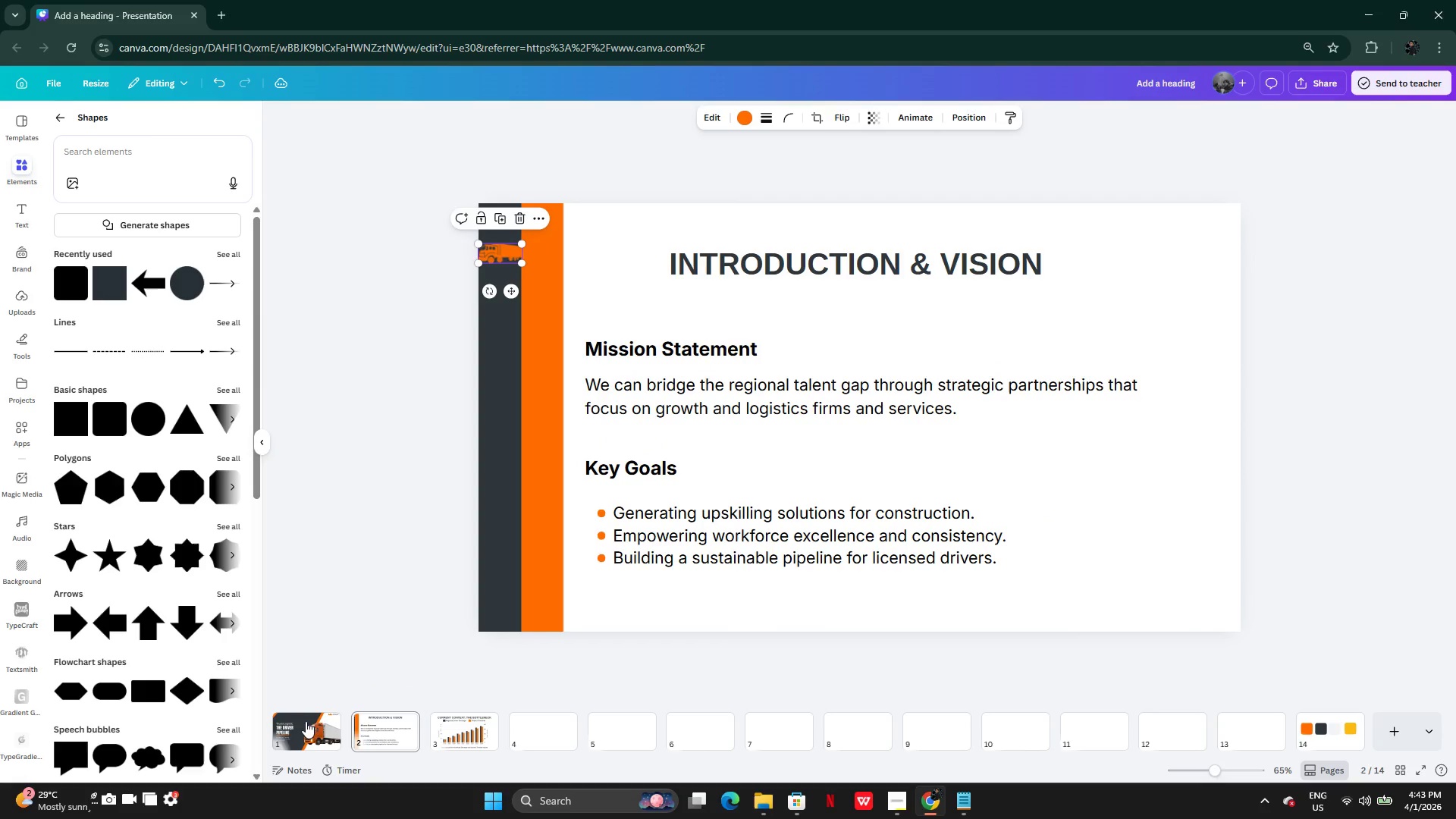 
left_click([300, 721])
 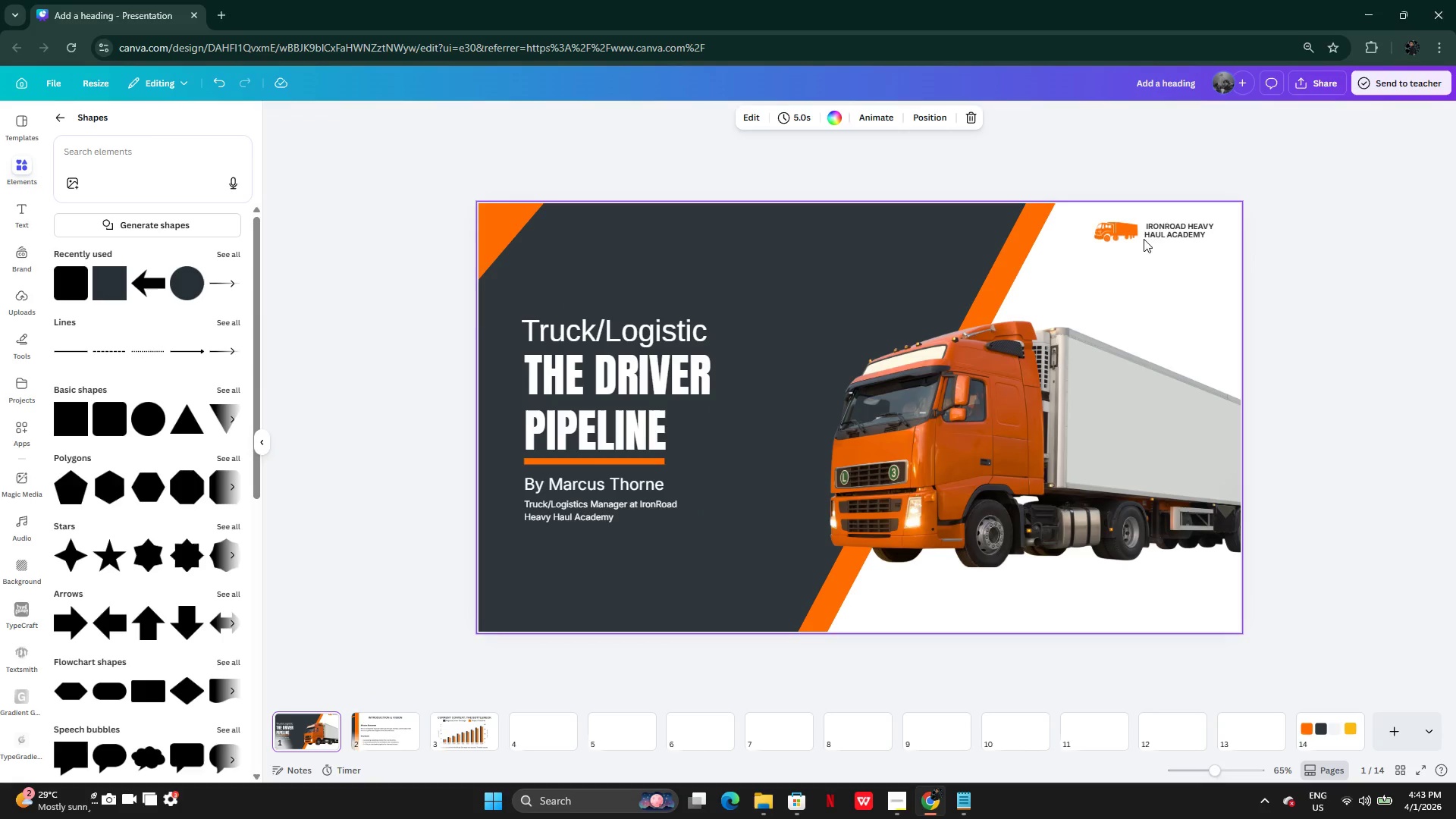 
left_click([1150, 228])
 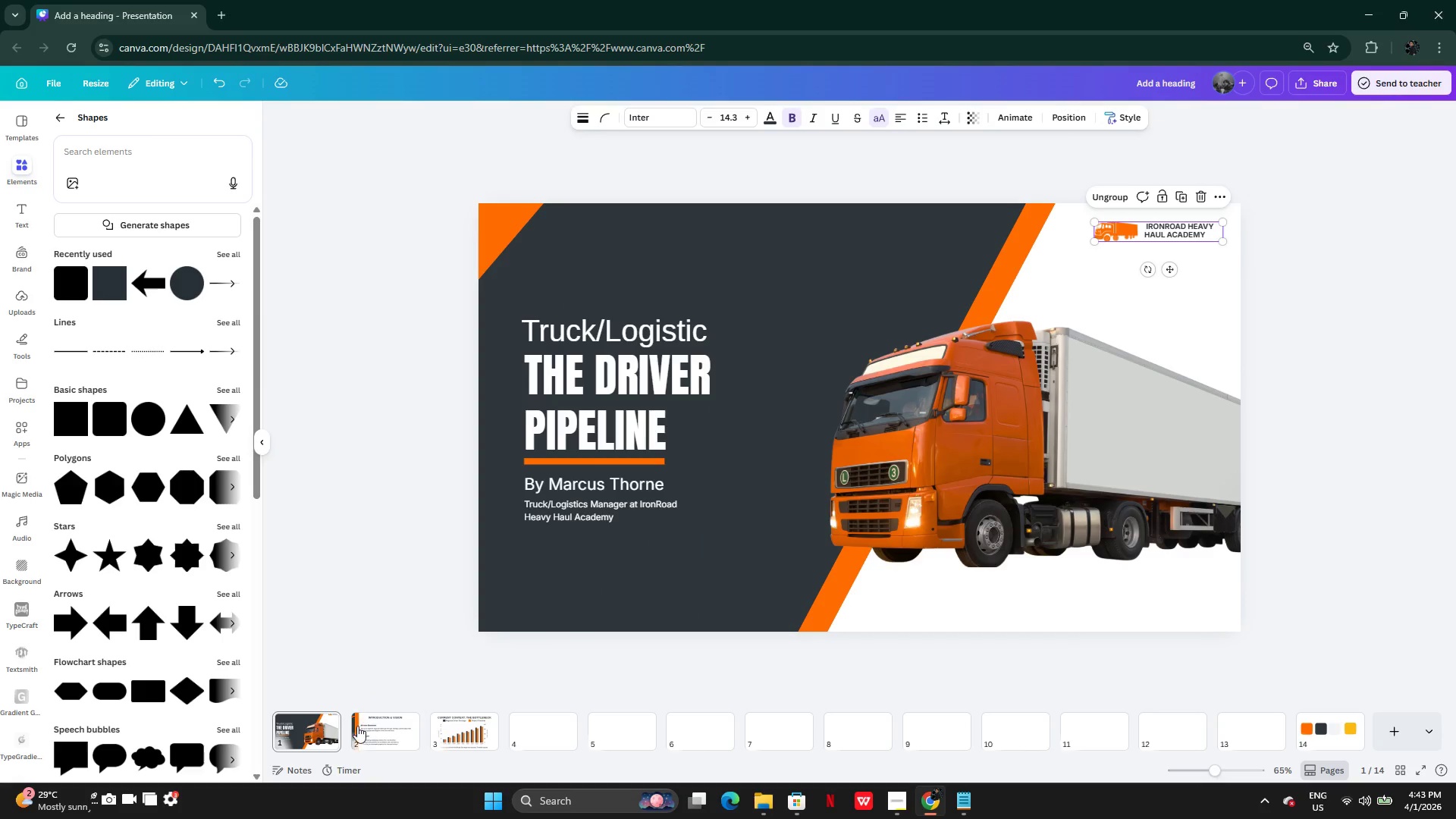 
left_click([357, 728])
 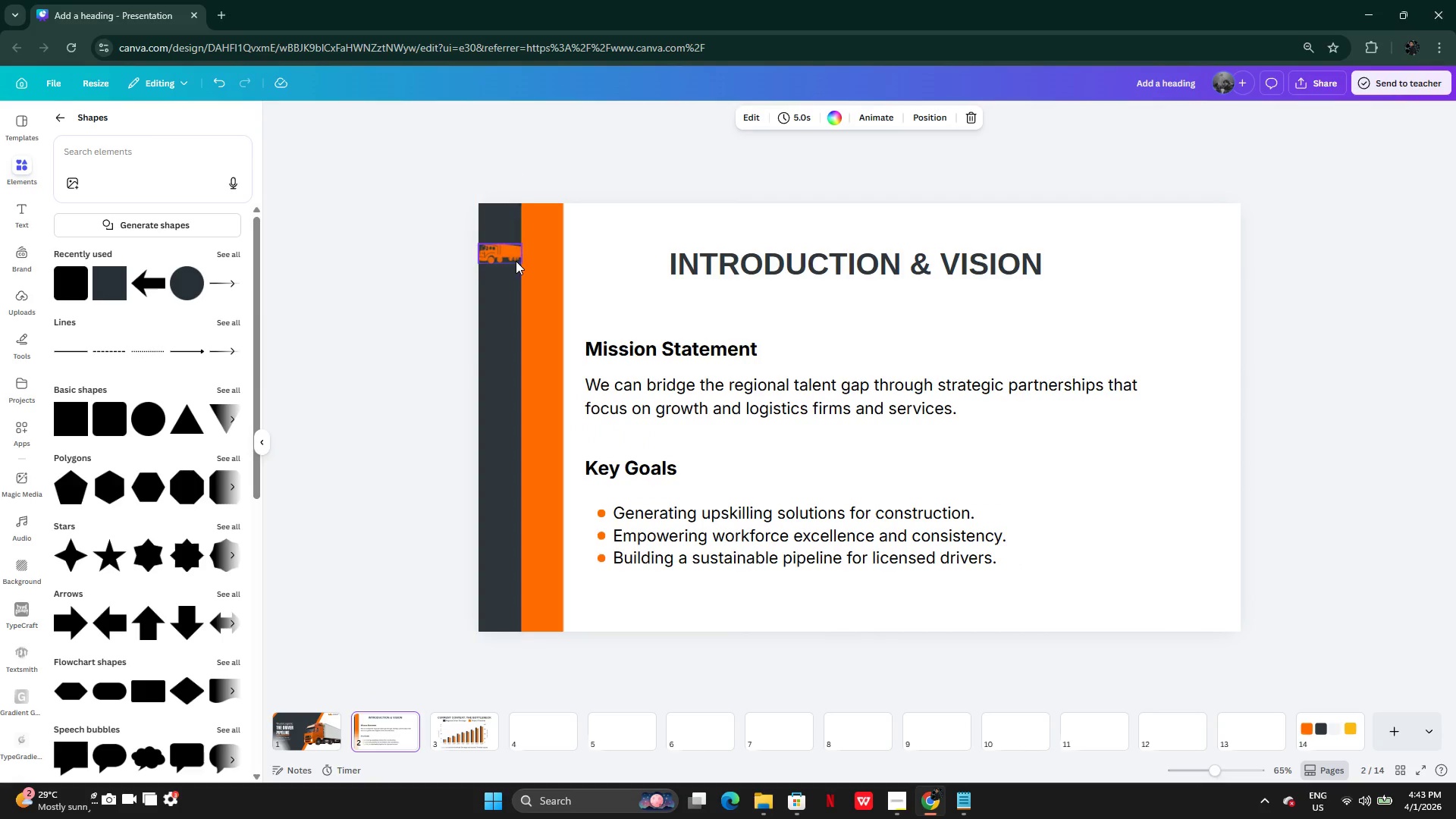 
left_click([510, 251])
 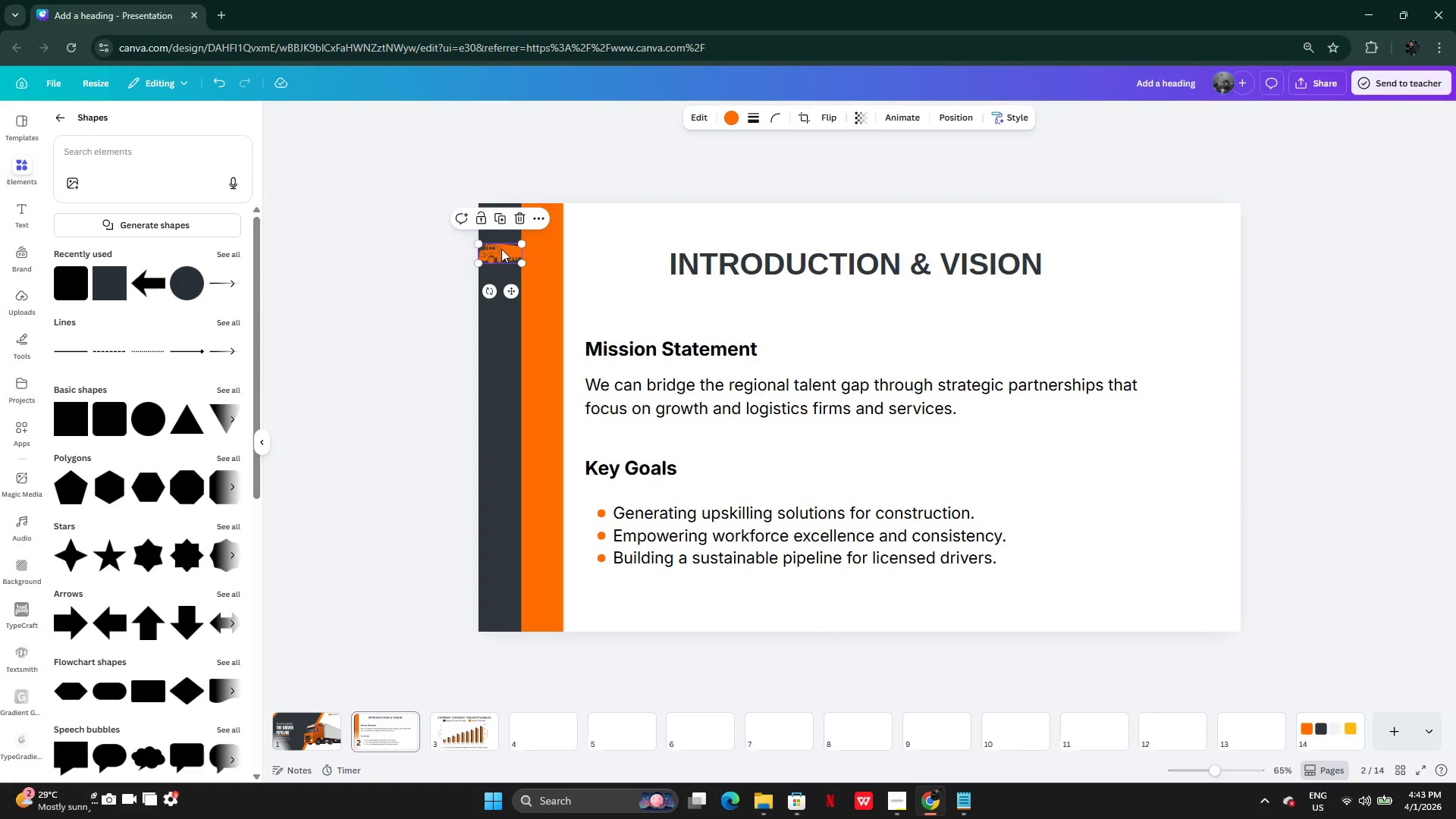 
left_click_drag(start_coordinate=[501, 249], to_coordinate=[1192, 243])
 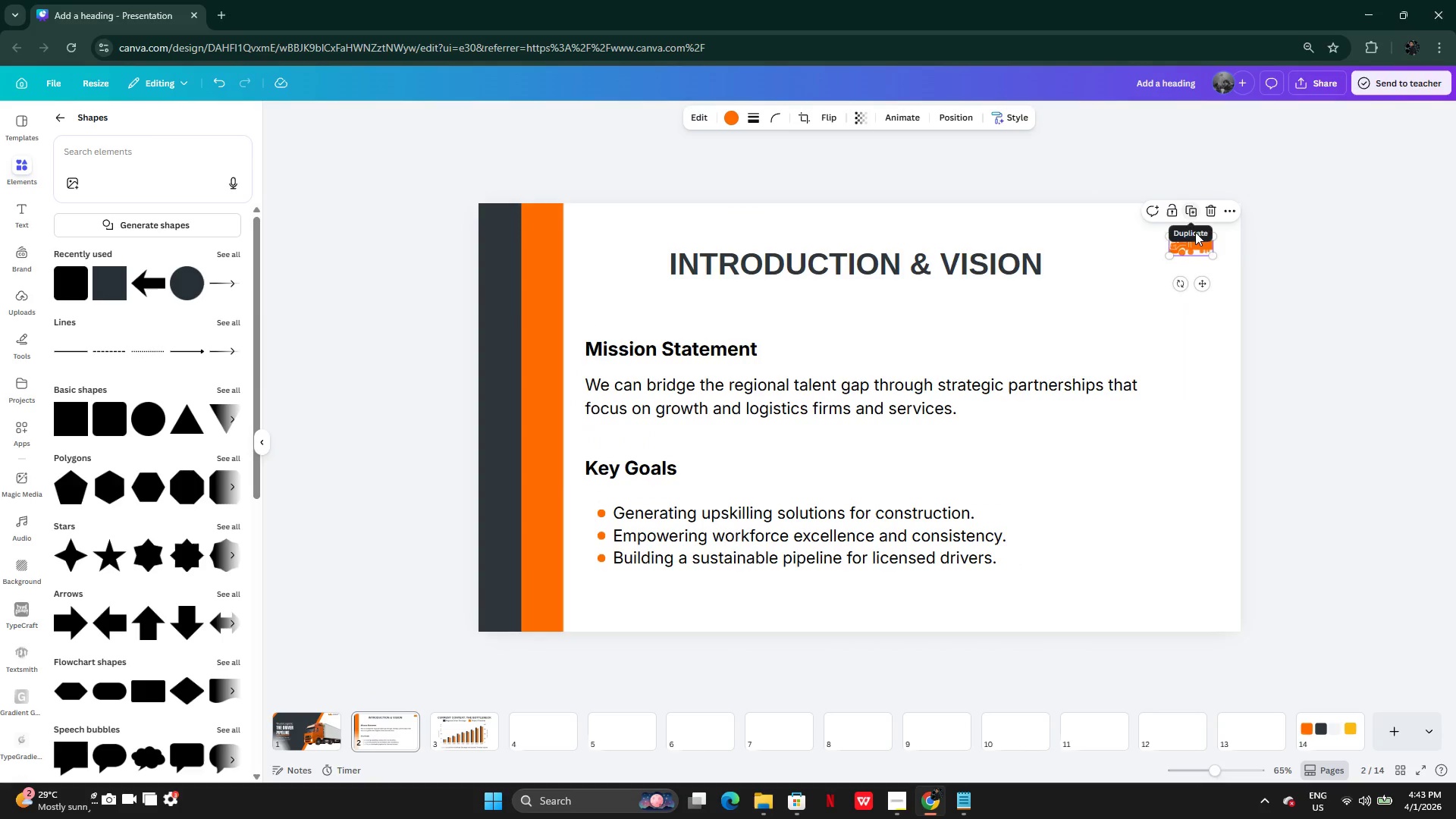 
key(Control+C)
 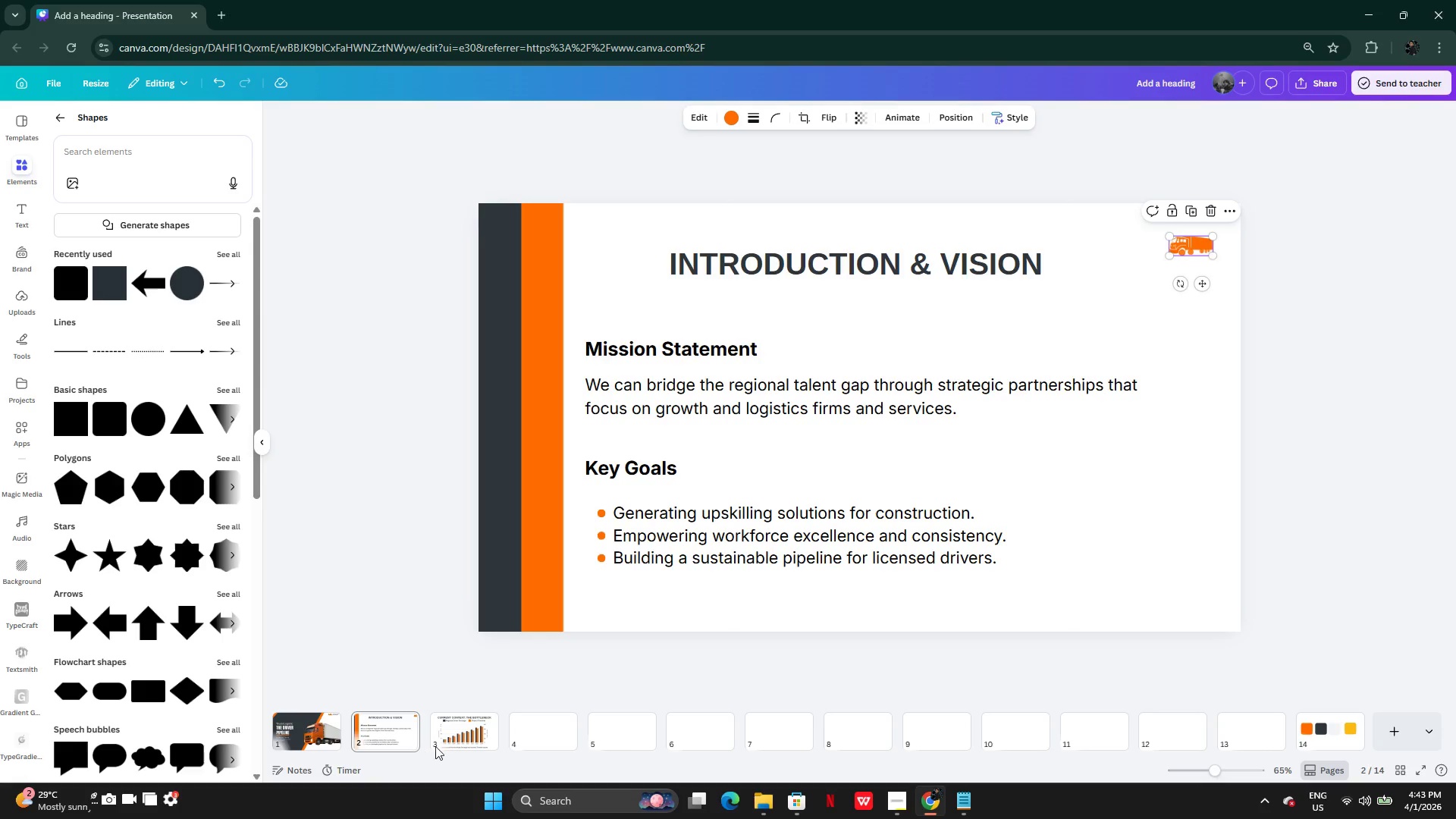 
left_click([465, 745])
 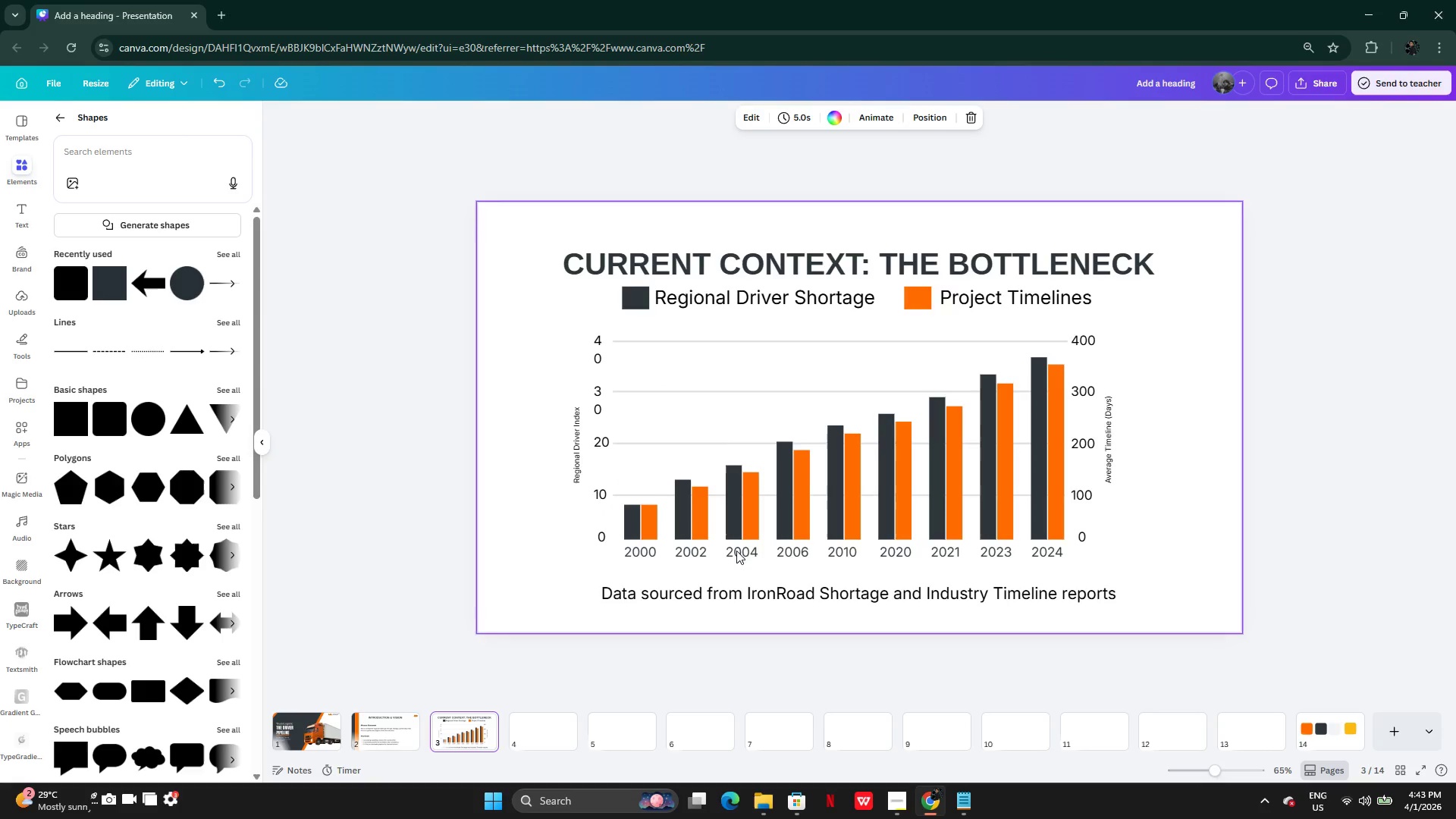 
key(Control+V)
 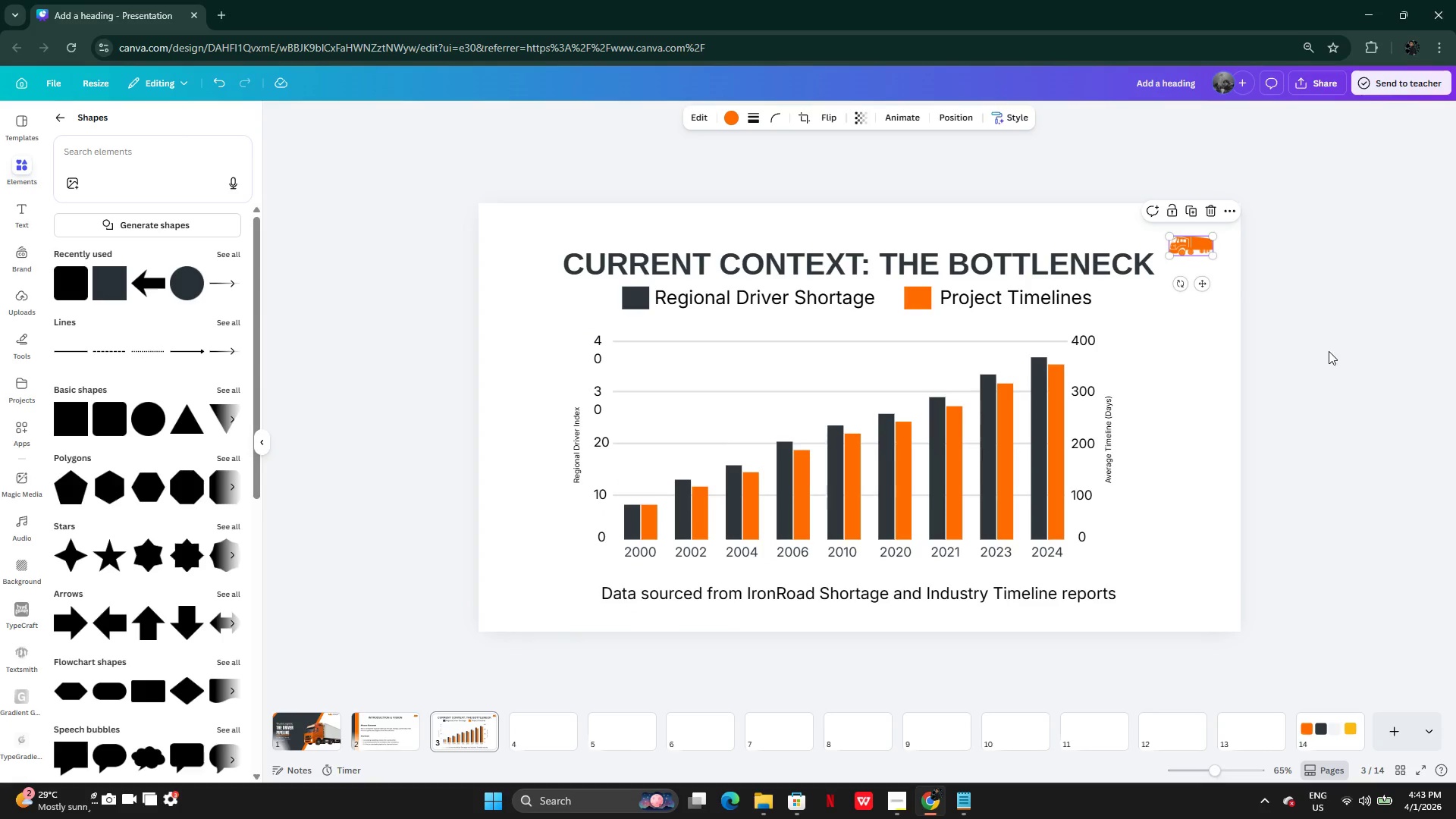 
left_click([1339, 348])
 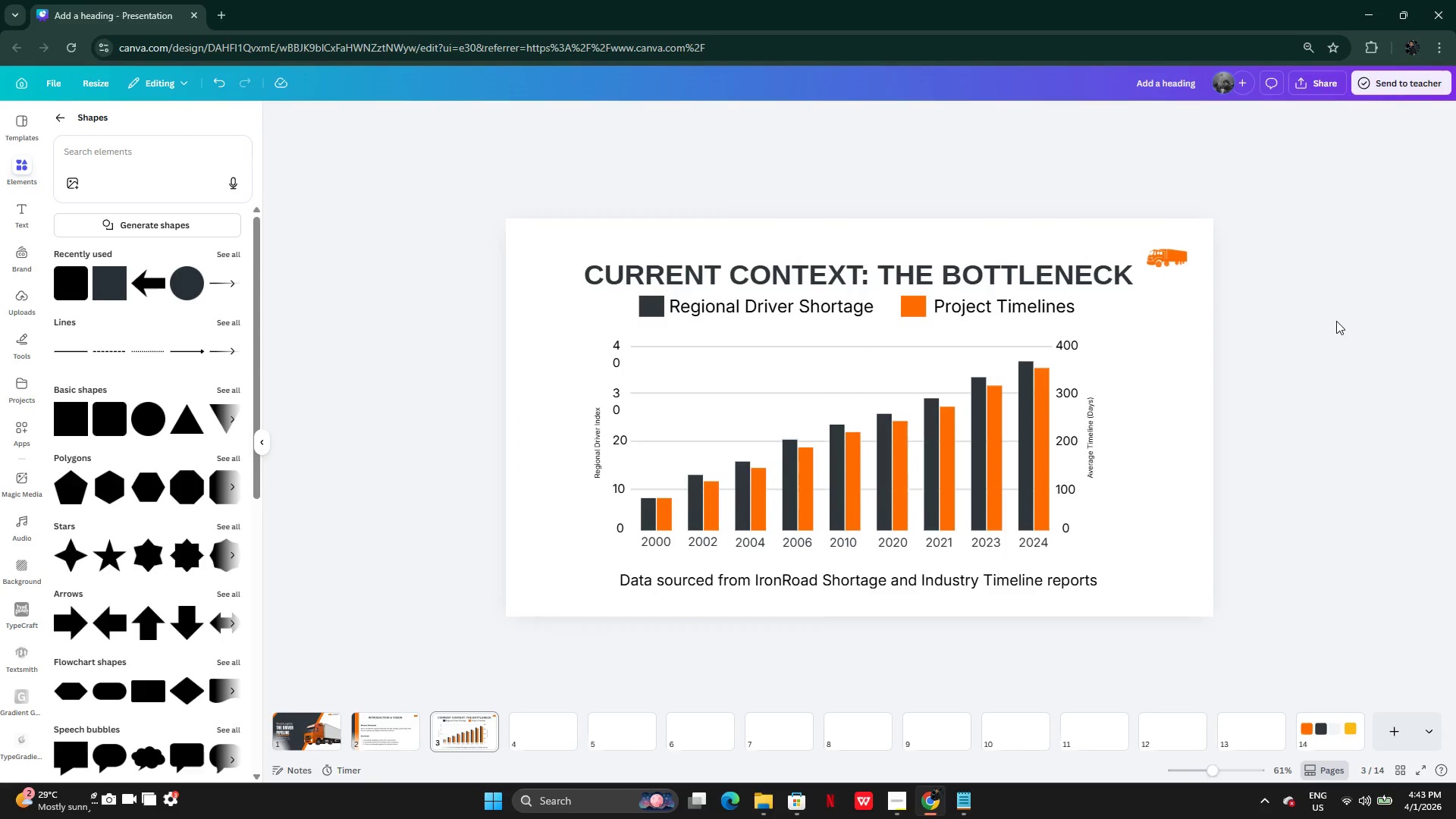 
wait(6.12)
 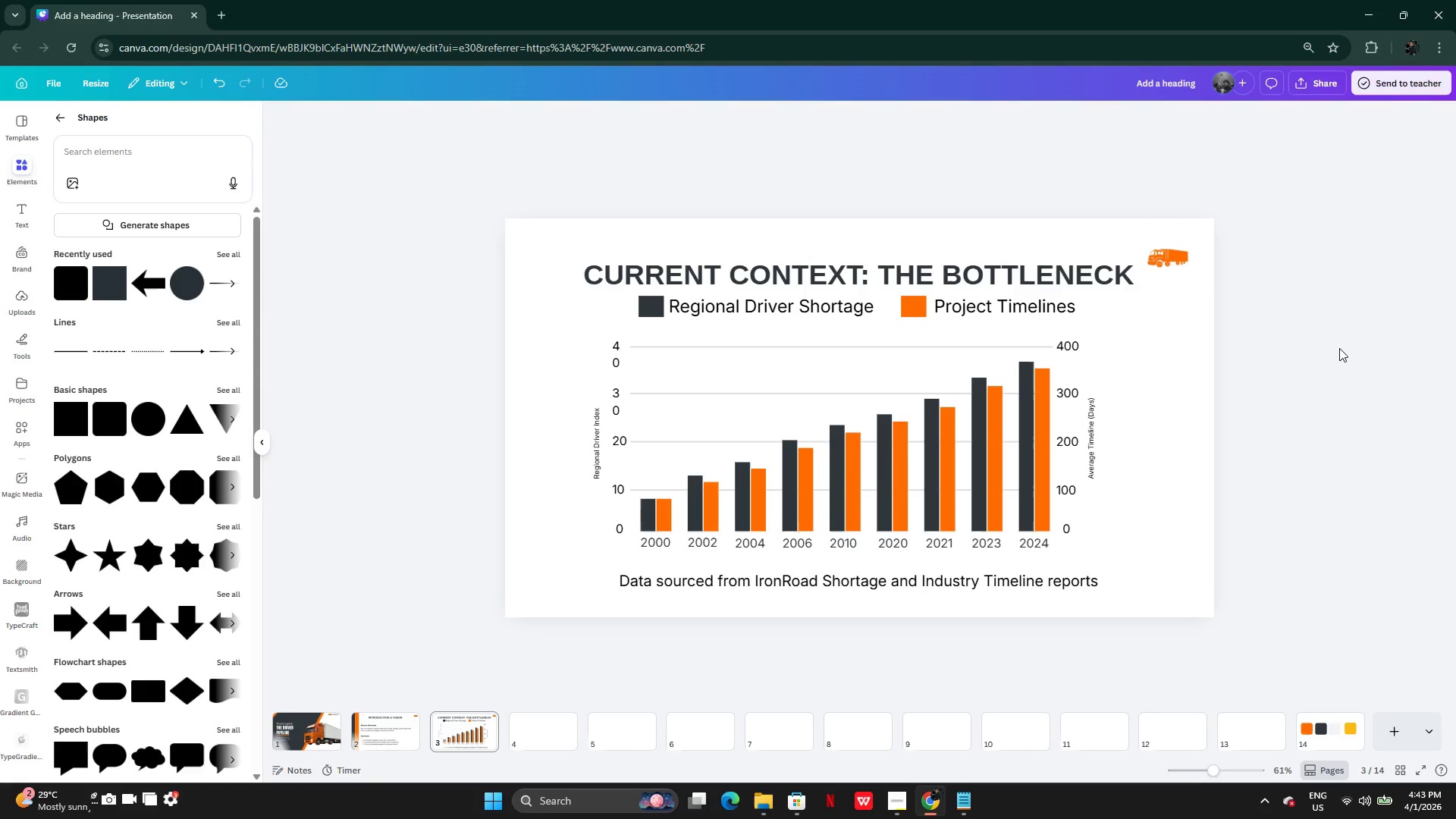 
left_click([1169, 259])
 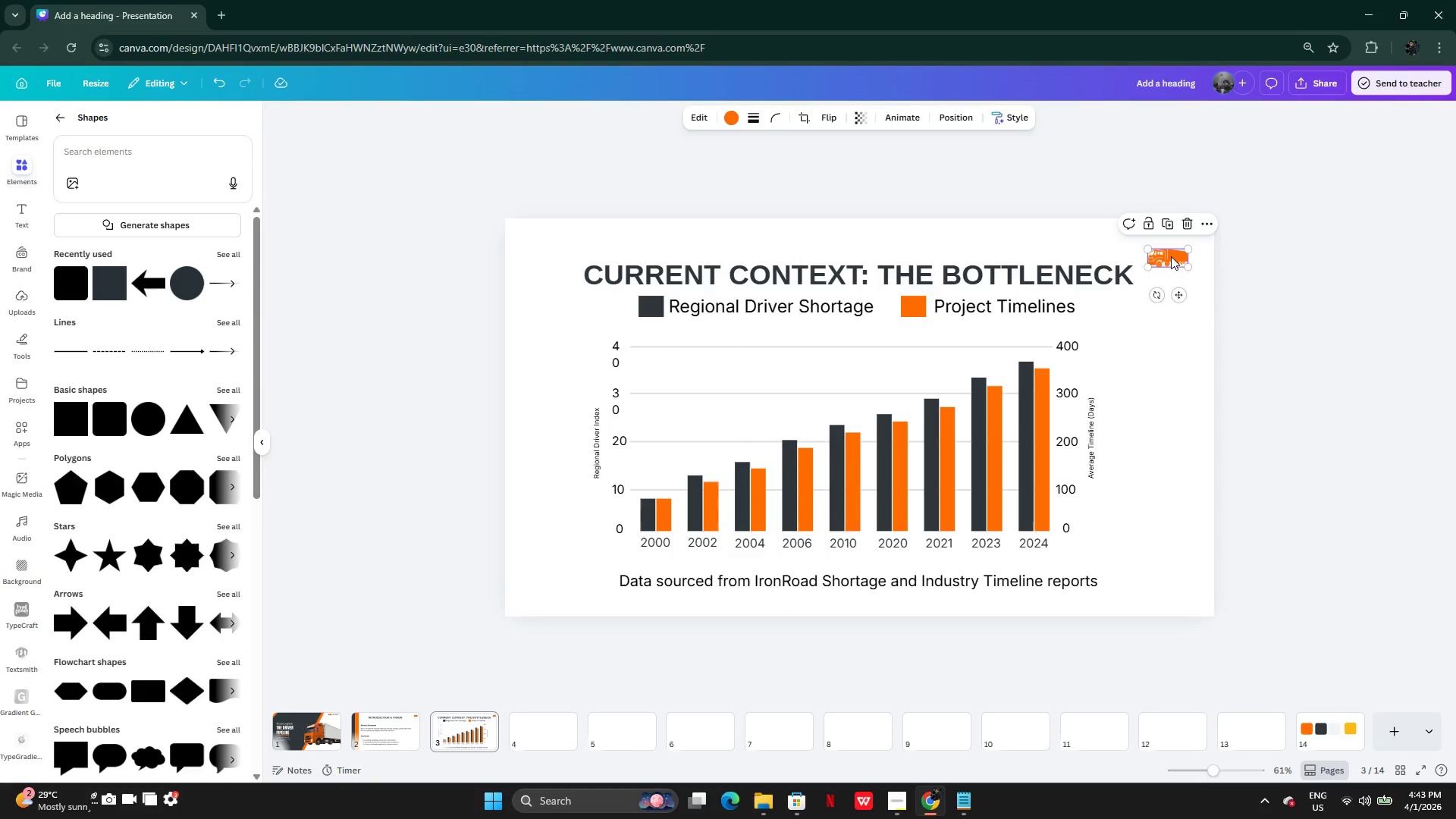 
left_click_drag(start_coordinate=[1171, 256], to_coordinate=[1181, 586])
 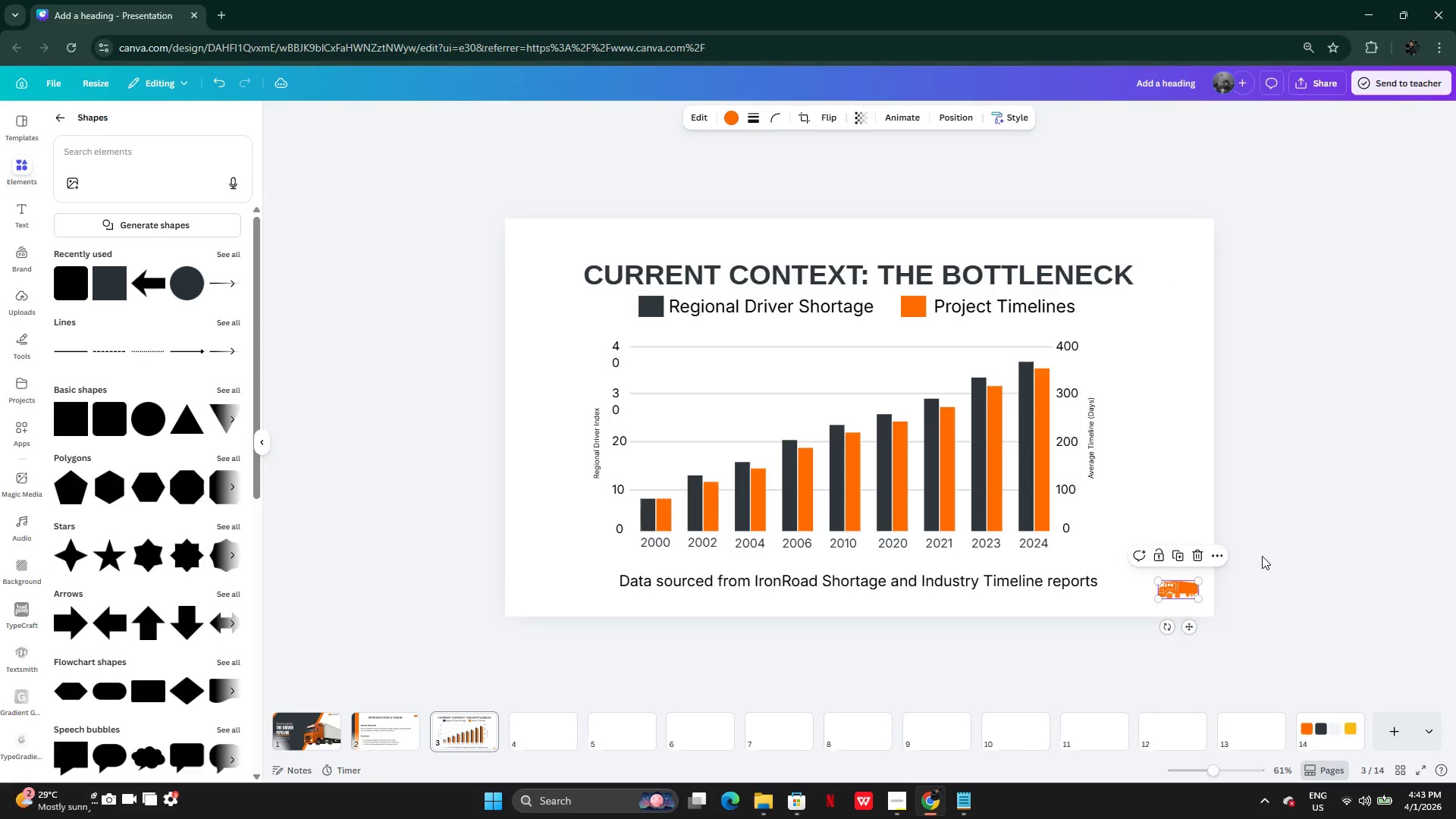 
left_click([1262, 556])
 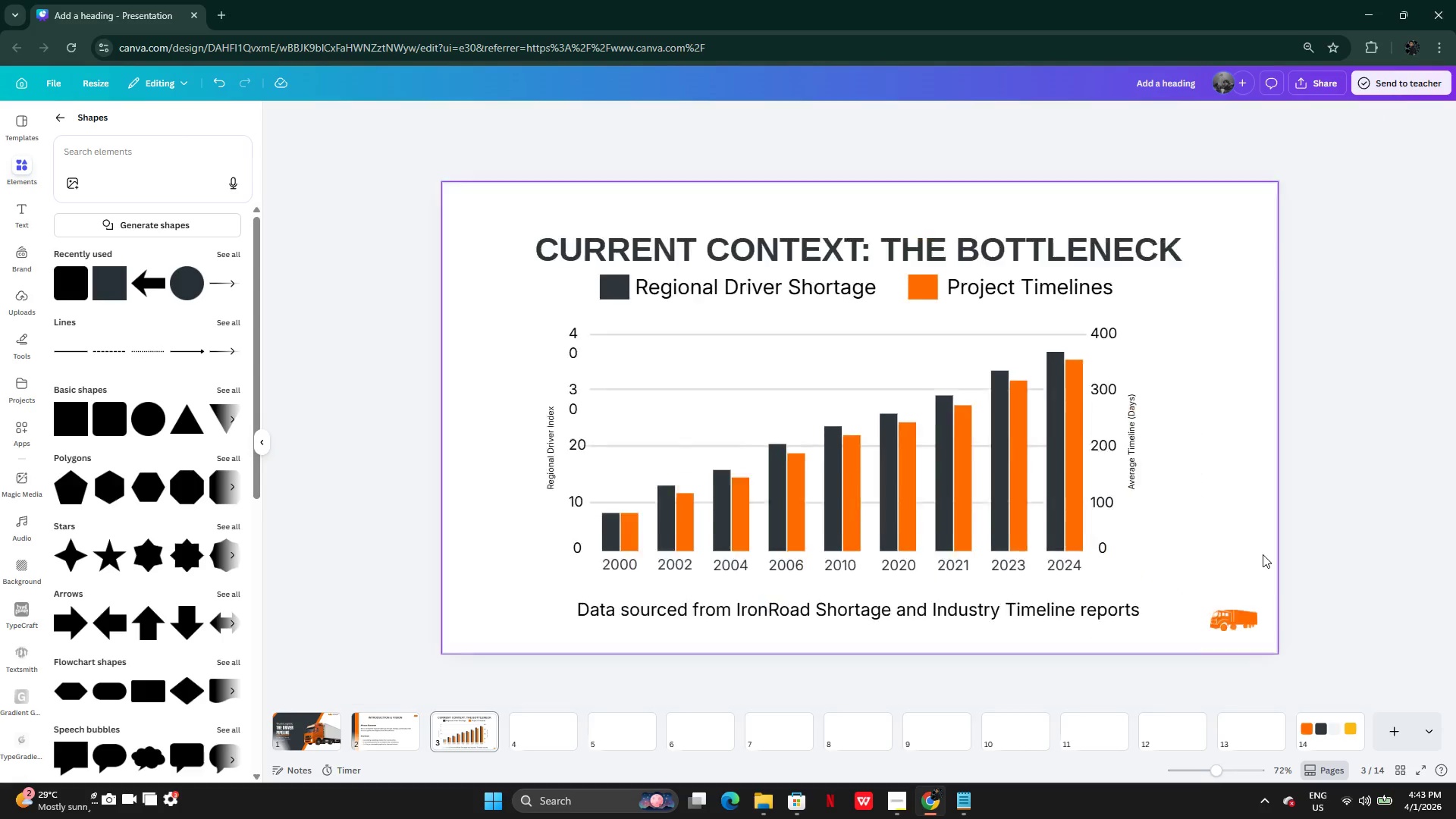 
left_click([1160, 577])
 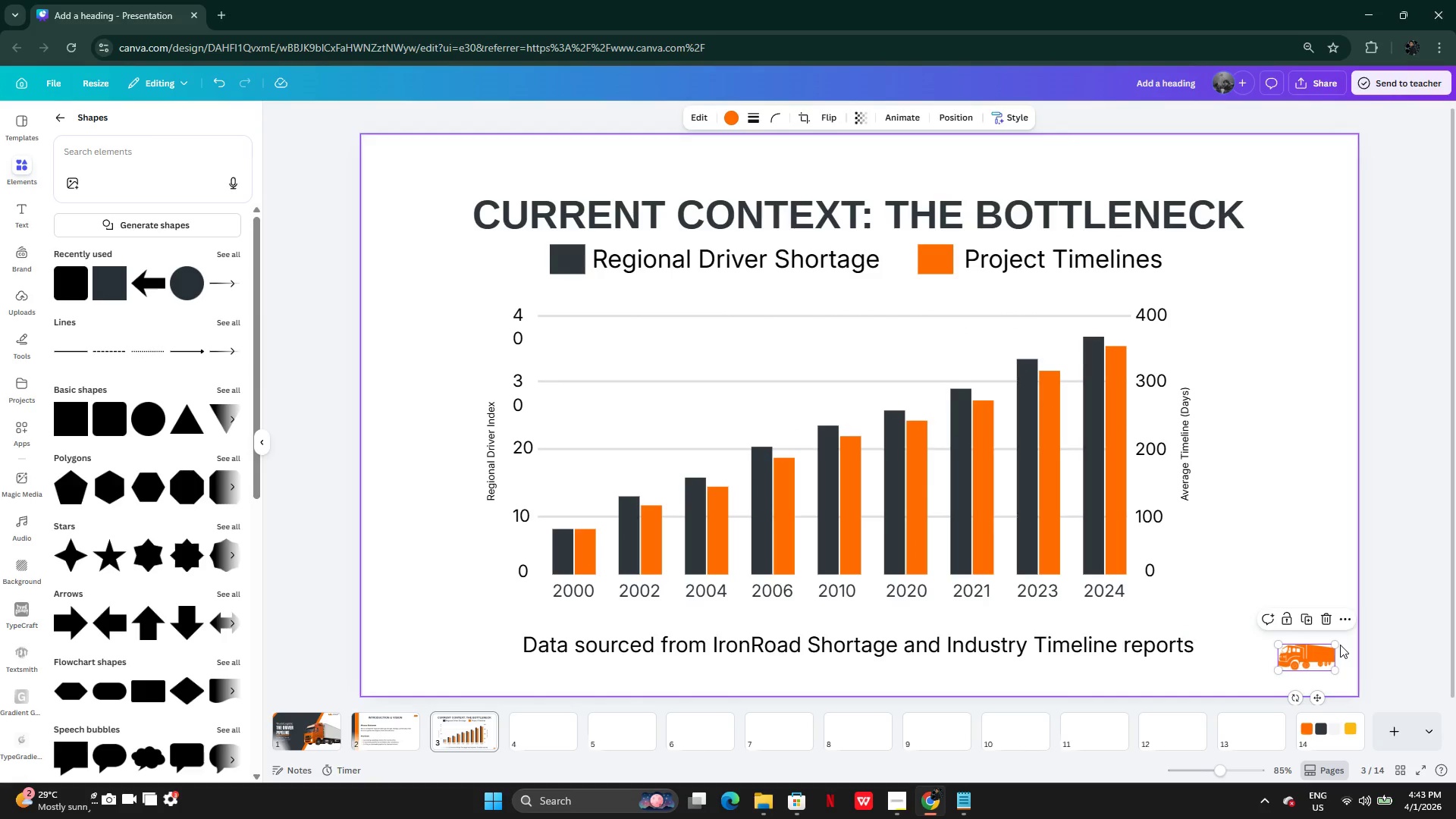 
left_click_drag(start_coordinate=[1336, 644], to_coordinate=[1318, 650])
 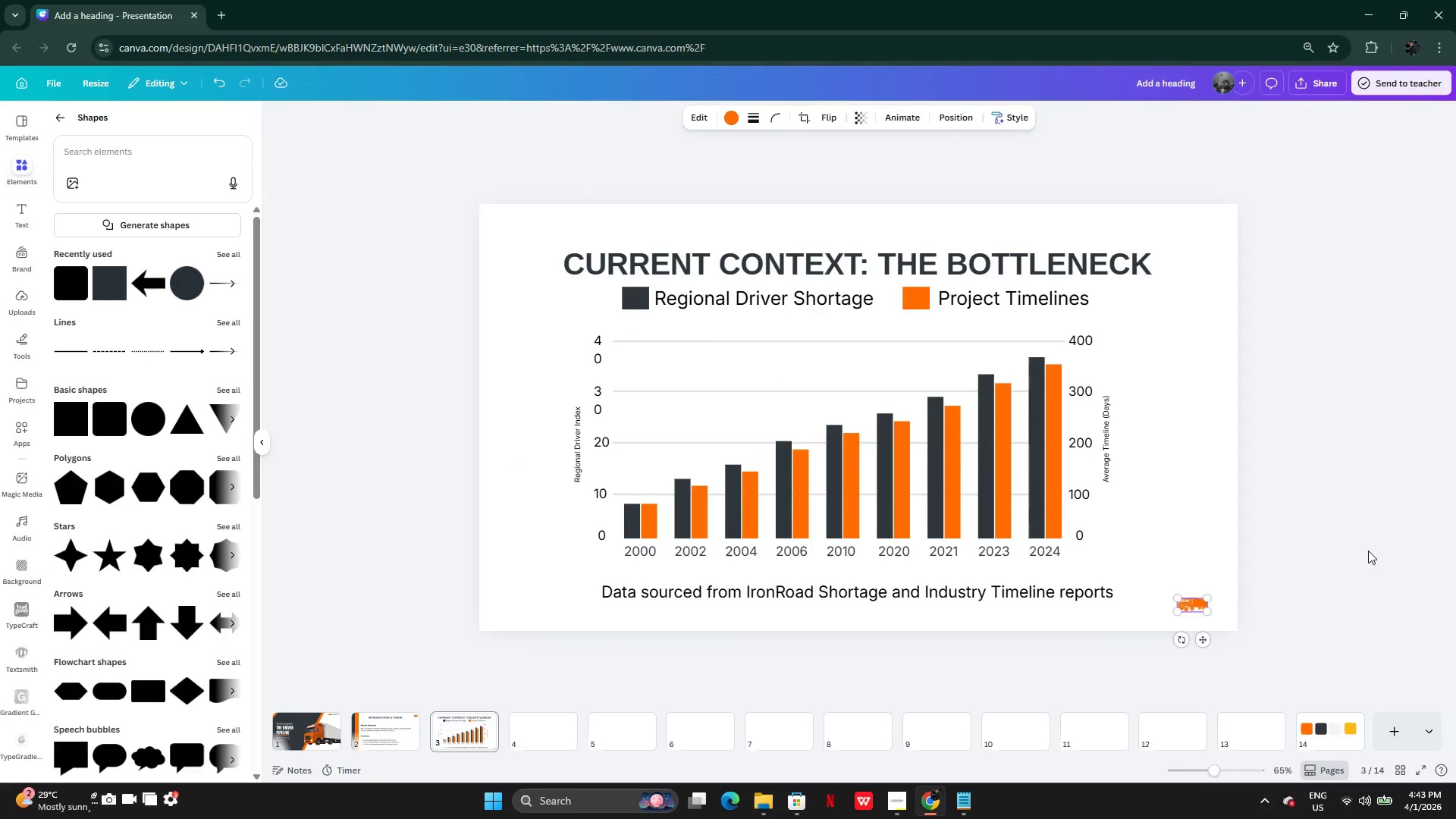 
left_click([1368, 550])
 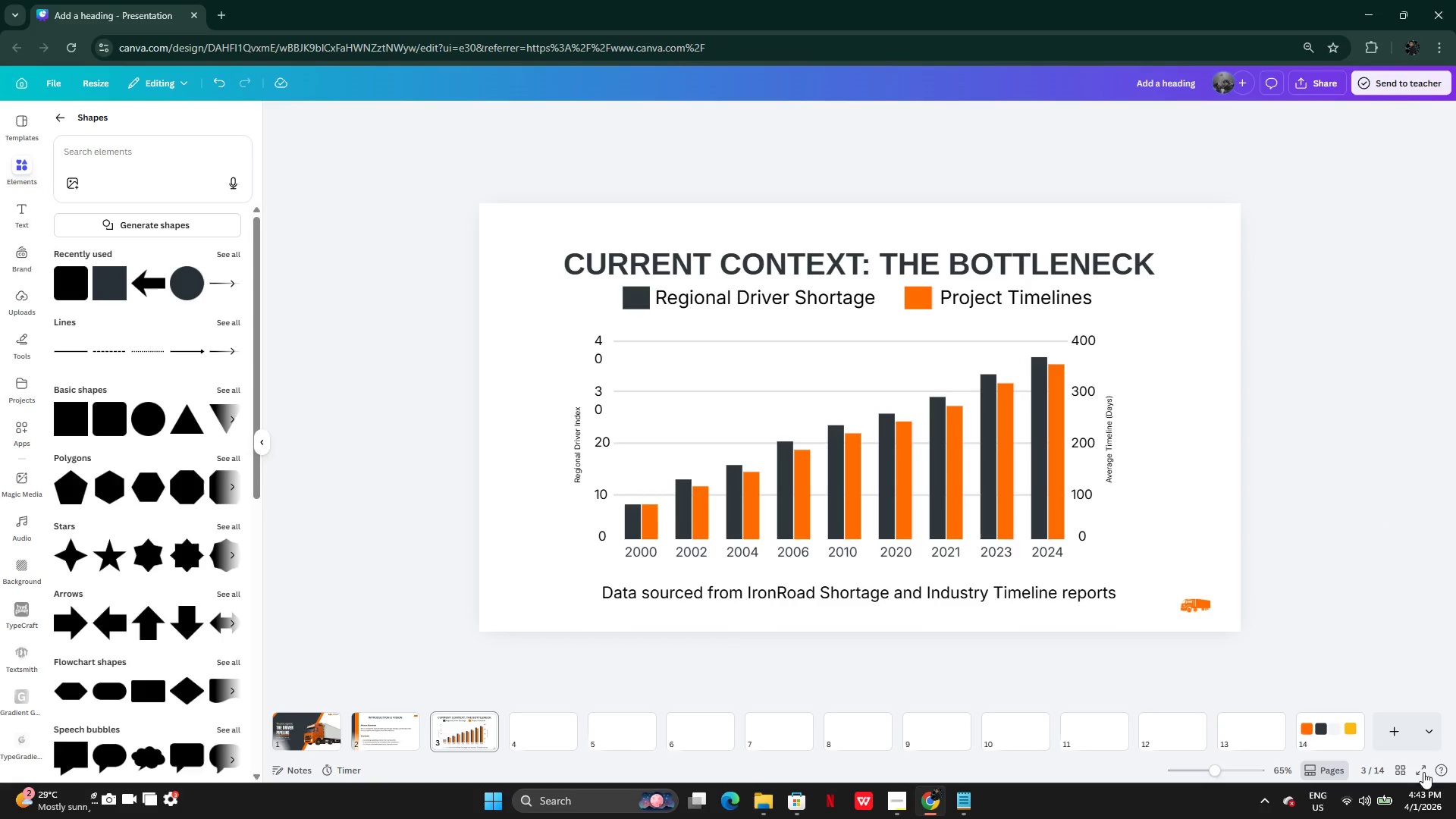 
left_click([1424, 774])
 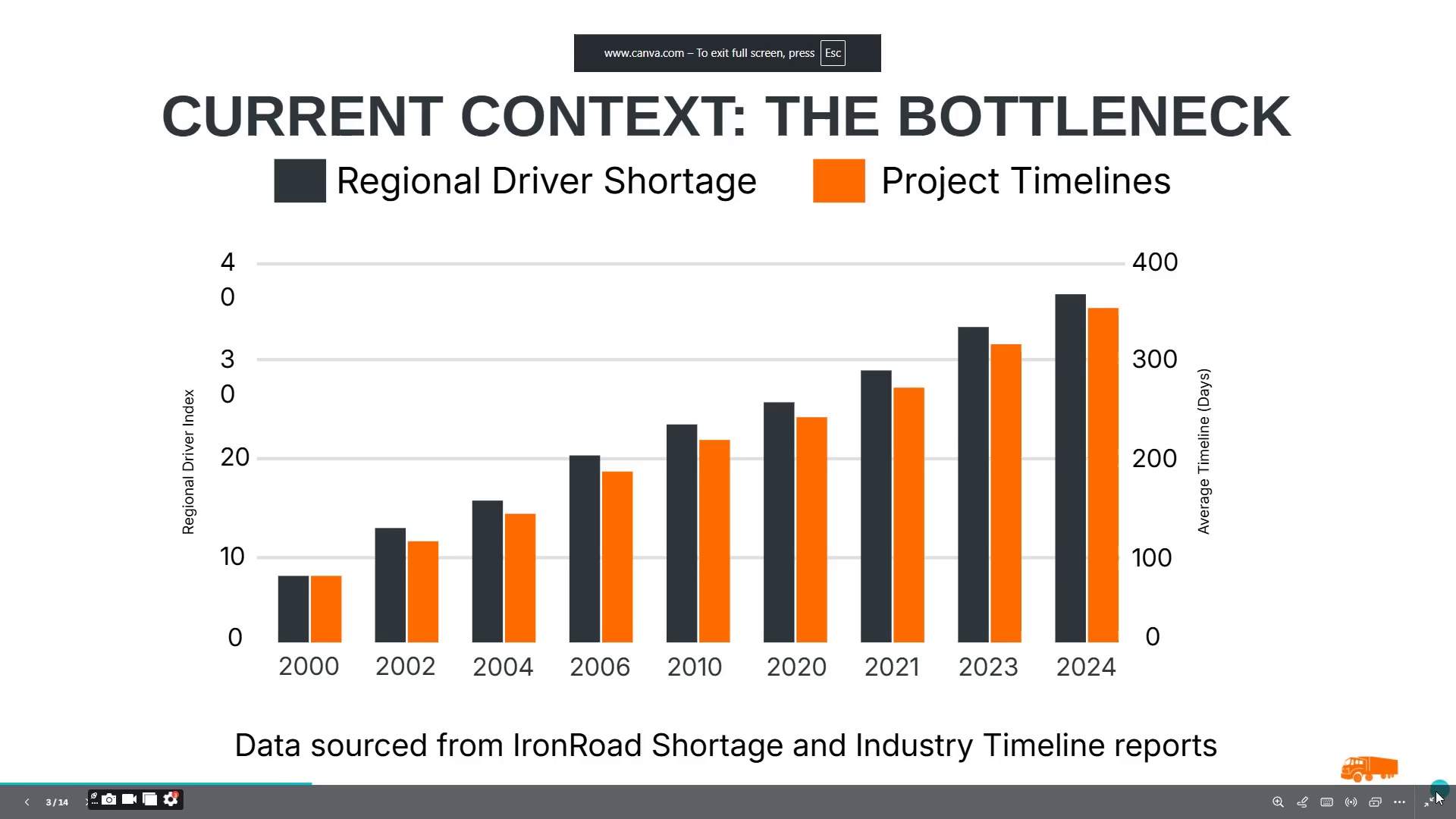 
left_click([1435, 806])
 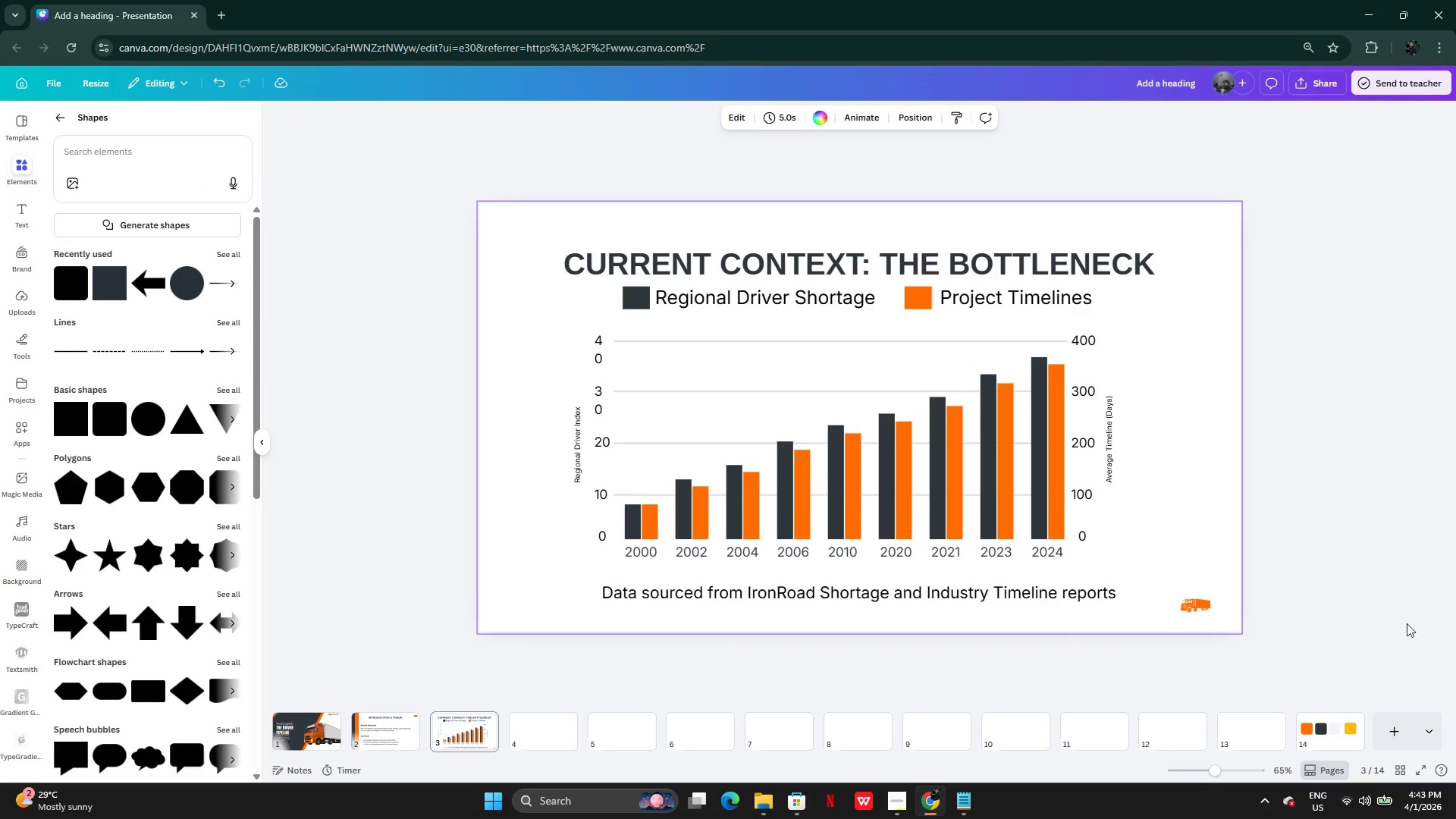 
left_click([1341, 552])
 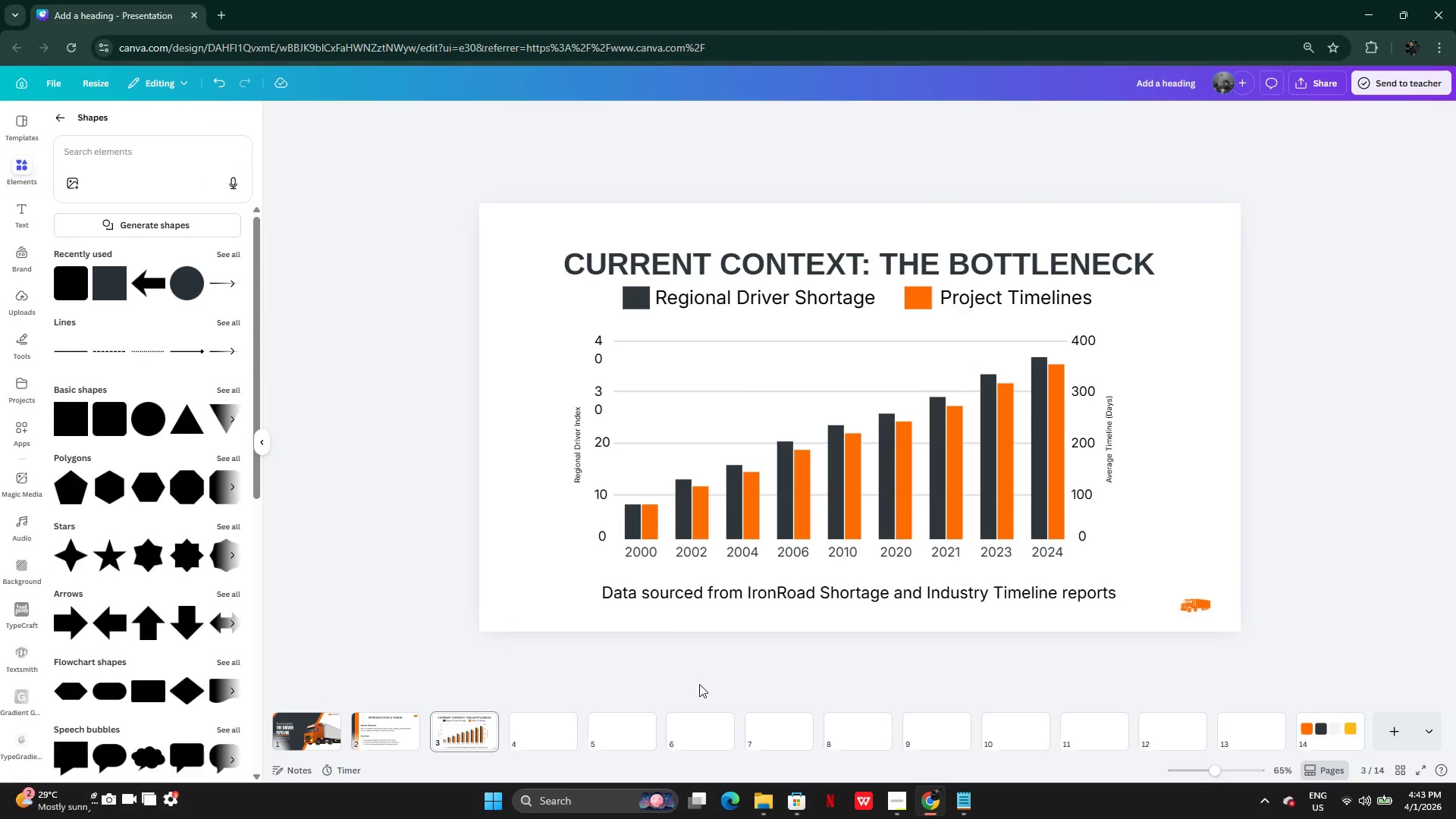 
left_click([458, 726])
 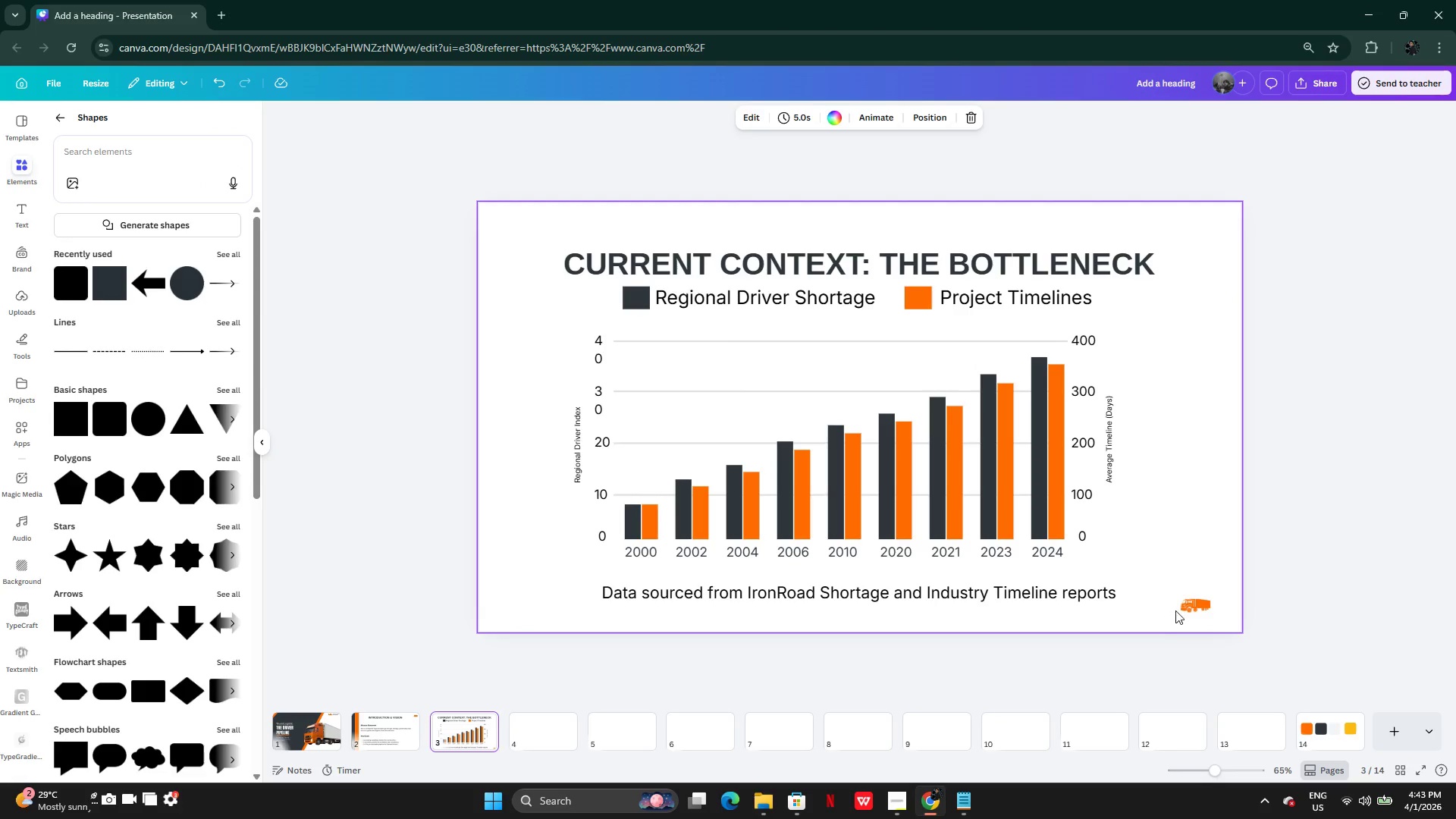 
left_click([1188, 607])
 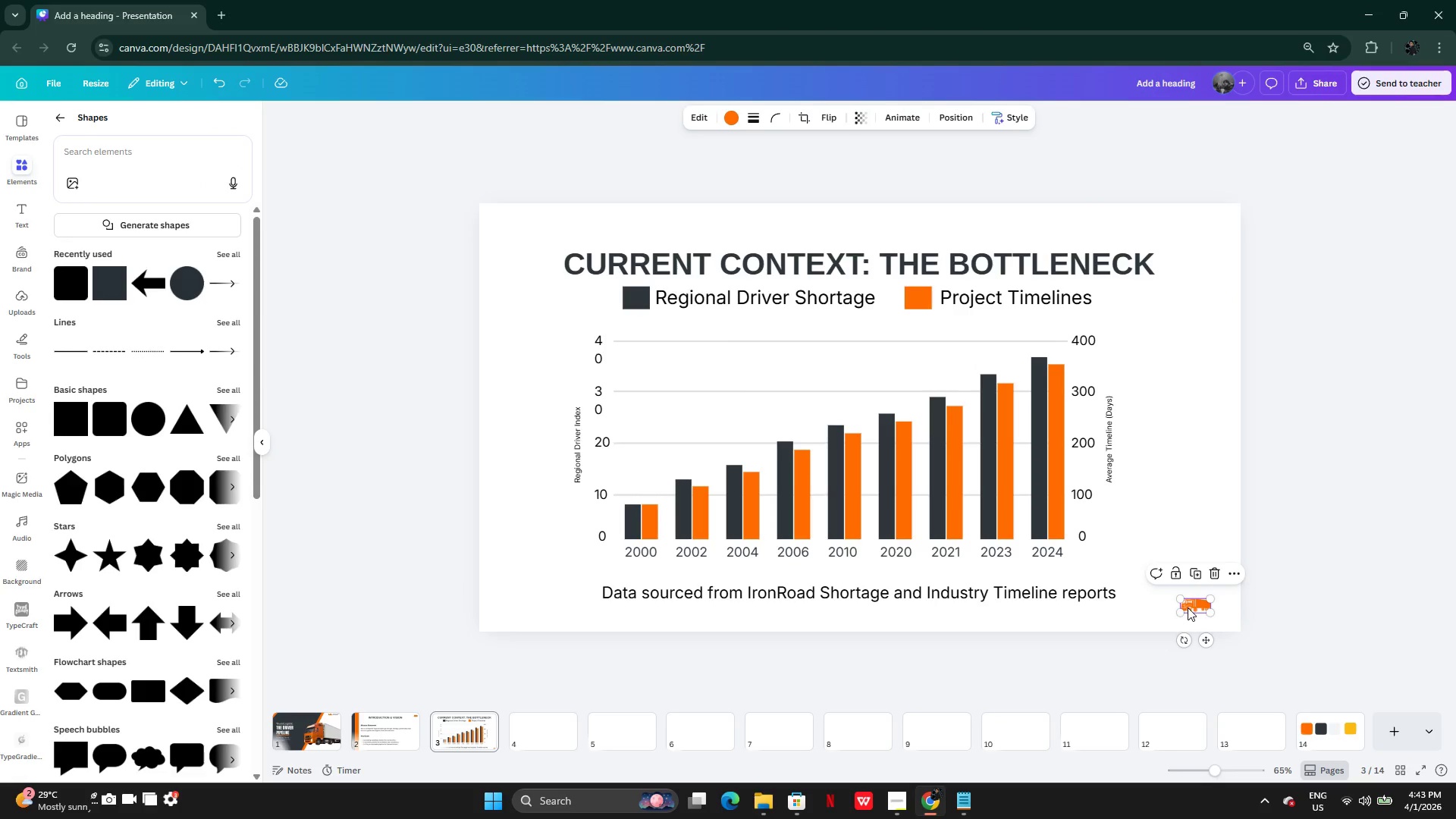 
key(Control+C)
 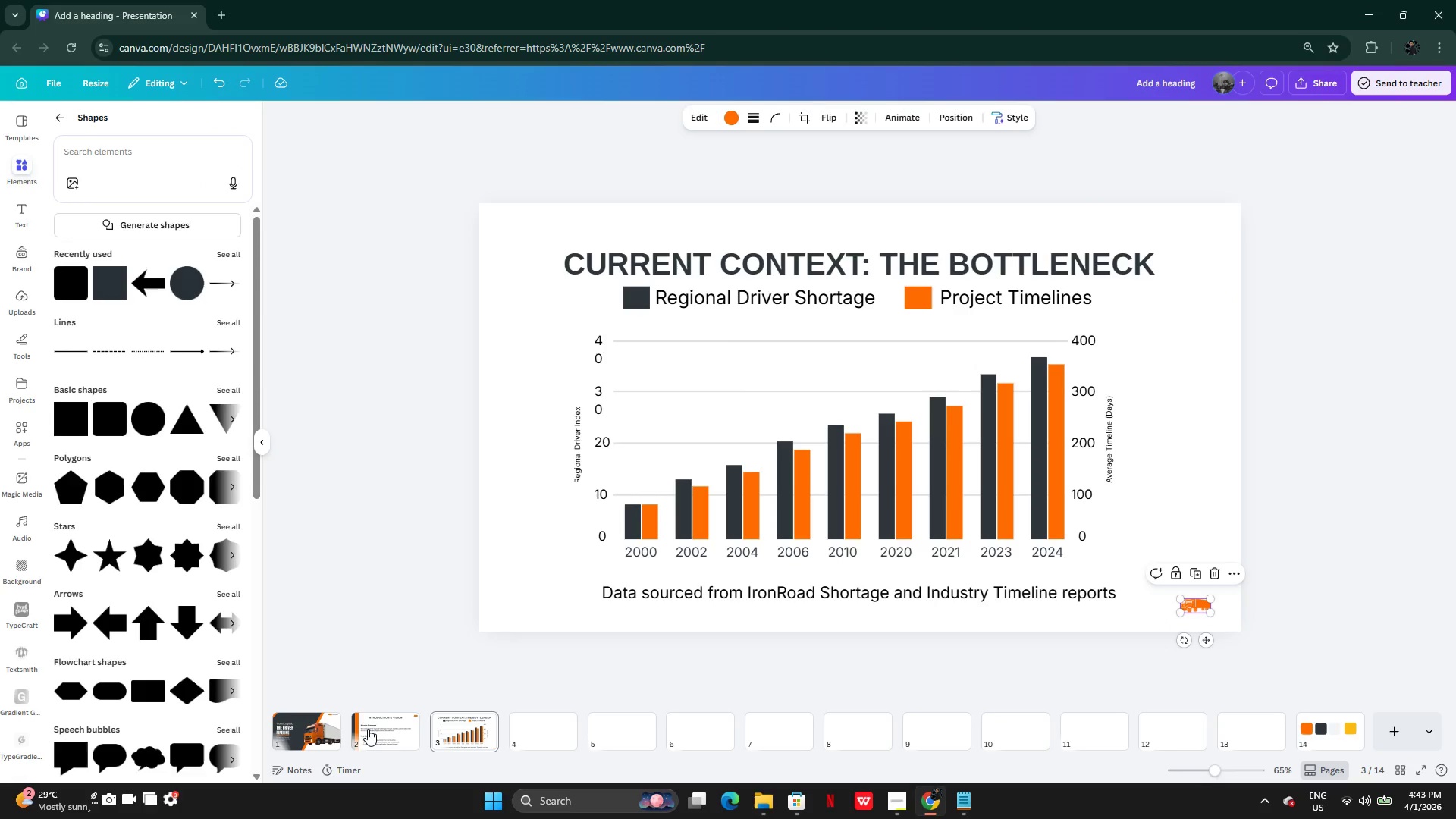 
left_click([368, 729])
 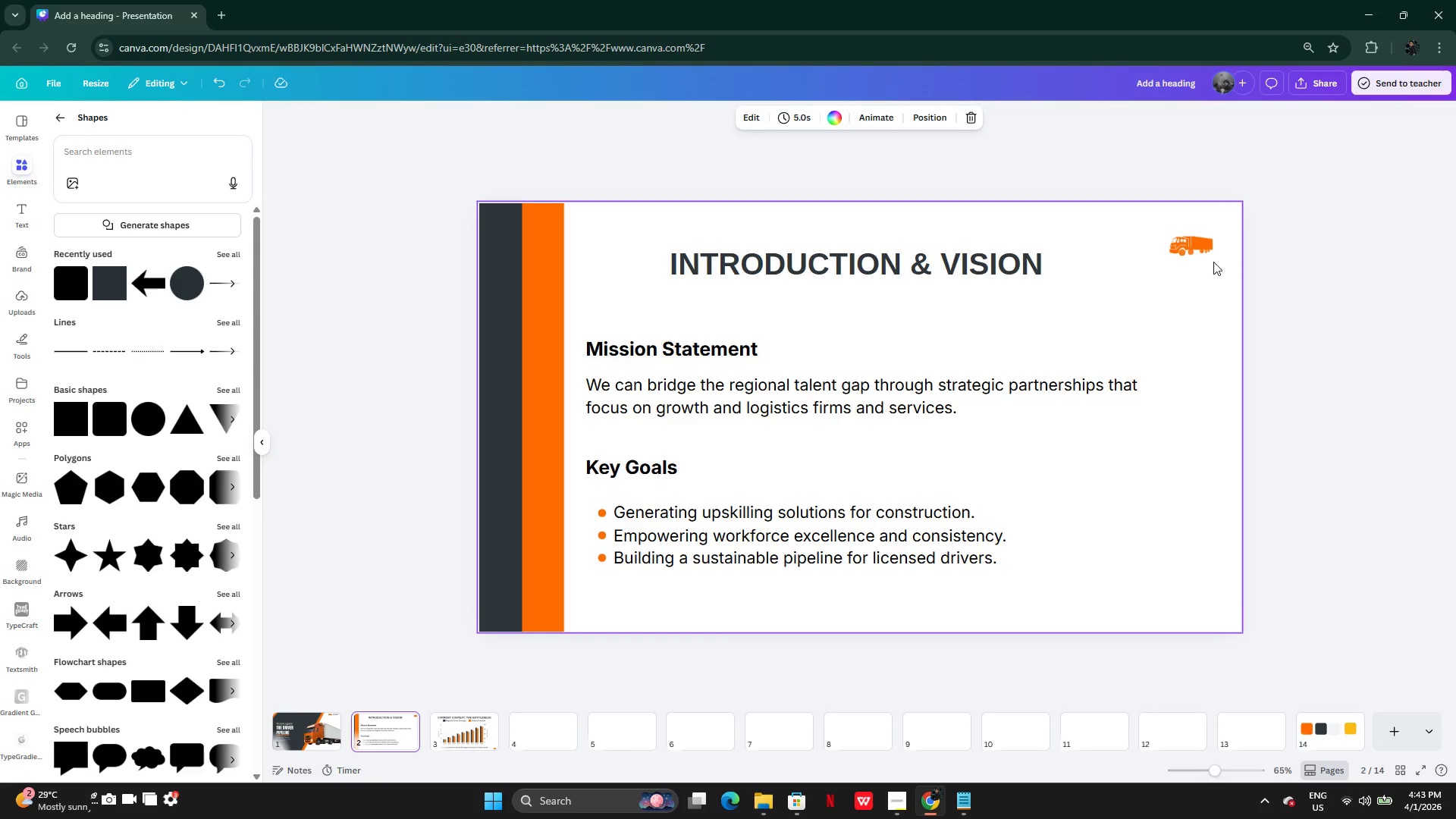 
left_click([1200, 256])
 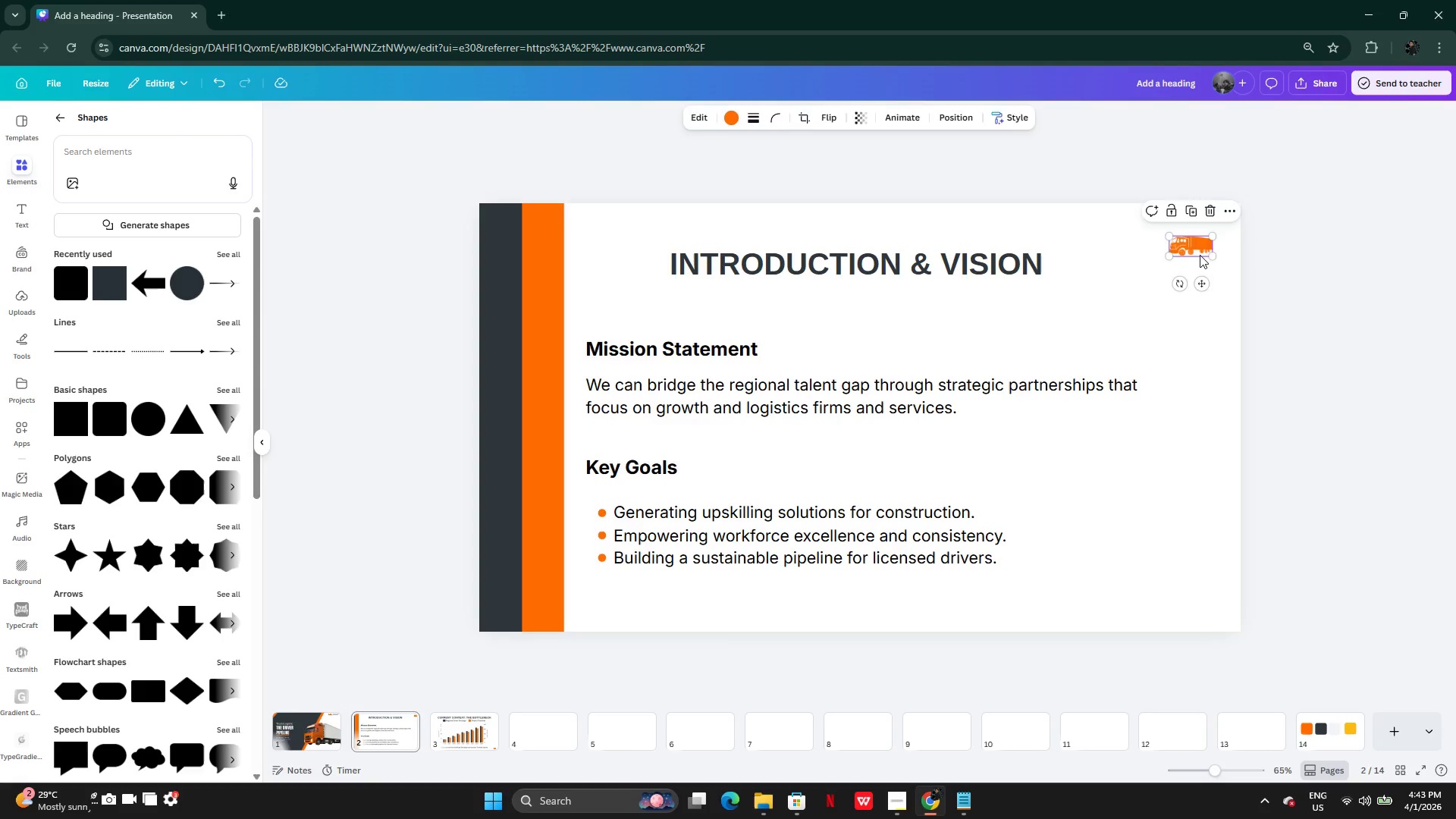 
key(Backspace)
 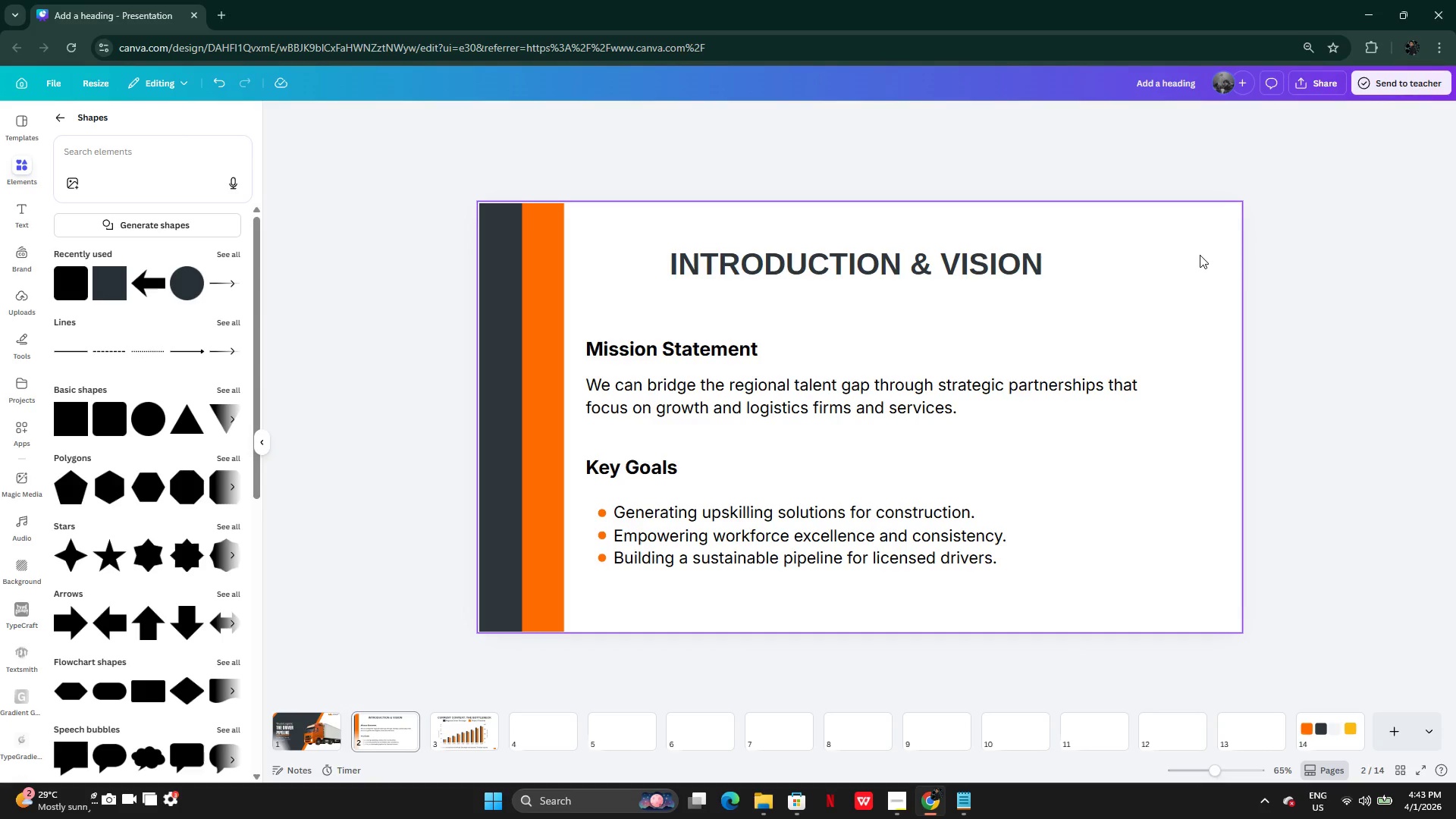 
key(Control+V)
 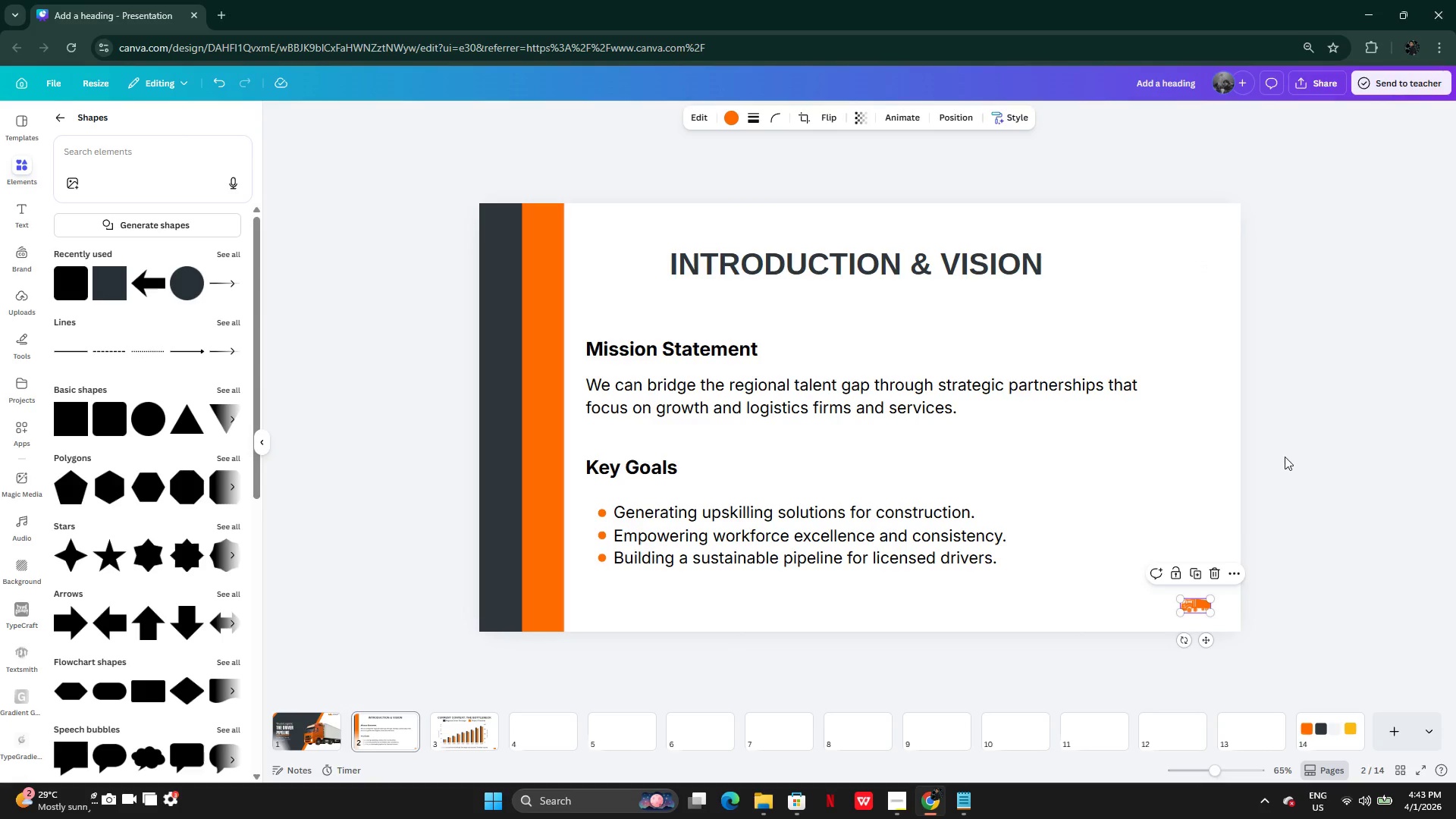 
left_click([1285, 460])
 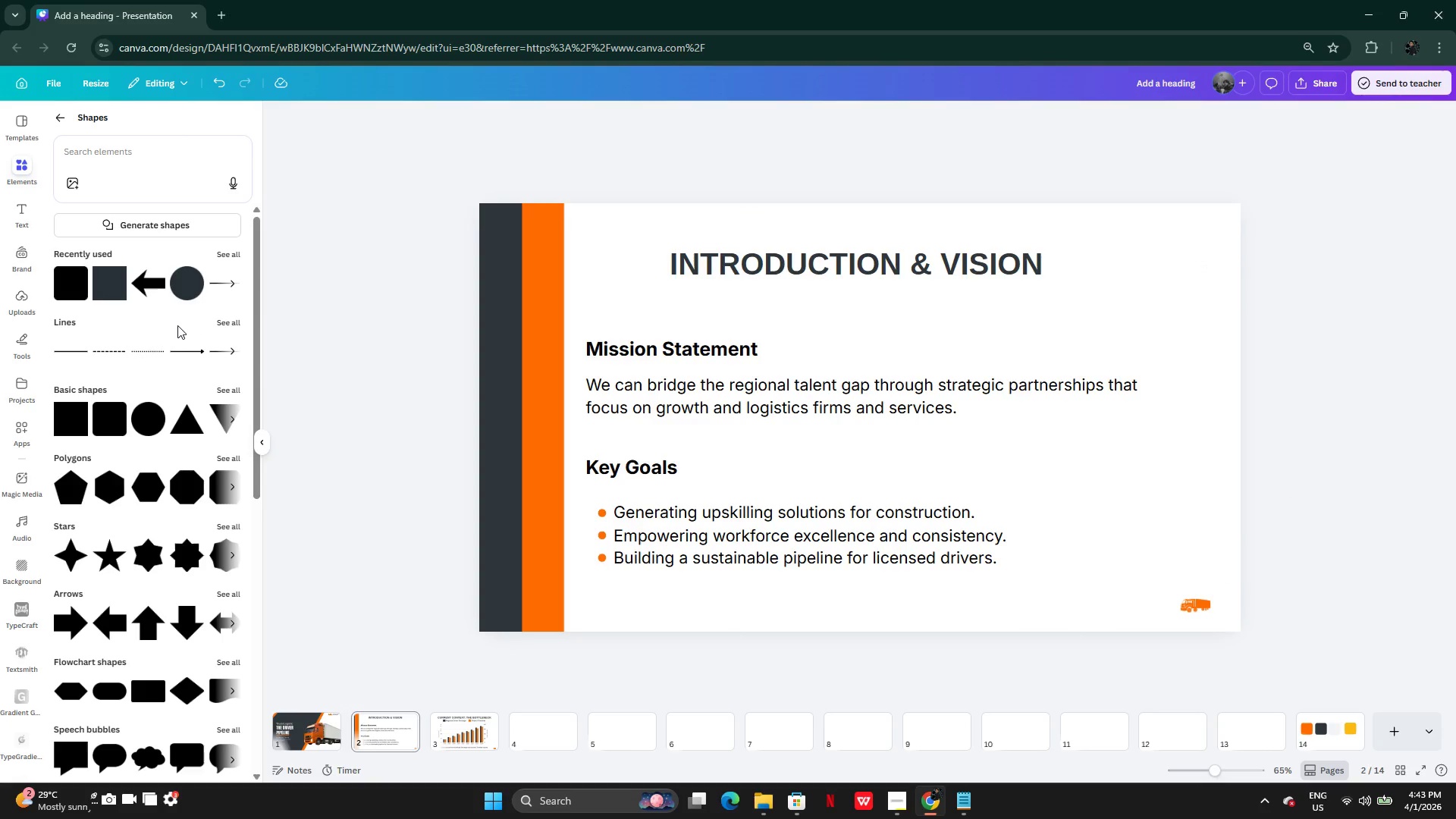 
mouse_move([112, 427])
 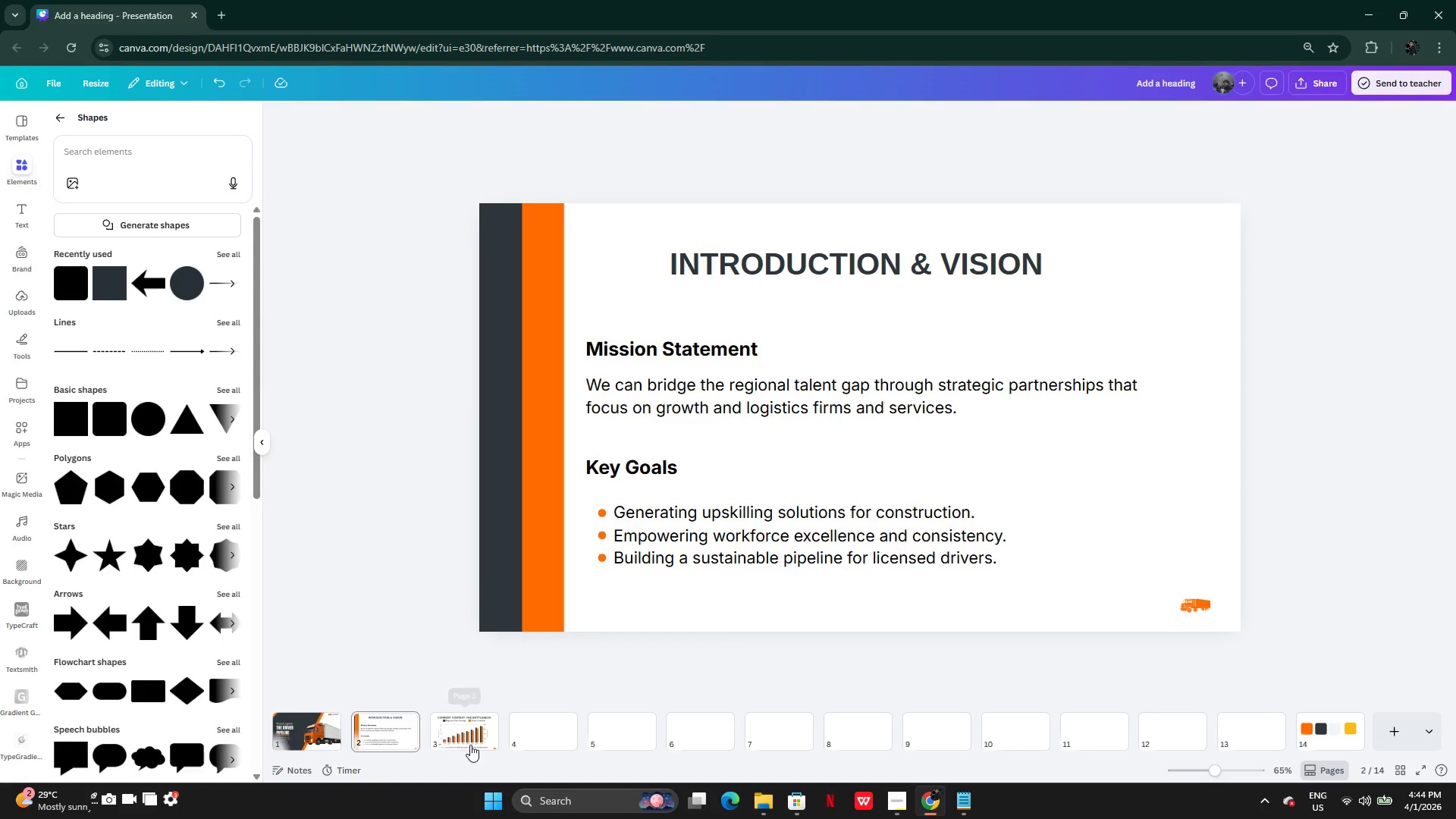 
left_click([465, 737])
 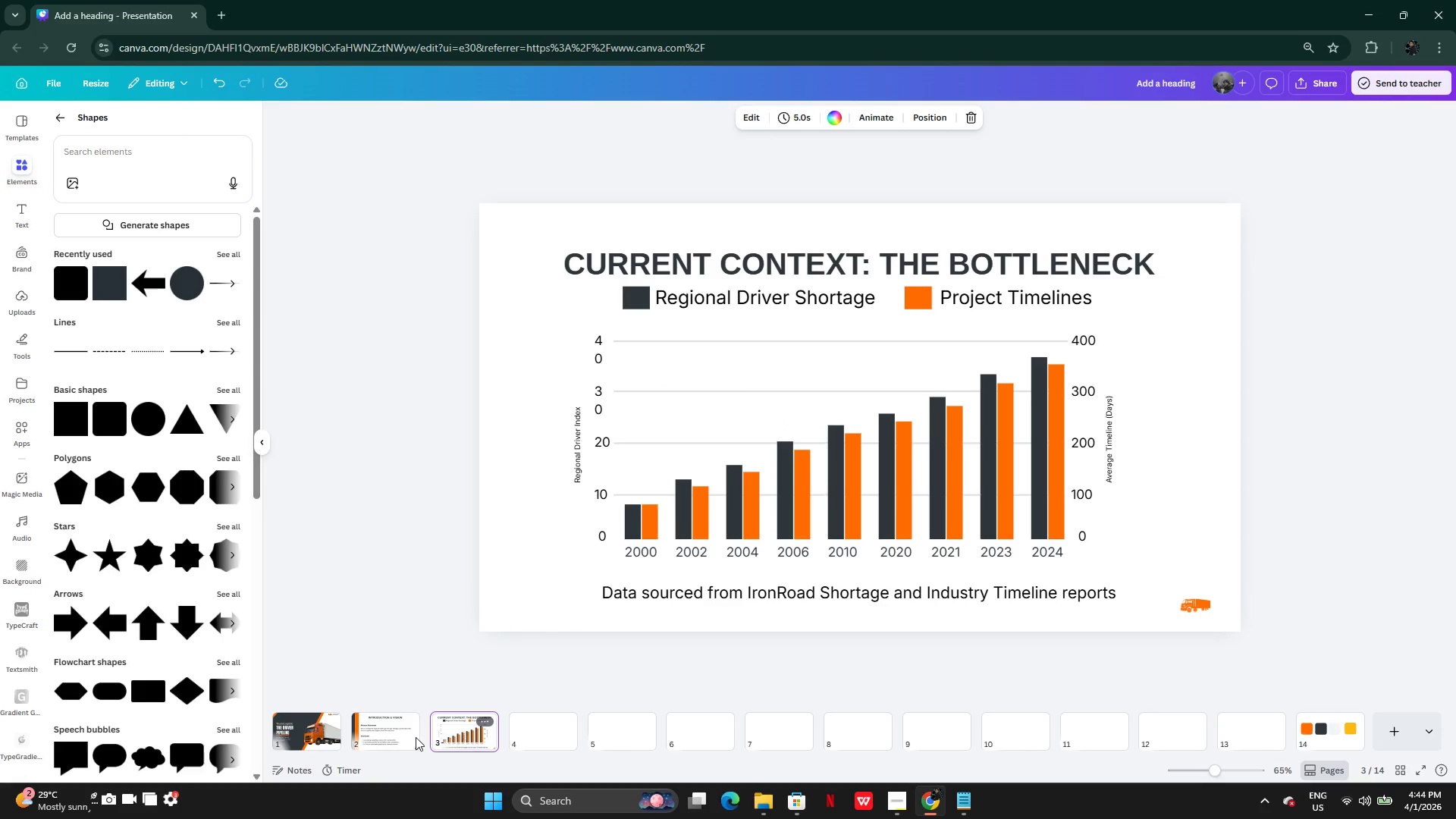 
left_click([381, 736])
 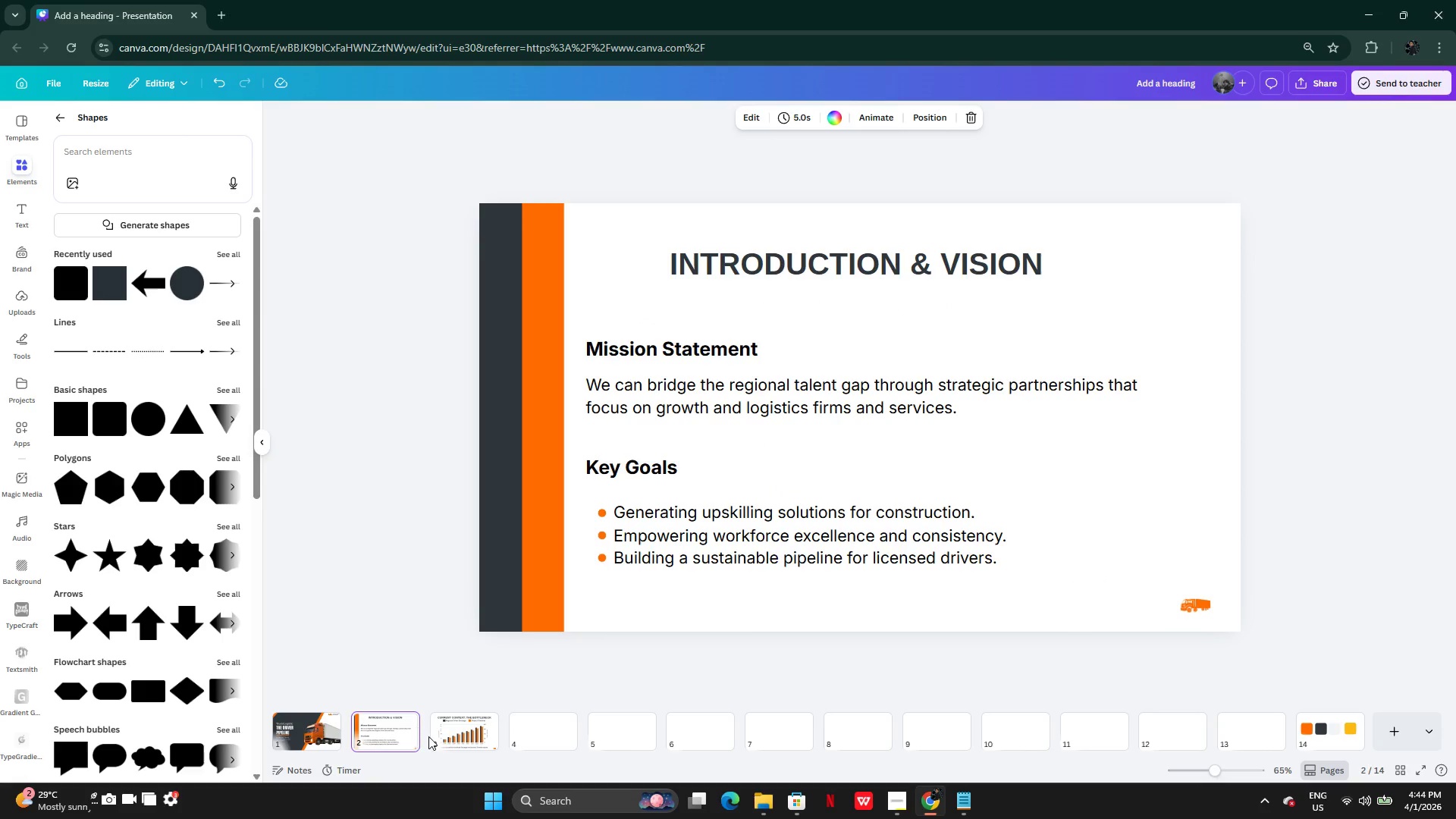 
left_click([429, 736])
 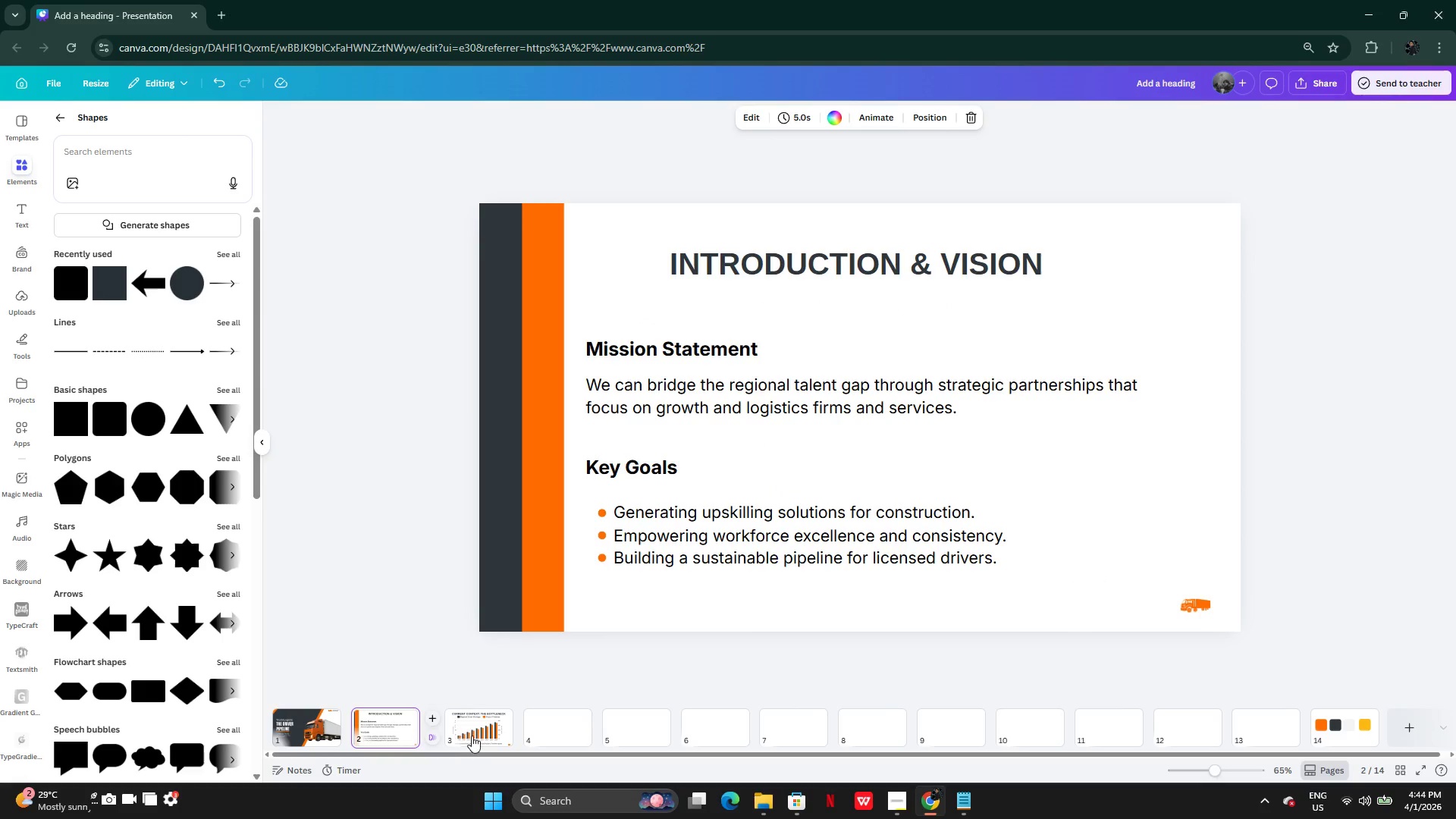 
left_click([472, 736])
 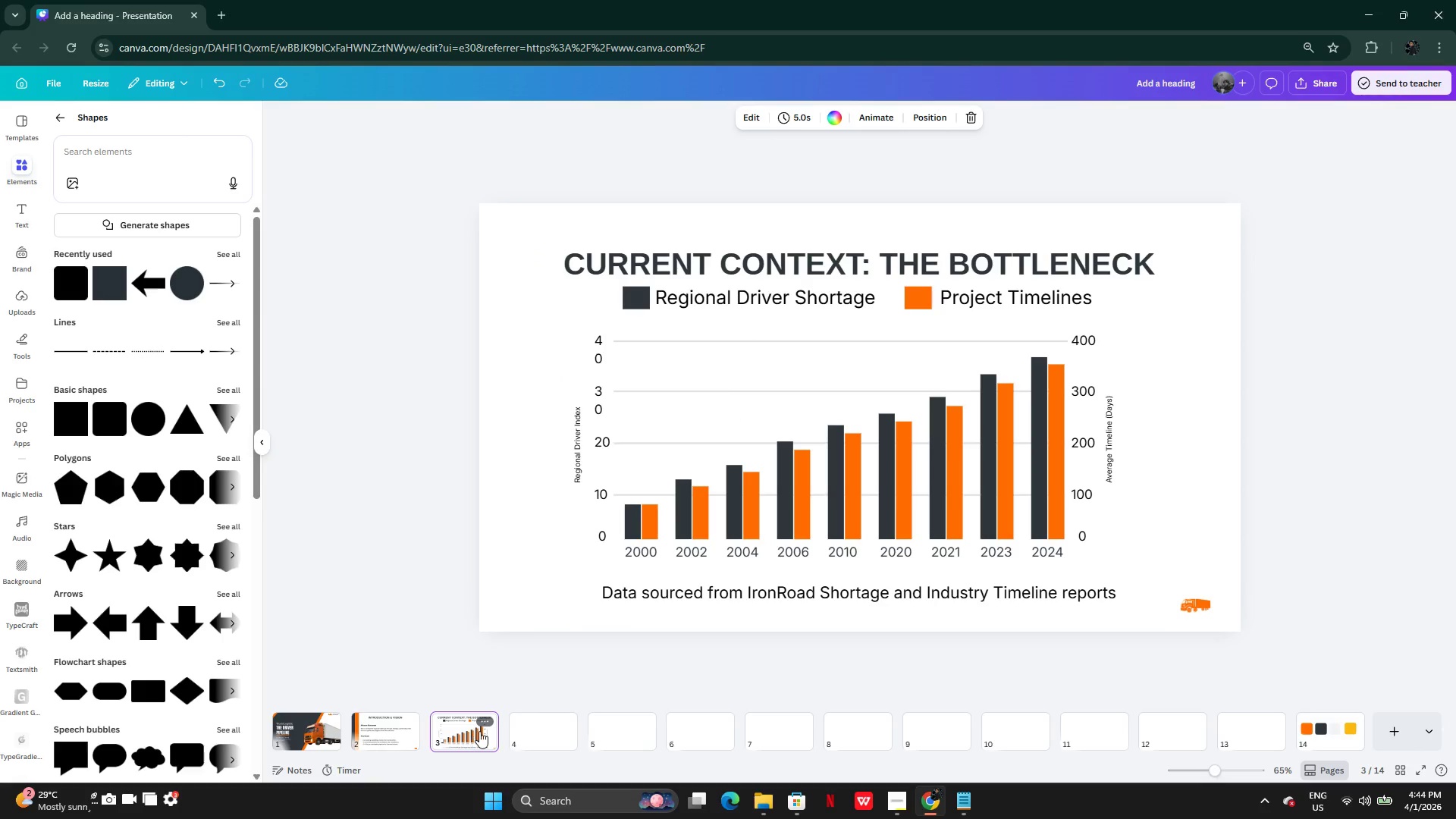 
left_click([963, 587])
 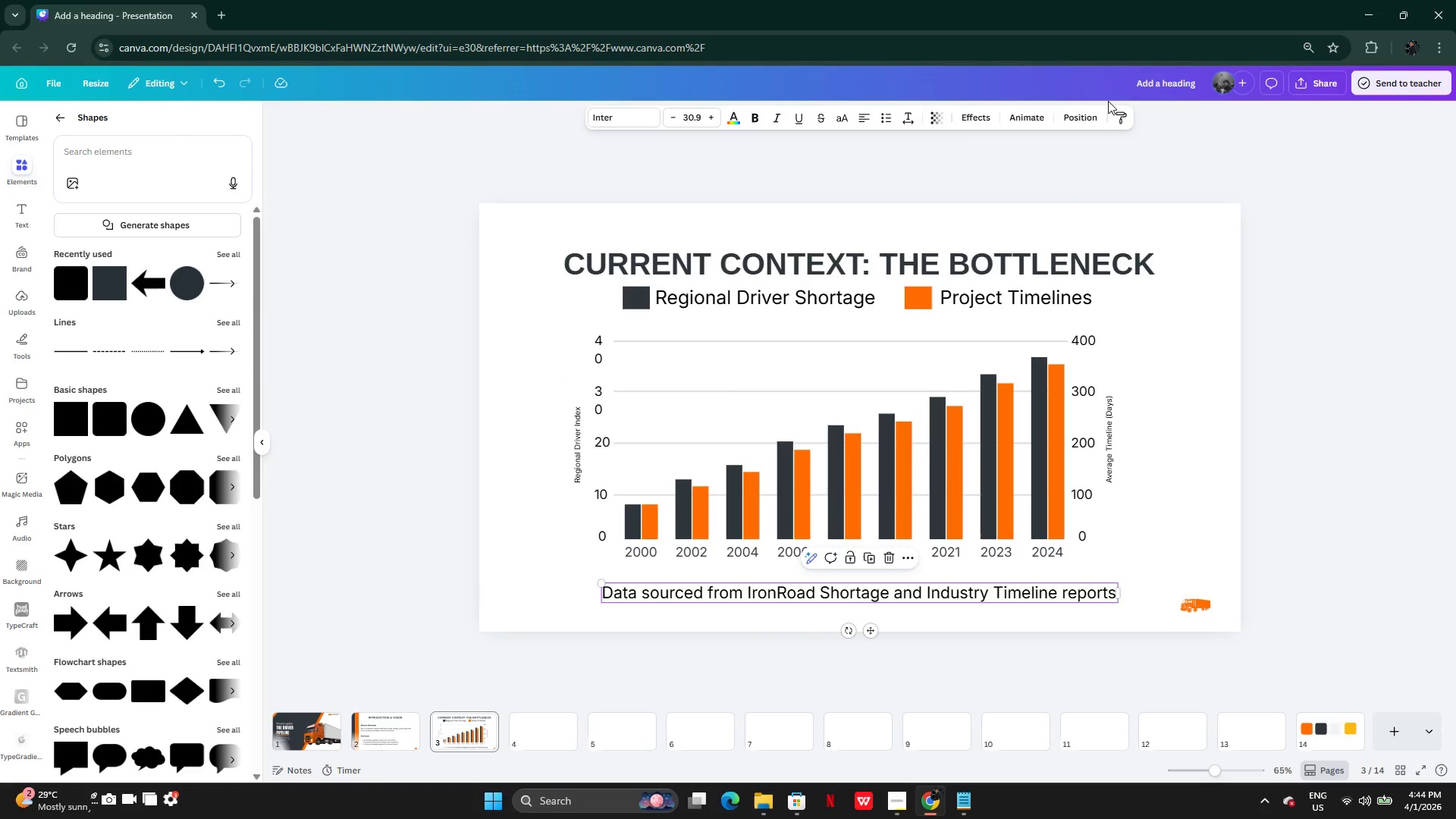 
left_click([1100, 109])
 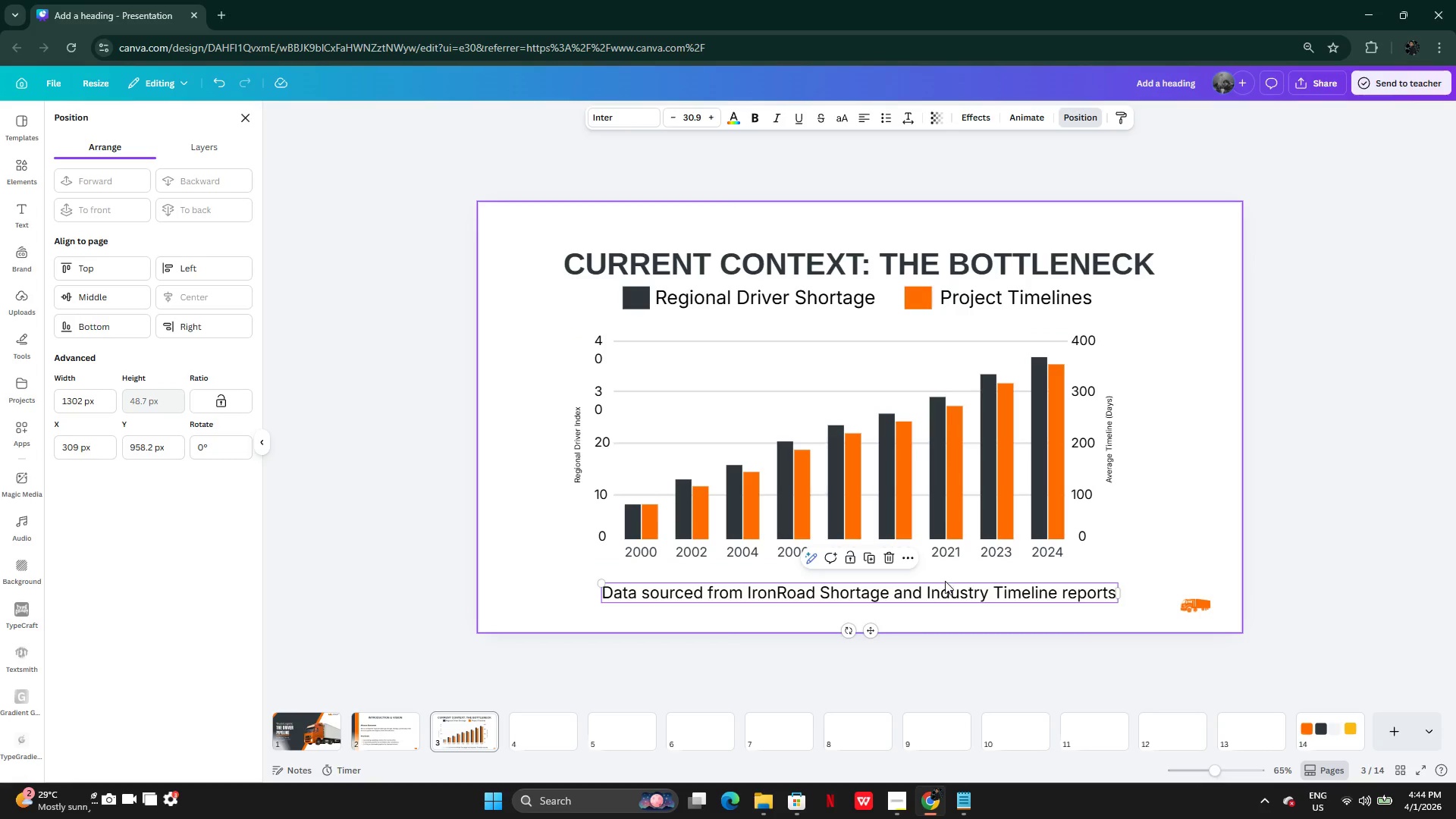 
left_click_drag(start_coordinate=[945, 589], to_coordinate=[943, 575])
 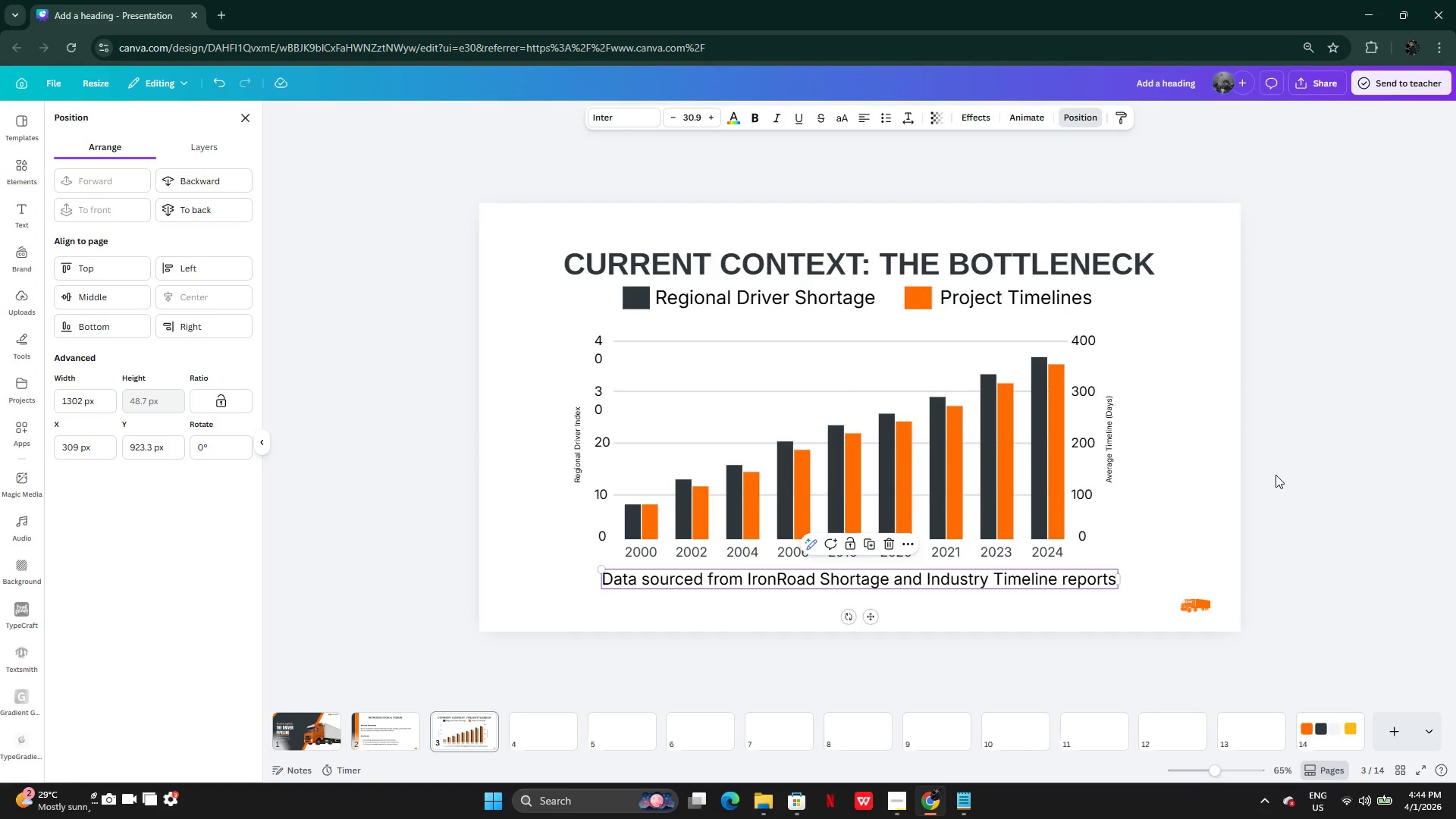 
left_click([1276, 475])
 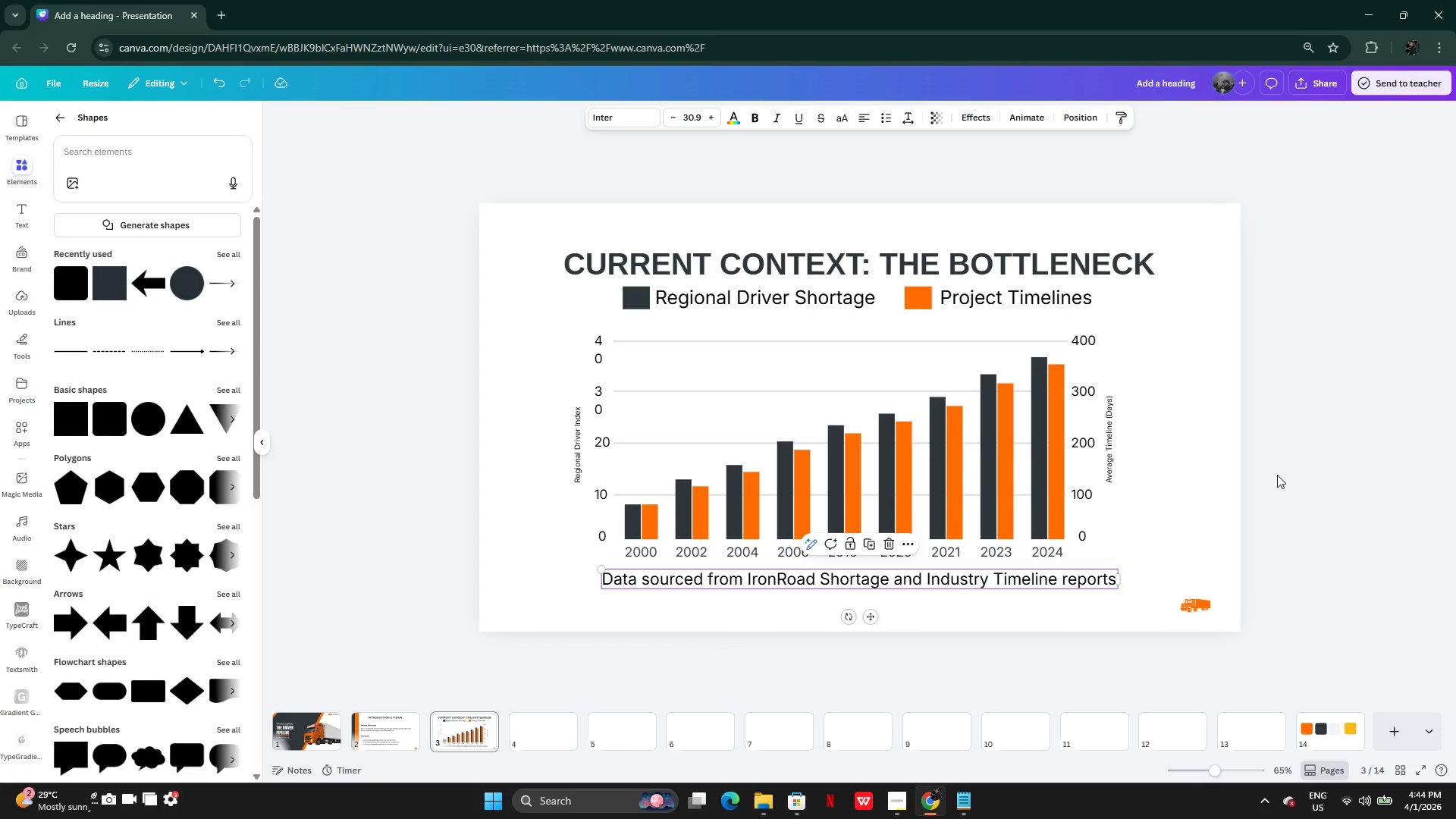 
left_click([1277, 475])
 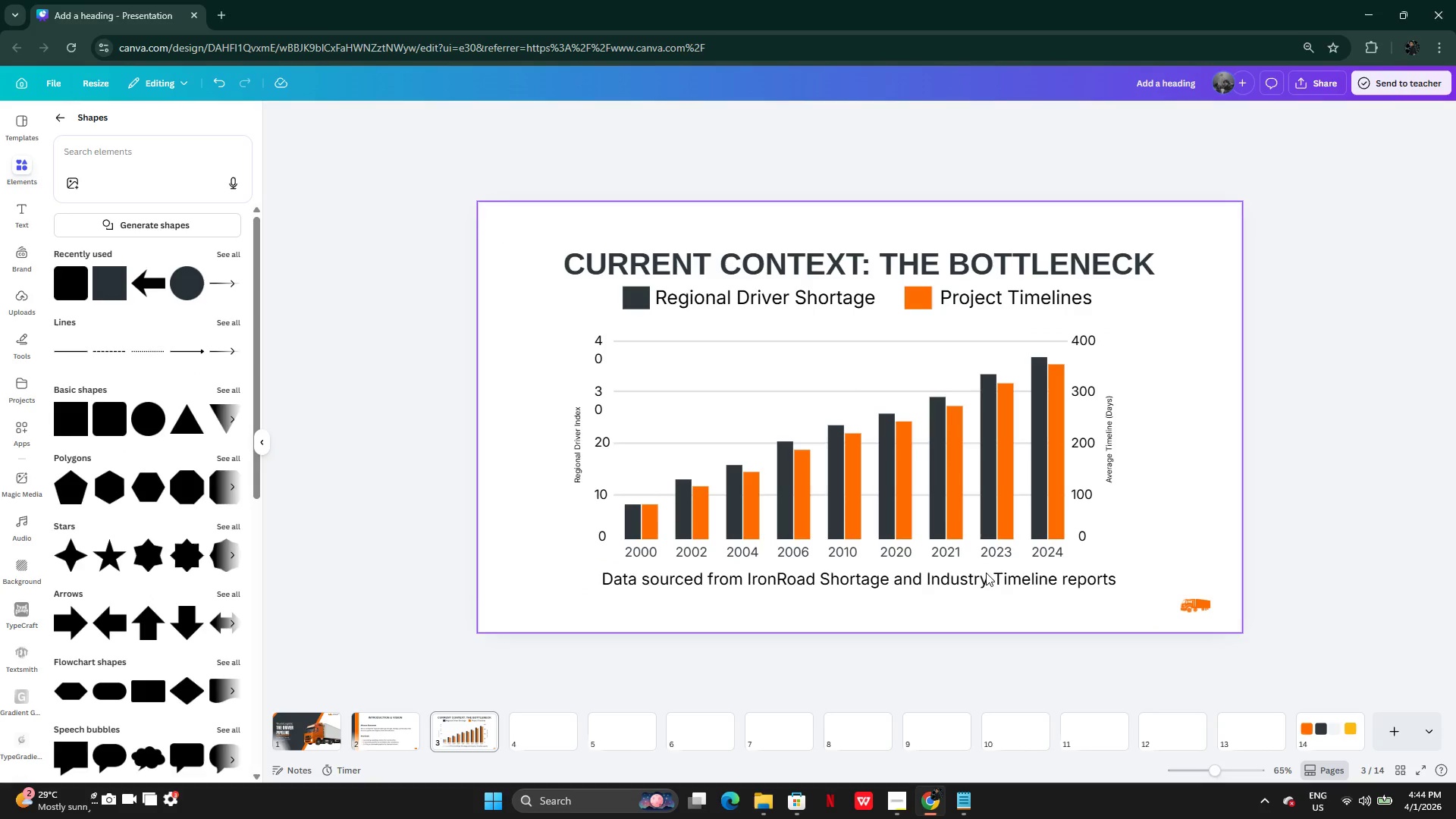 
left_click([992, 579])
 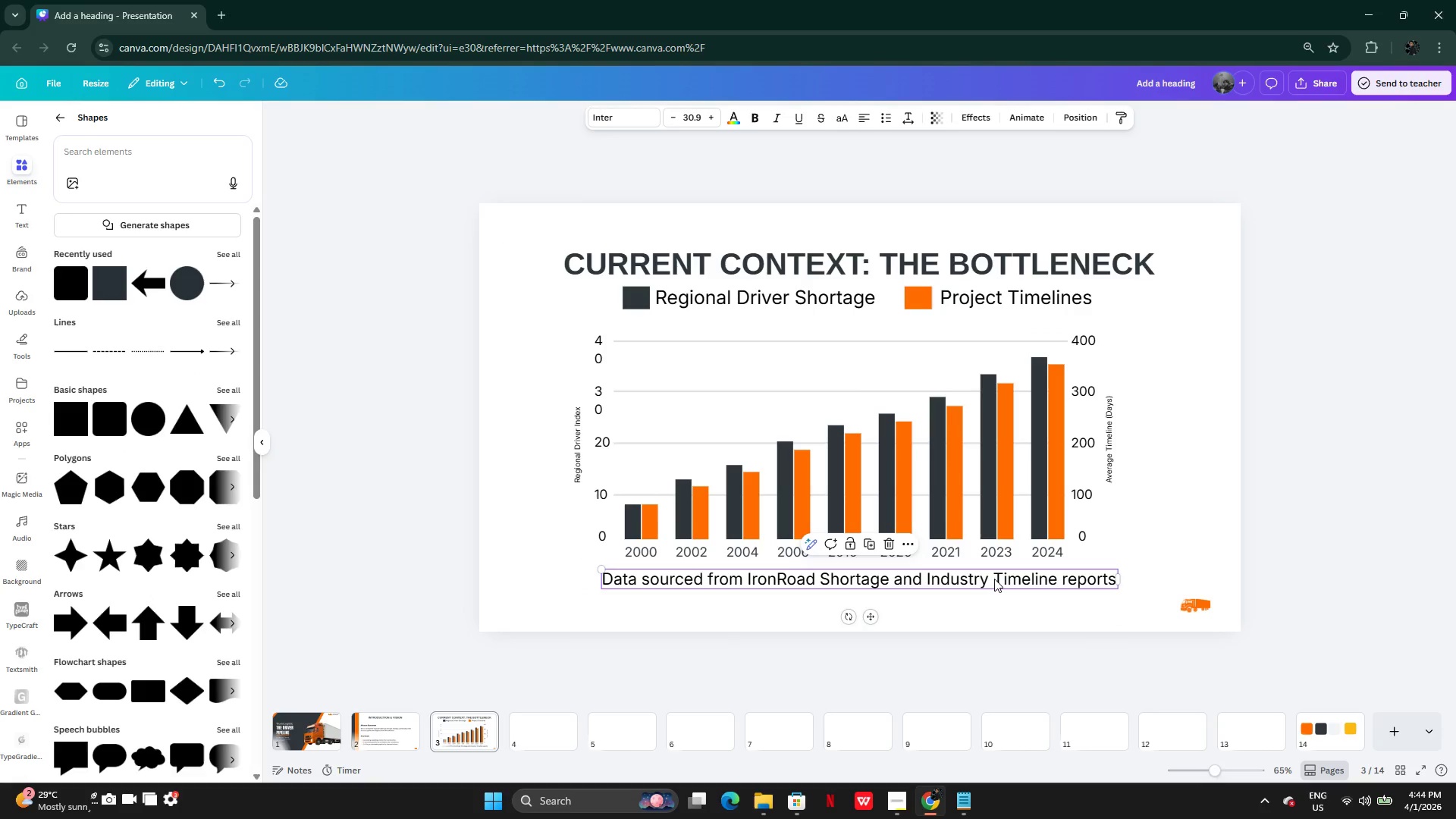 
left_click_drag(start_coordinate=[994, 579], to_coordinate=[994, 585])
 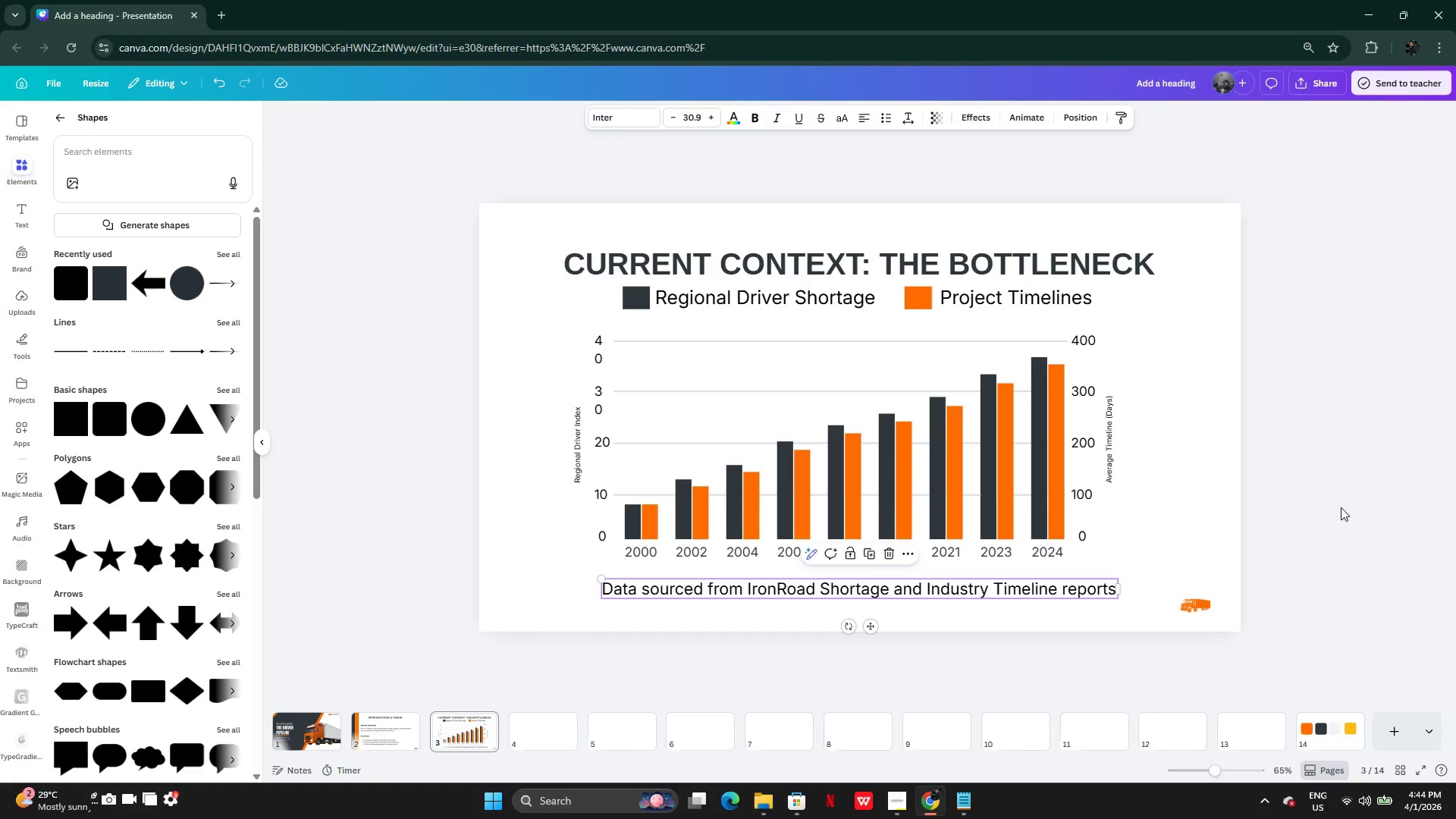 
left_click([1341, 507])
 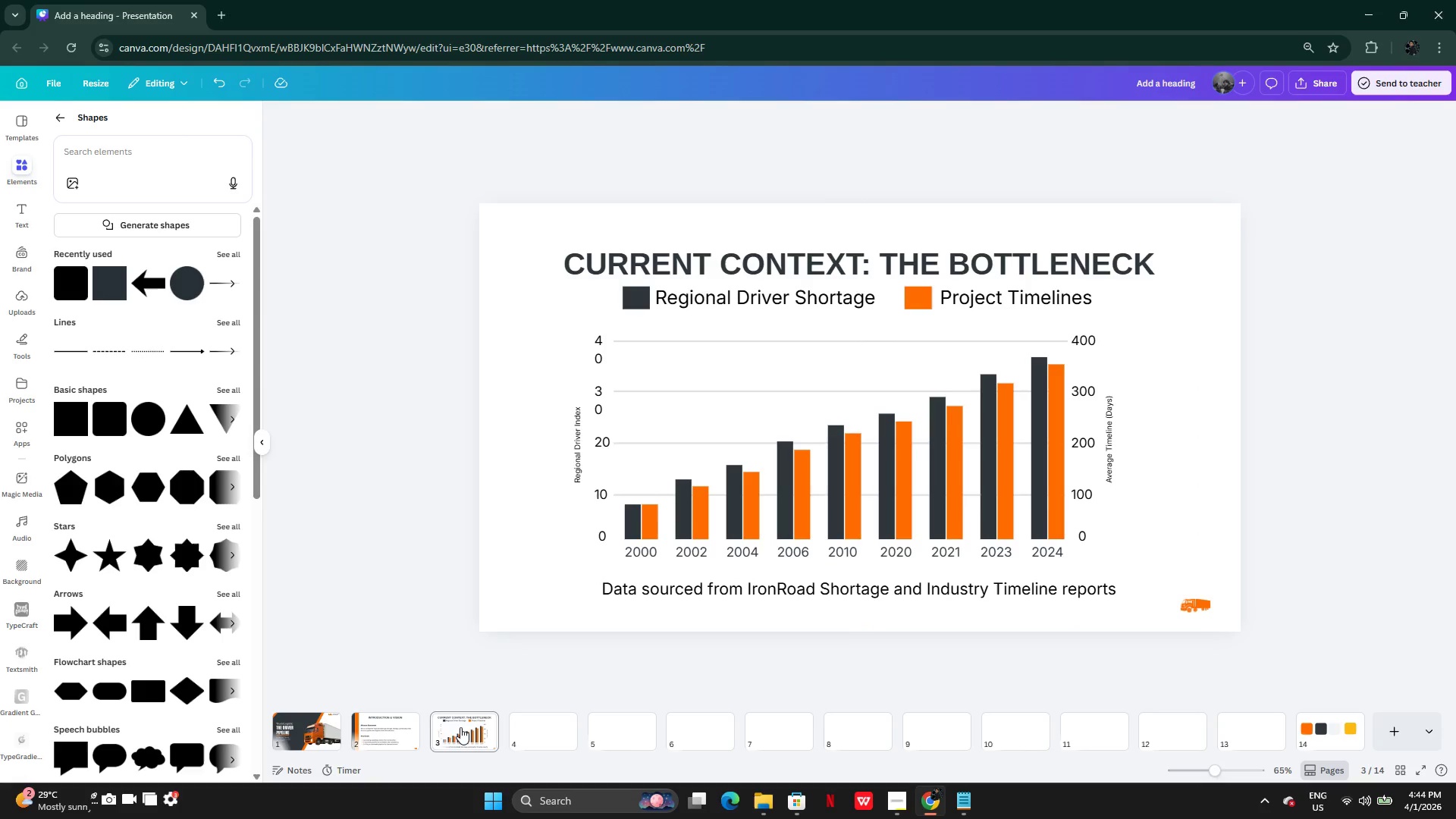 
left_click([392, 733])
 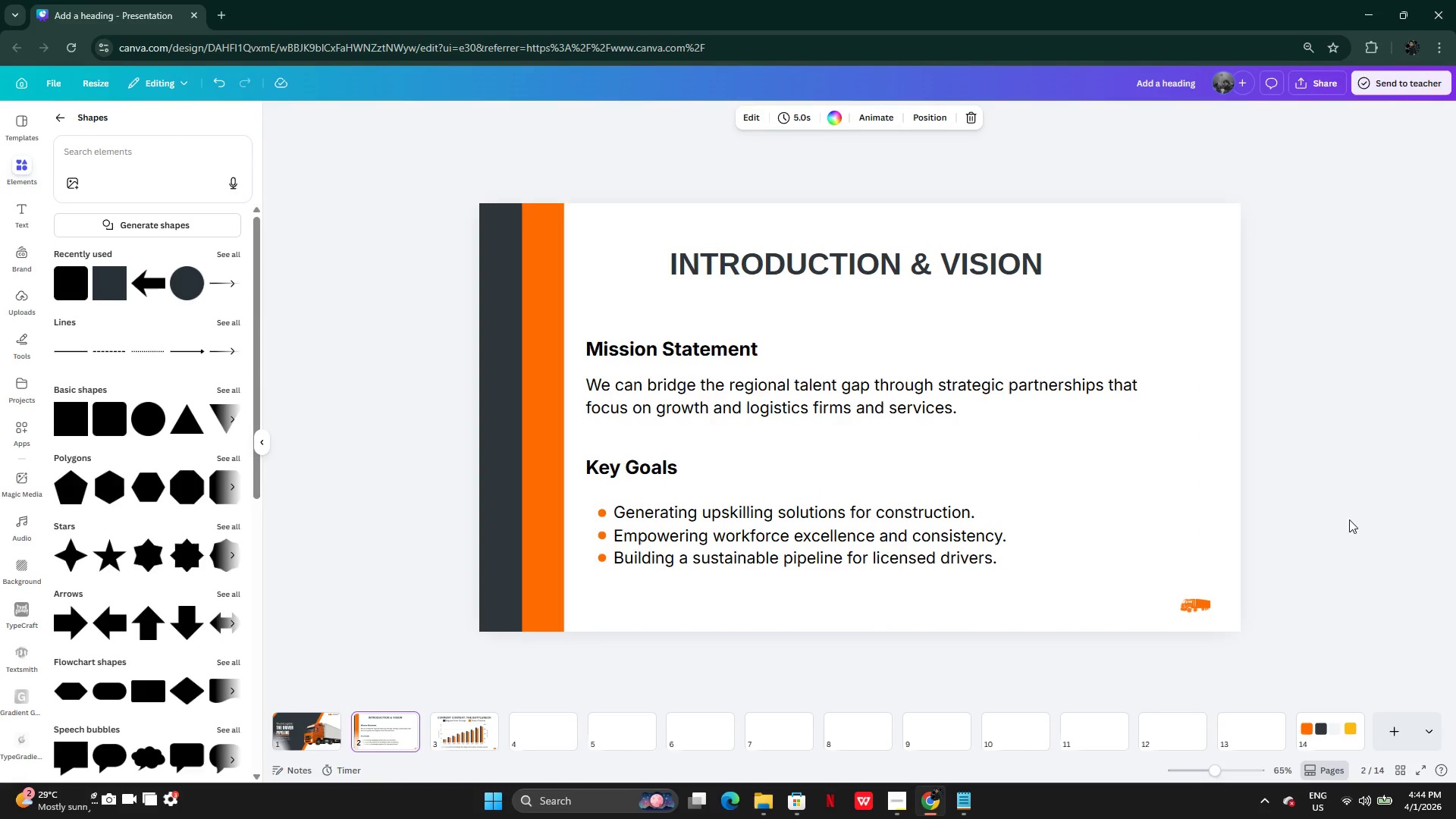 
left_click([471, 736])
 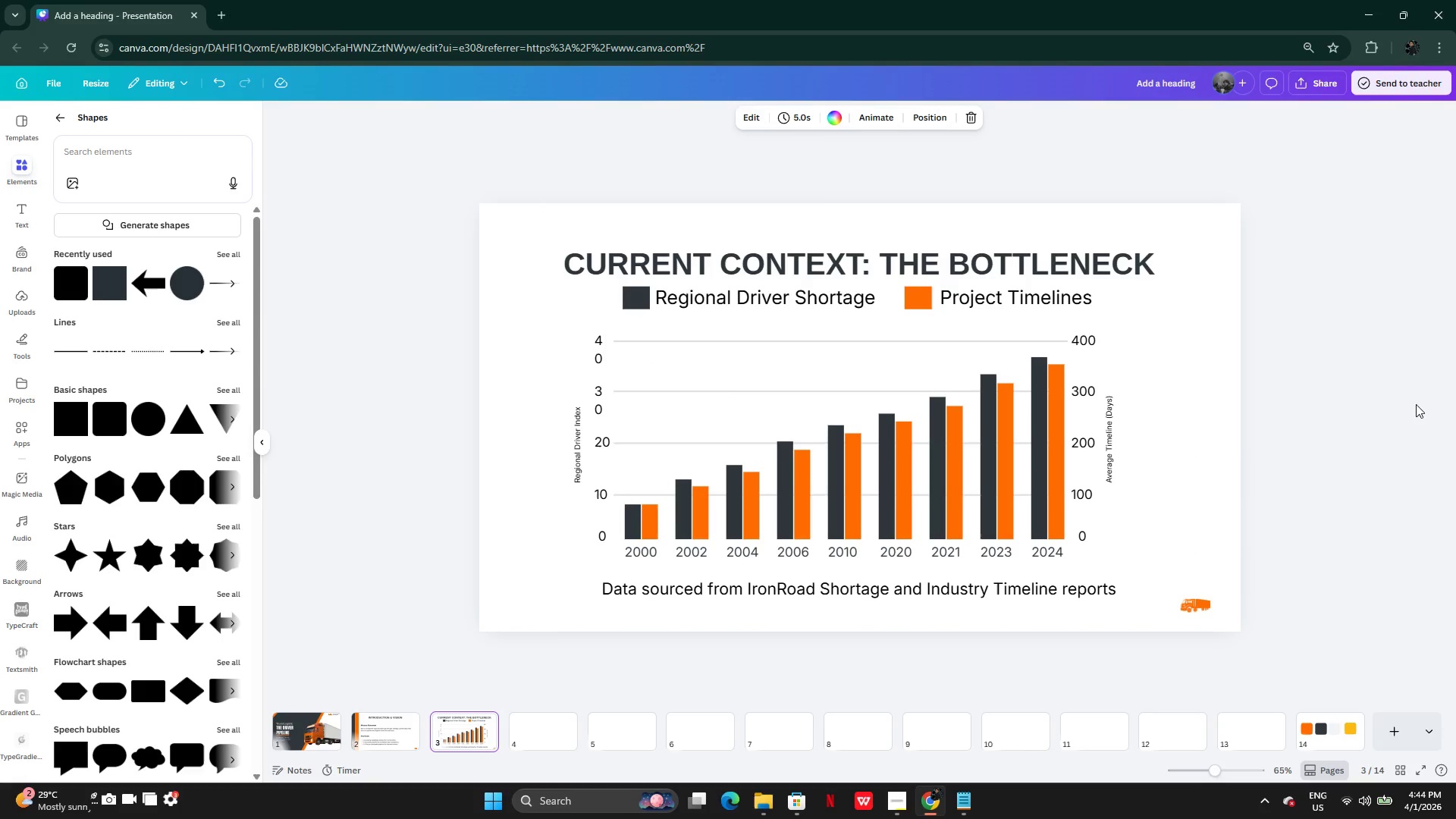 
left_click([1329, 413])
 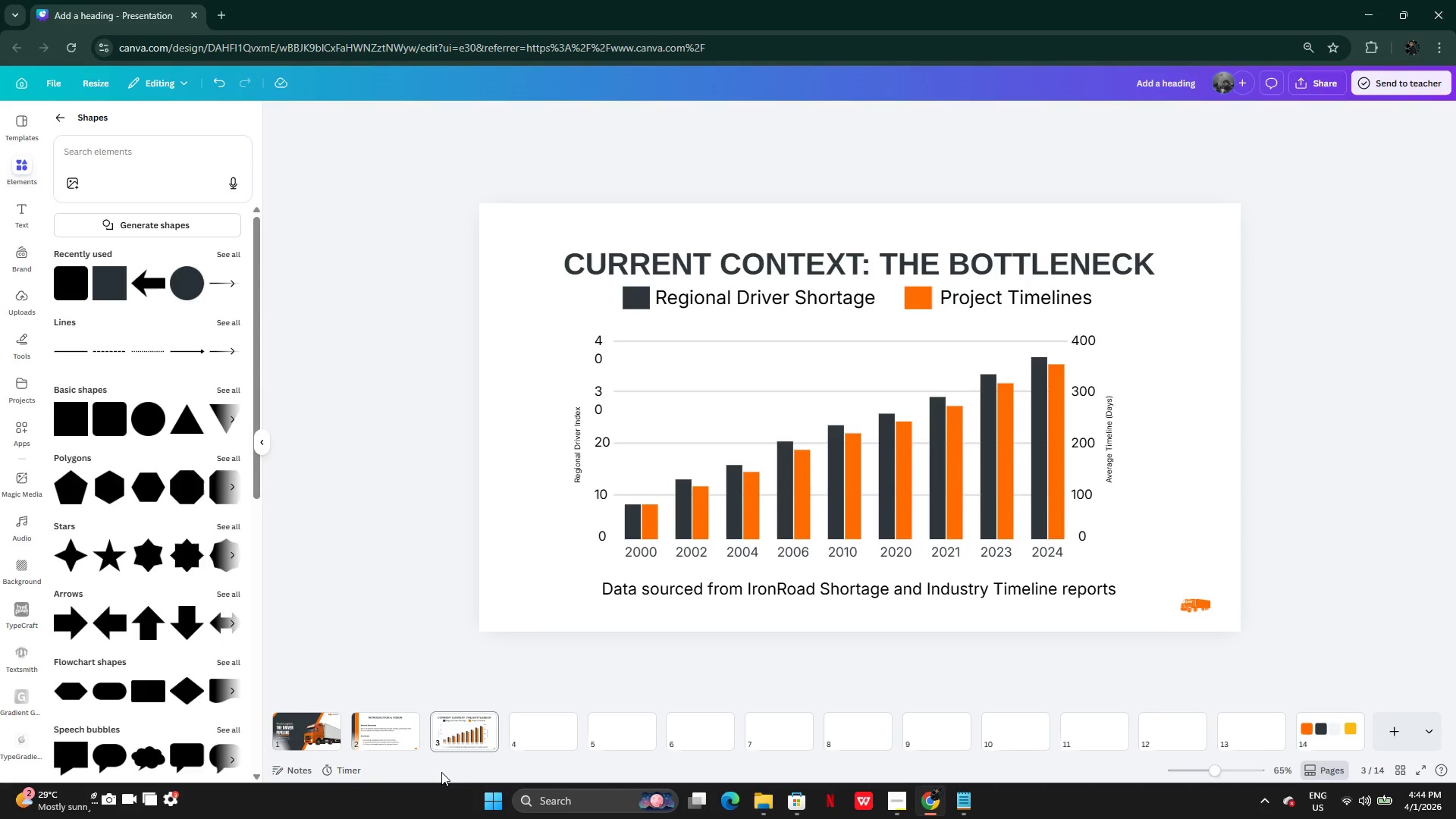 
wait(5.14)
 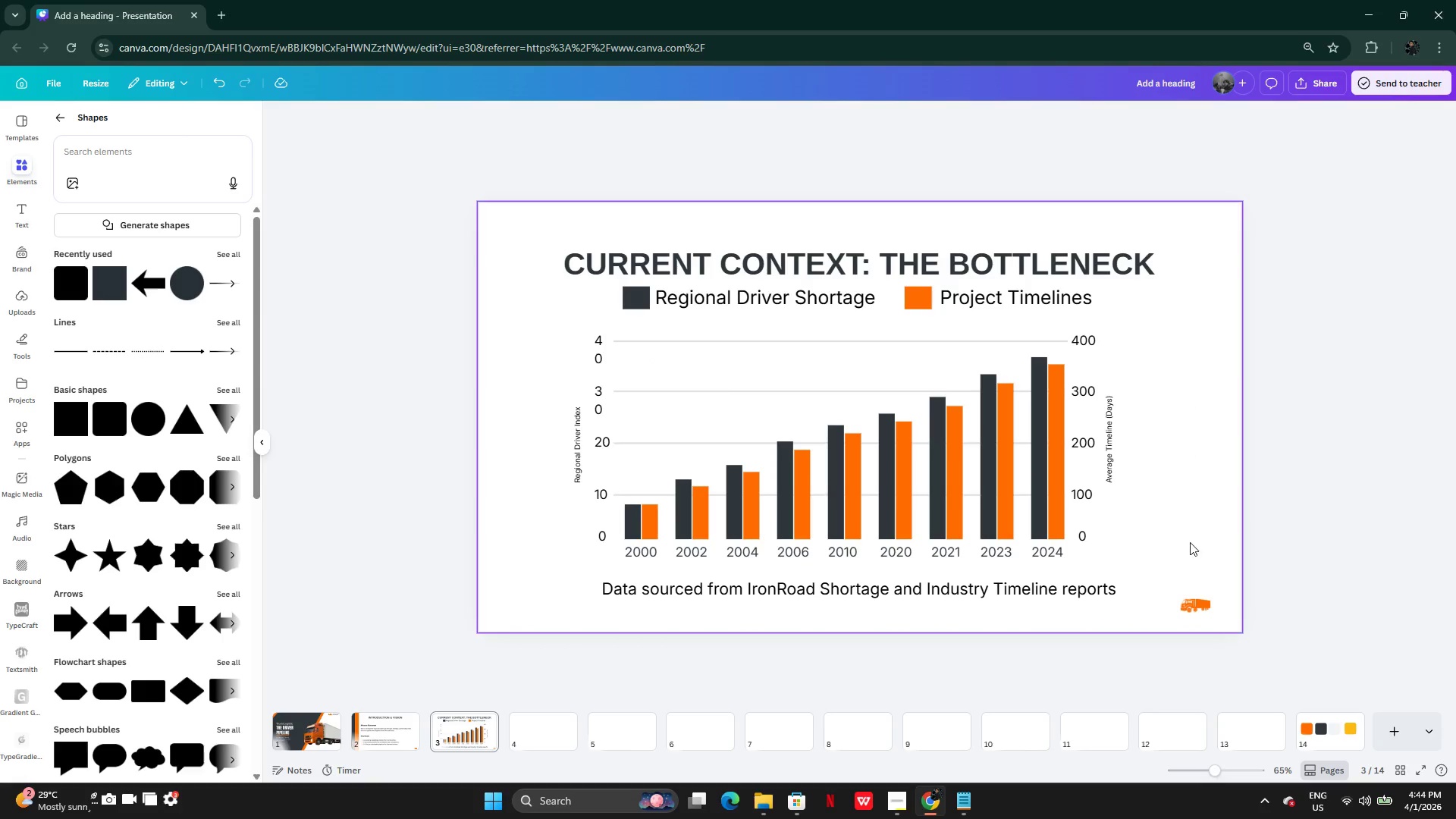 
left_click([1420, 773])
 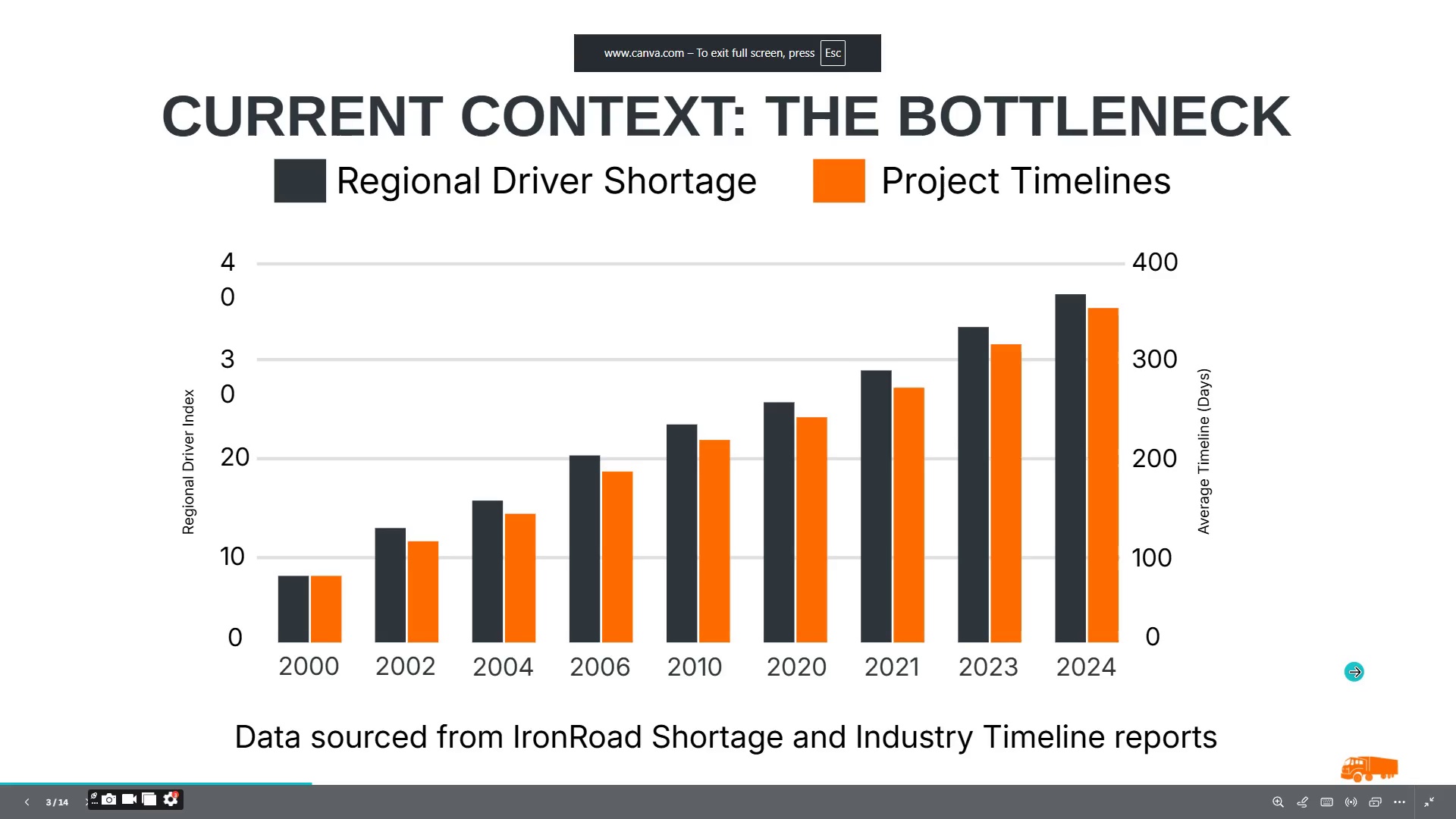 
key(ArrowLeft)
 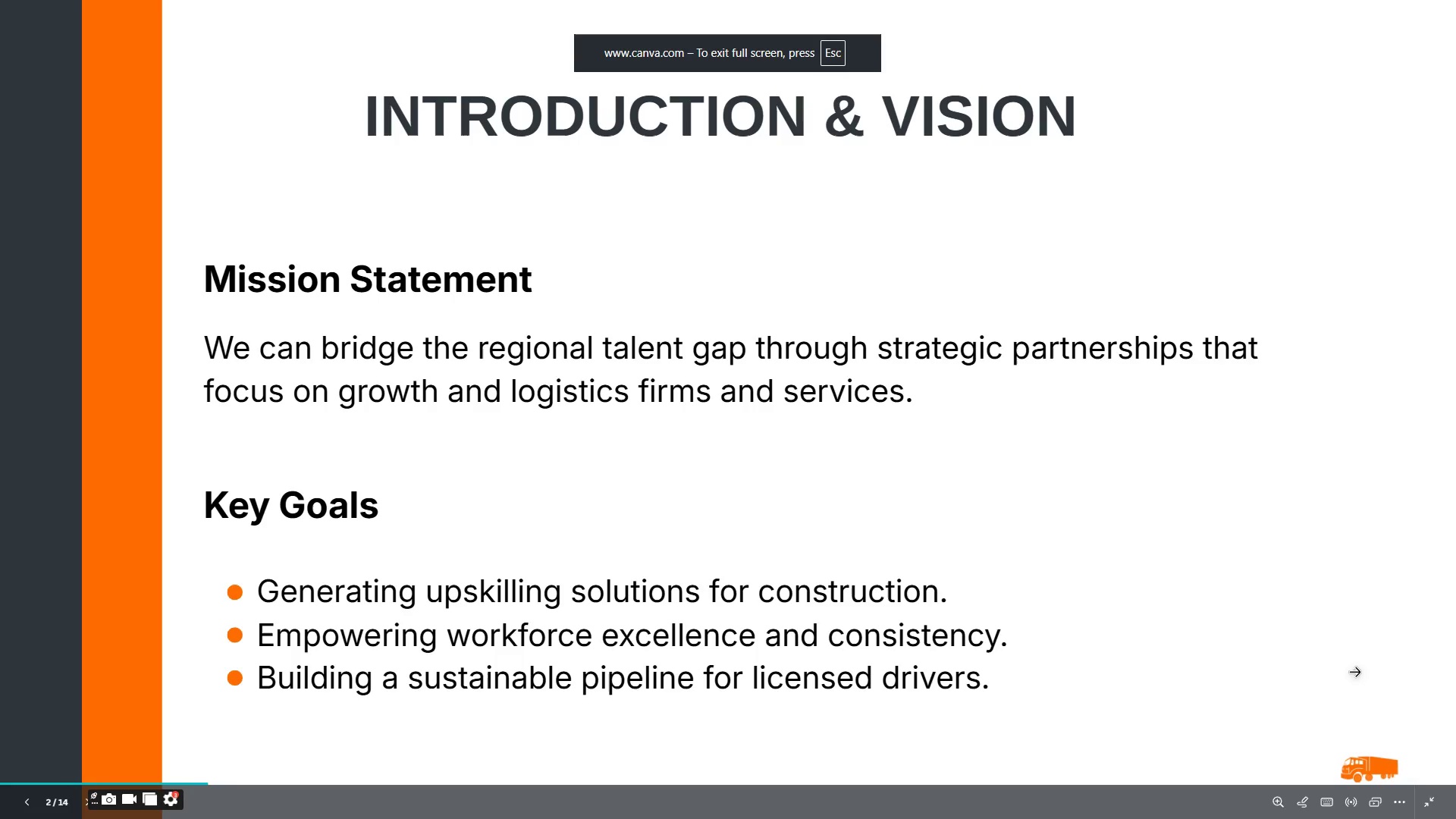 
key(ArrowLeft)
 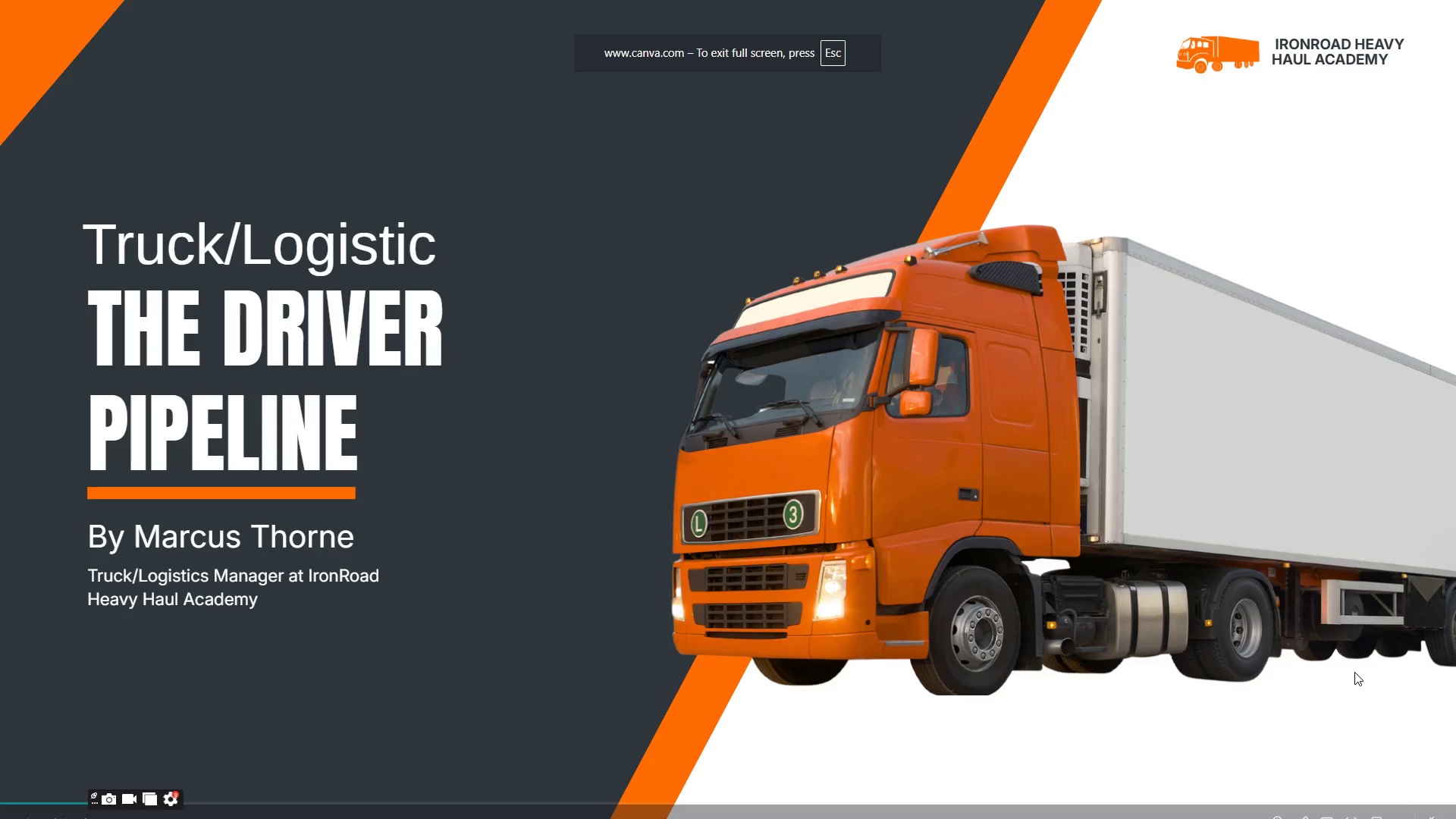 
key(ArrowRight)
 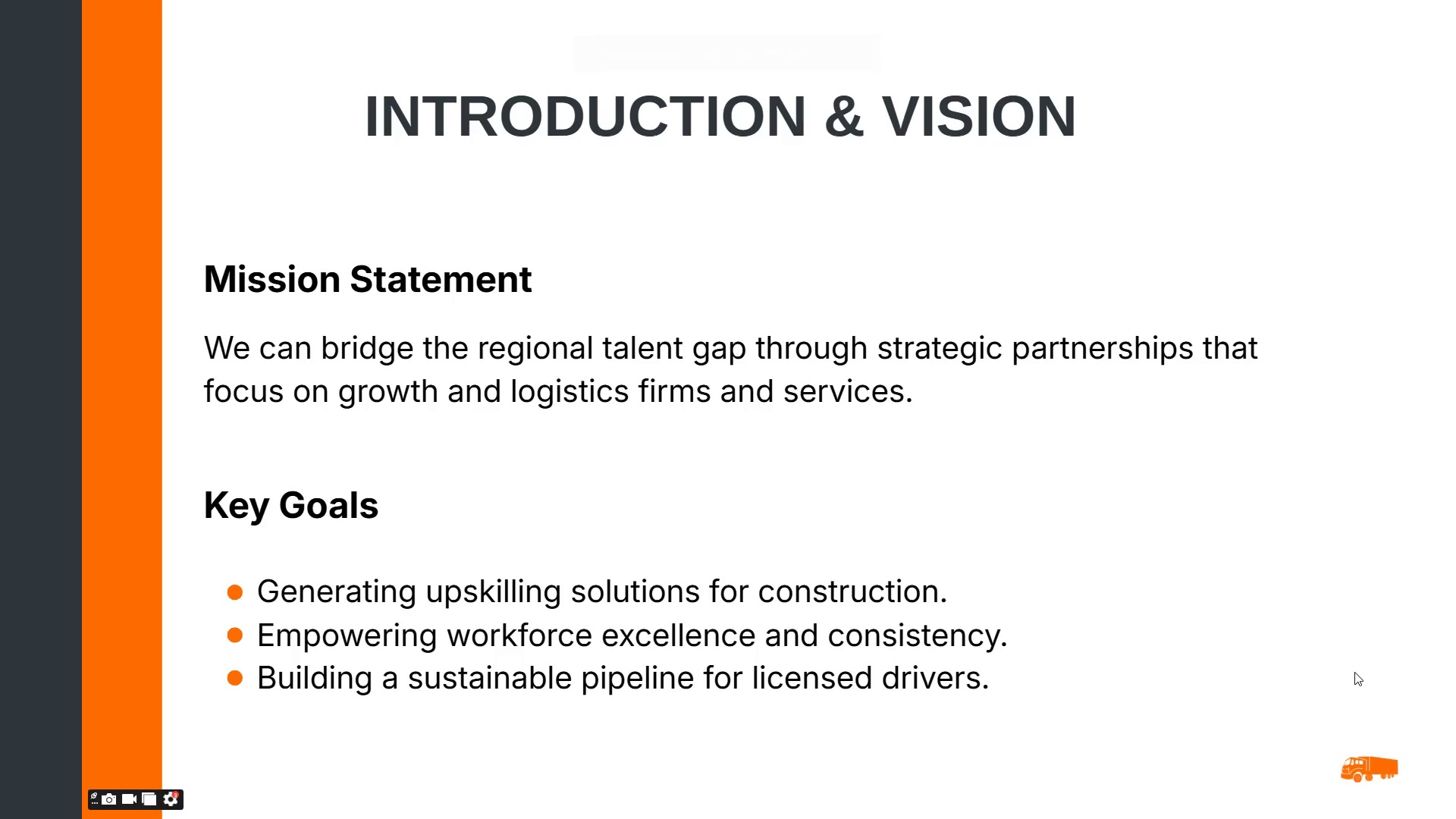 
key(ArrowLeft)
 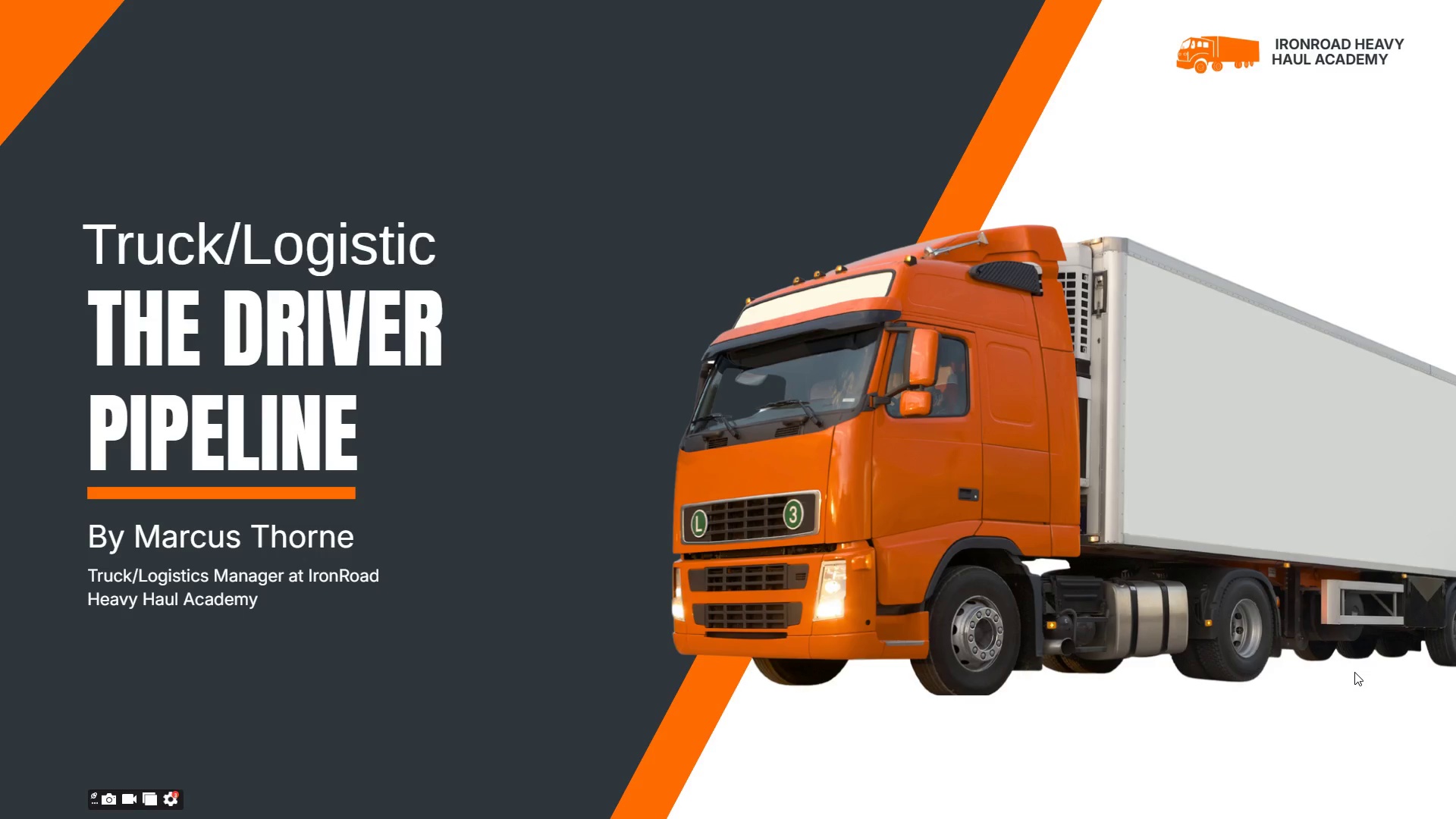 
key(ArrowRight)
 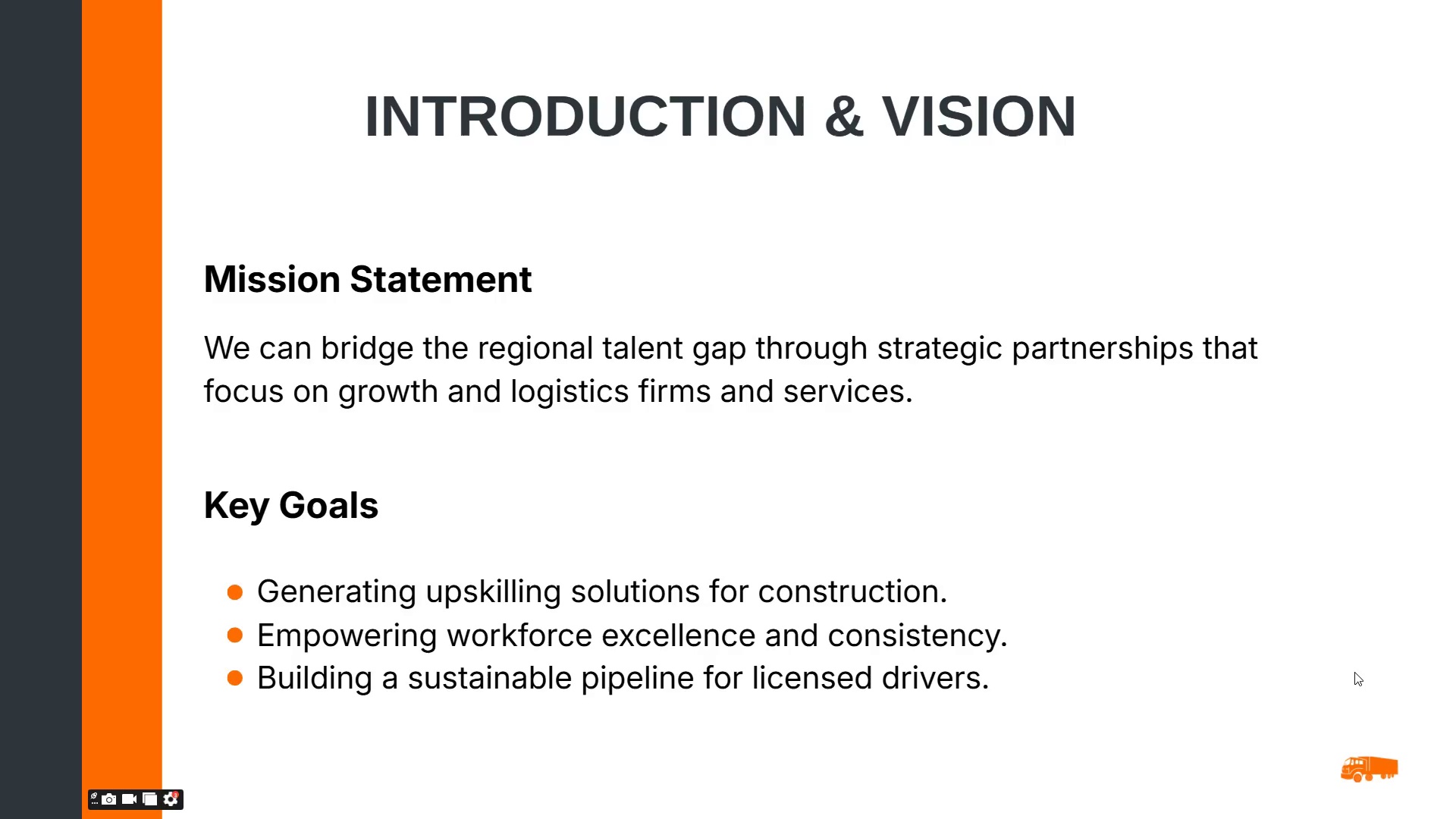 
key(ArrowRight)
 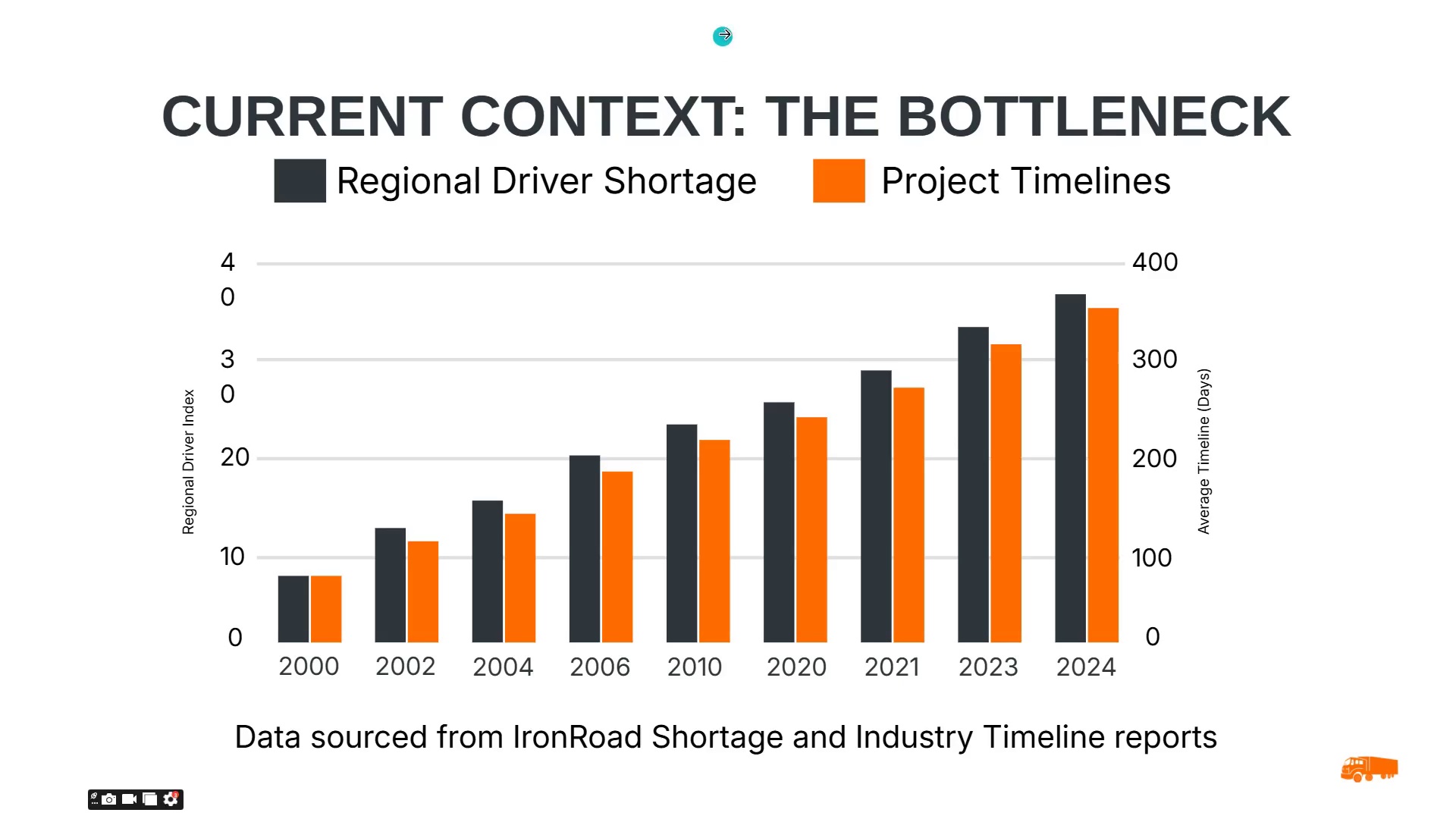 
left_click([725, 64])
 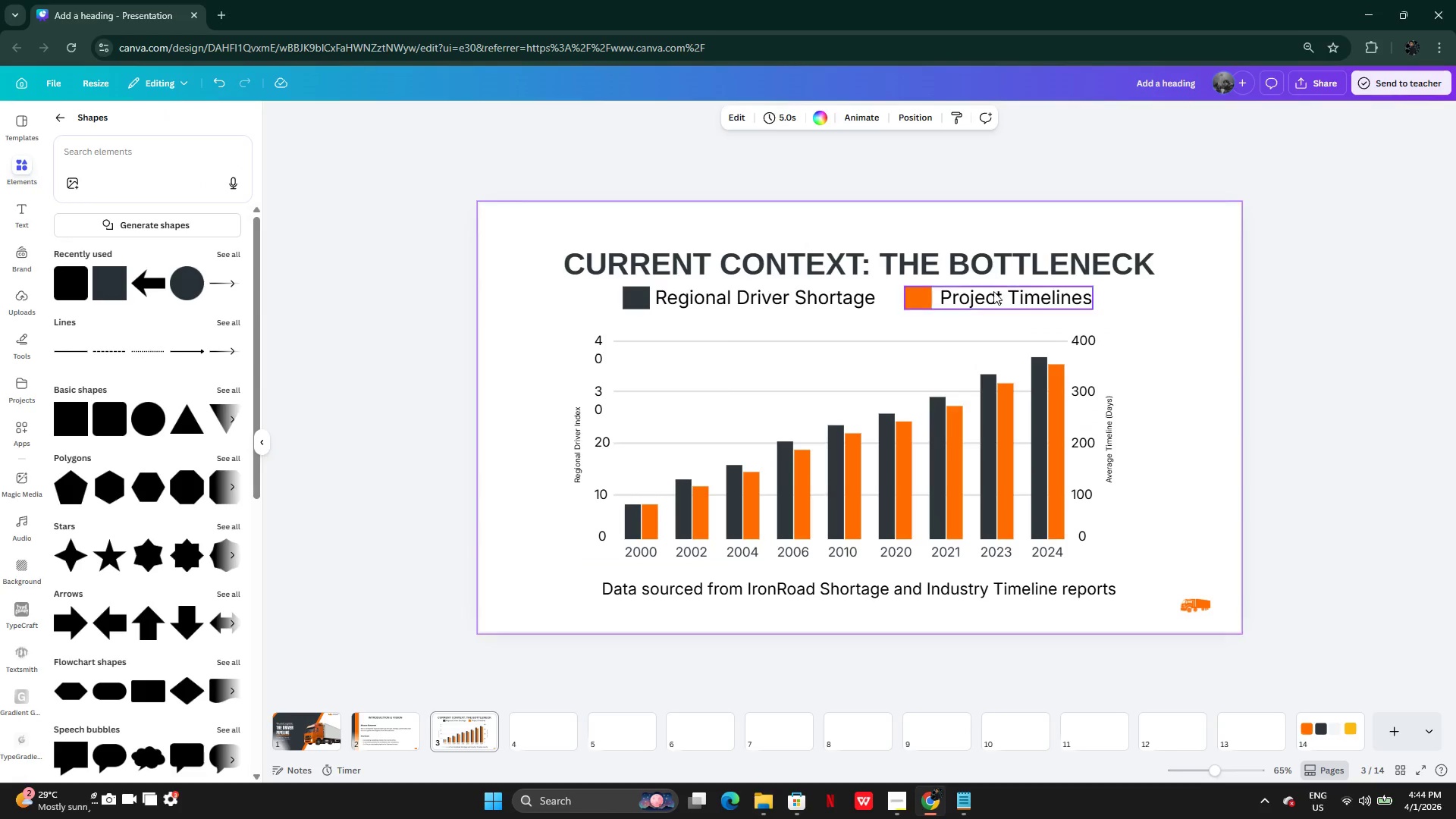 
left_click([1006, 255])
 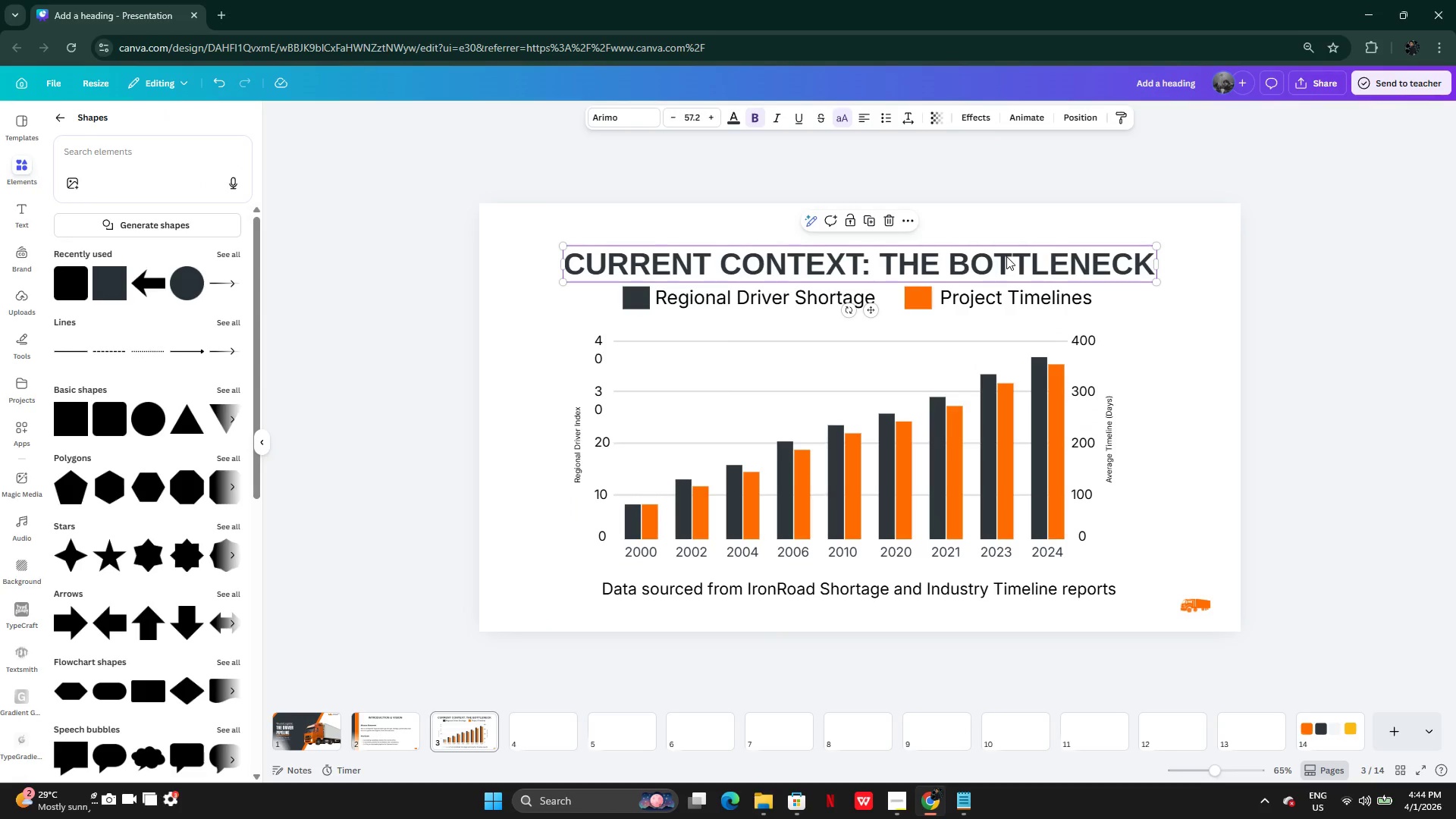 
left_click_drag(start_coordinate=[1006, 256], to_coordinate=[1012, 247])
 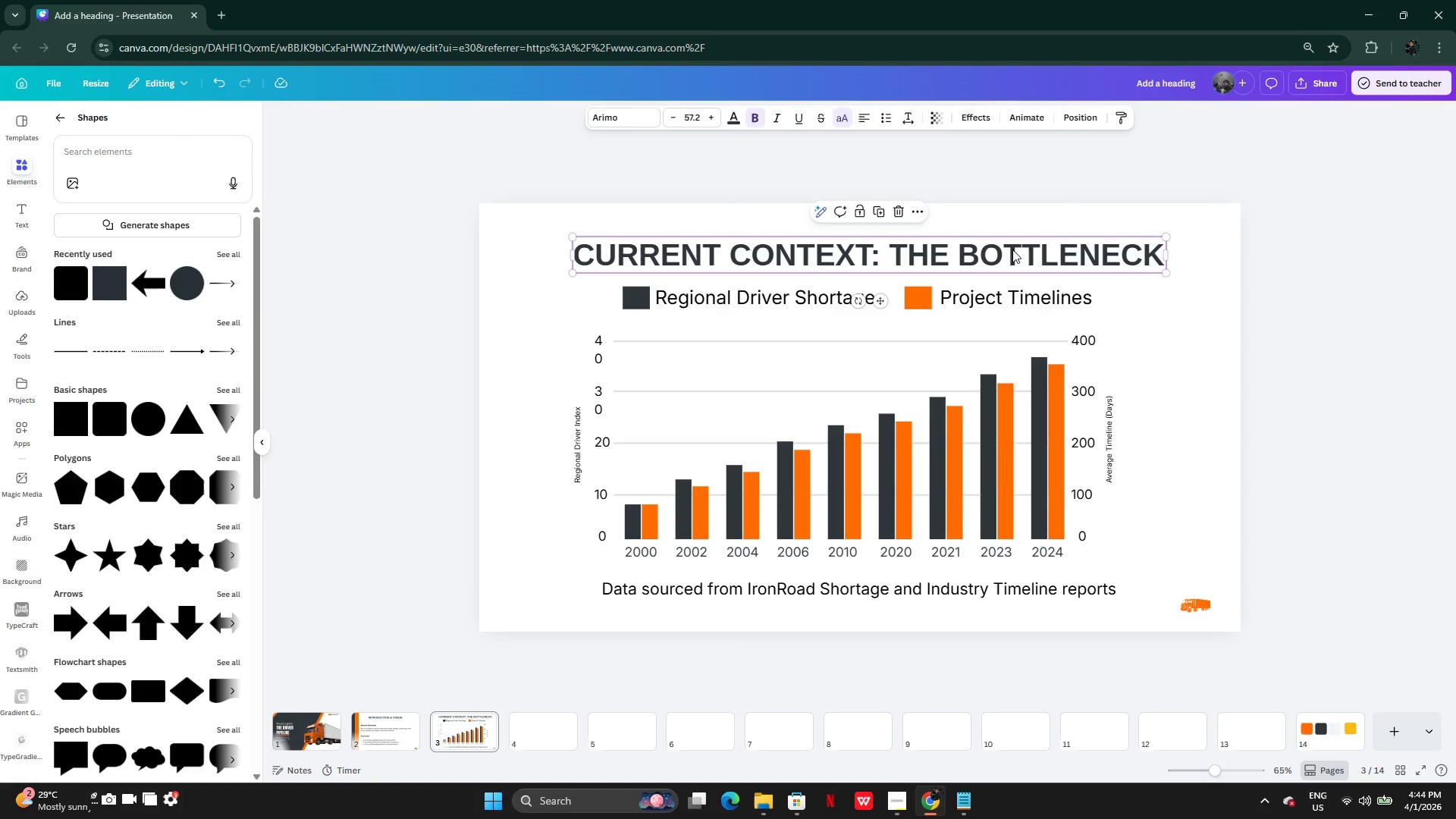 
left_click_drag(start_coordinate=[1013, 250], to_coordinate=[1003, 242])
 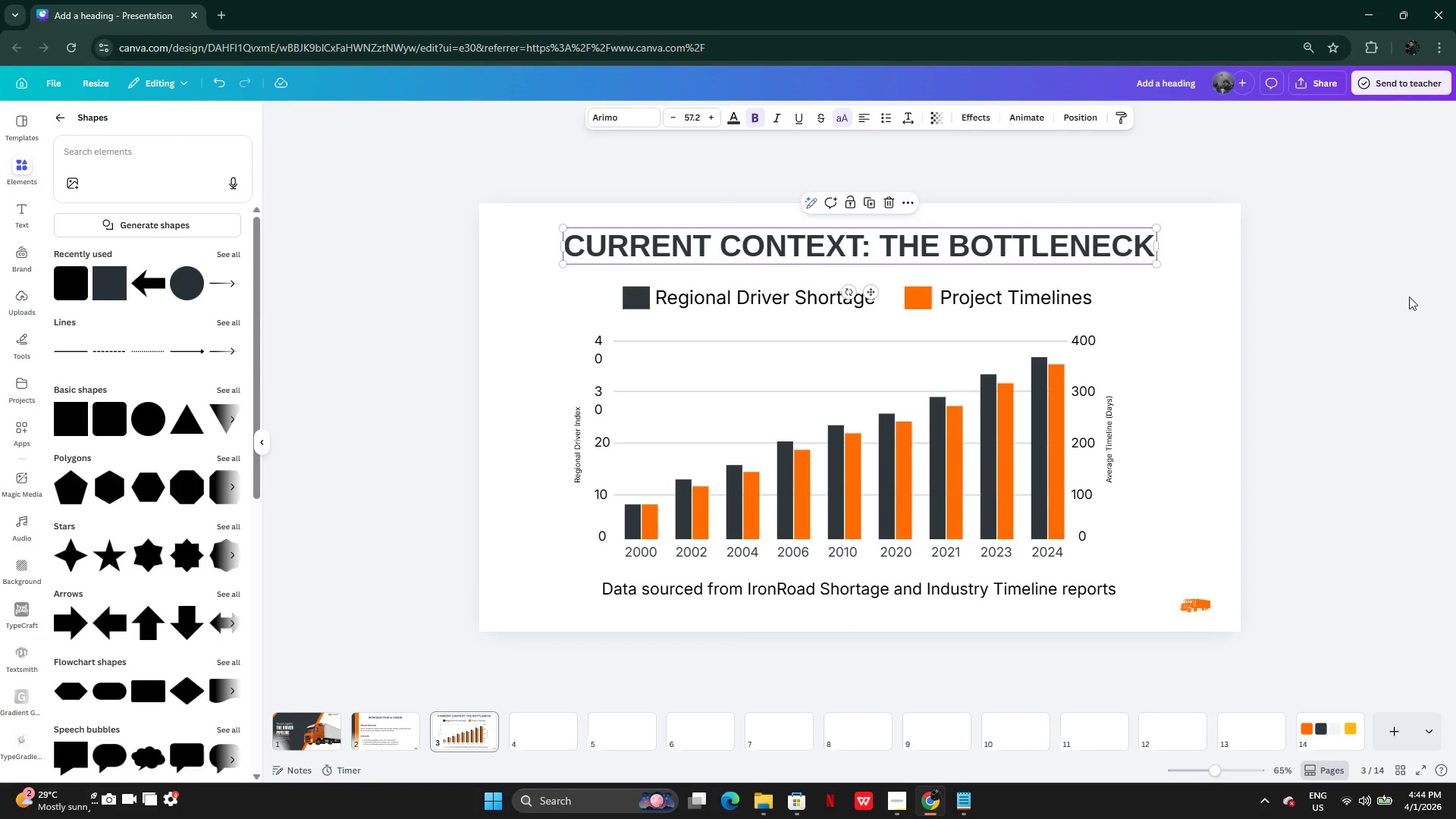 
left_click([1409, 297])
 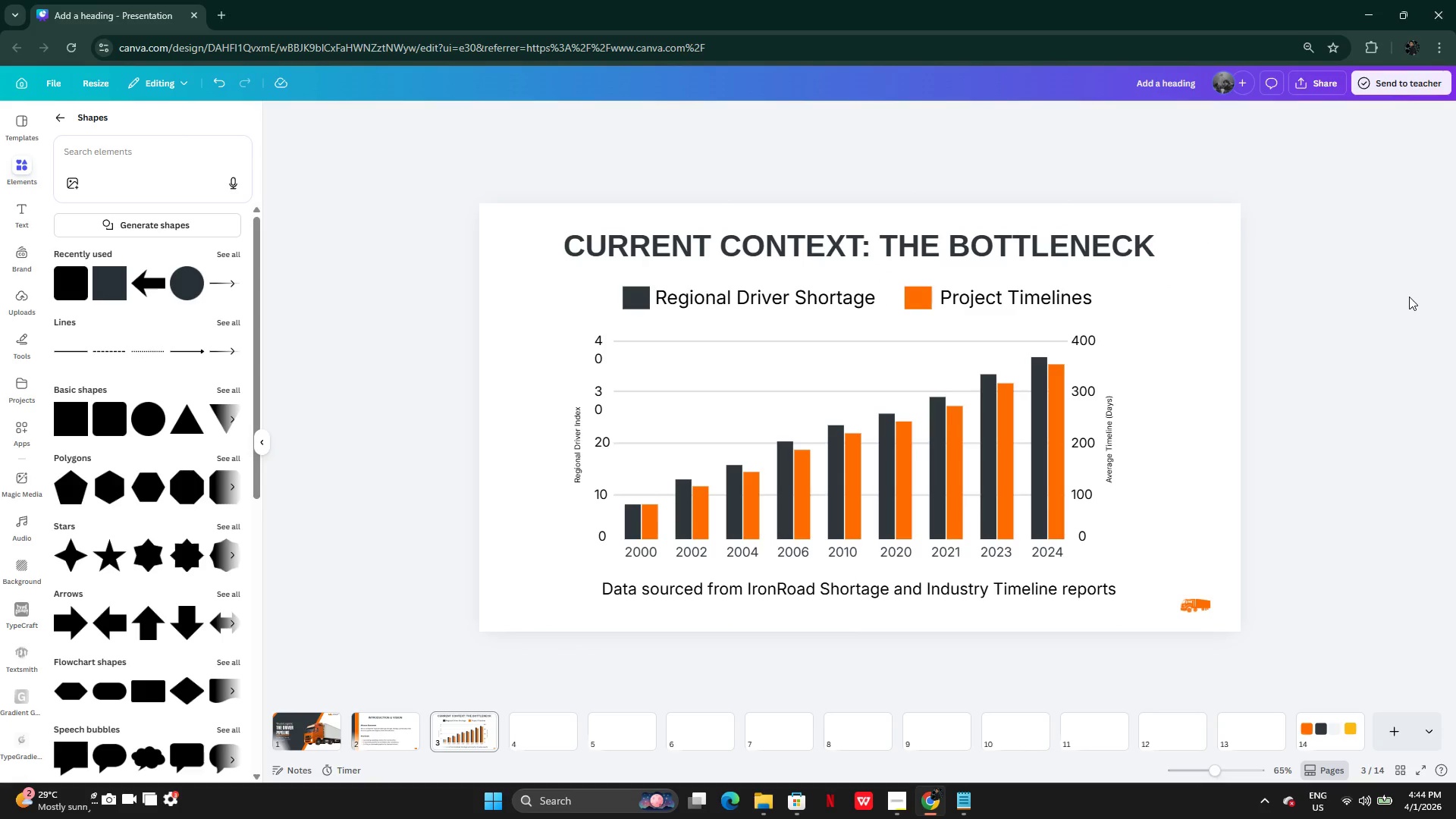 
key(Control+Z)
 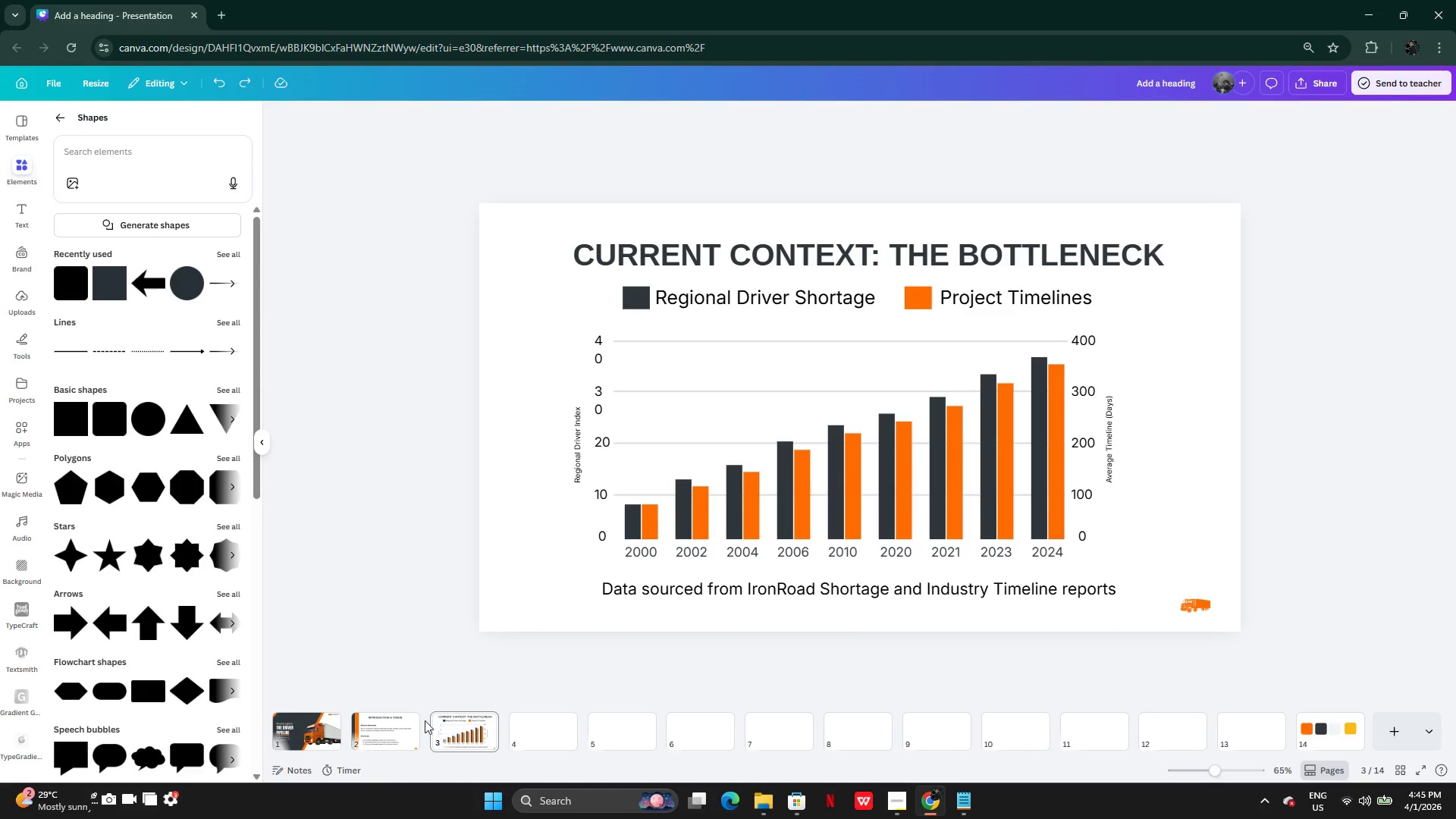 
left_click([400, 736])
 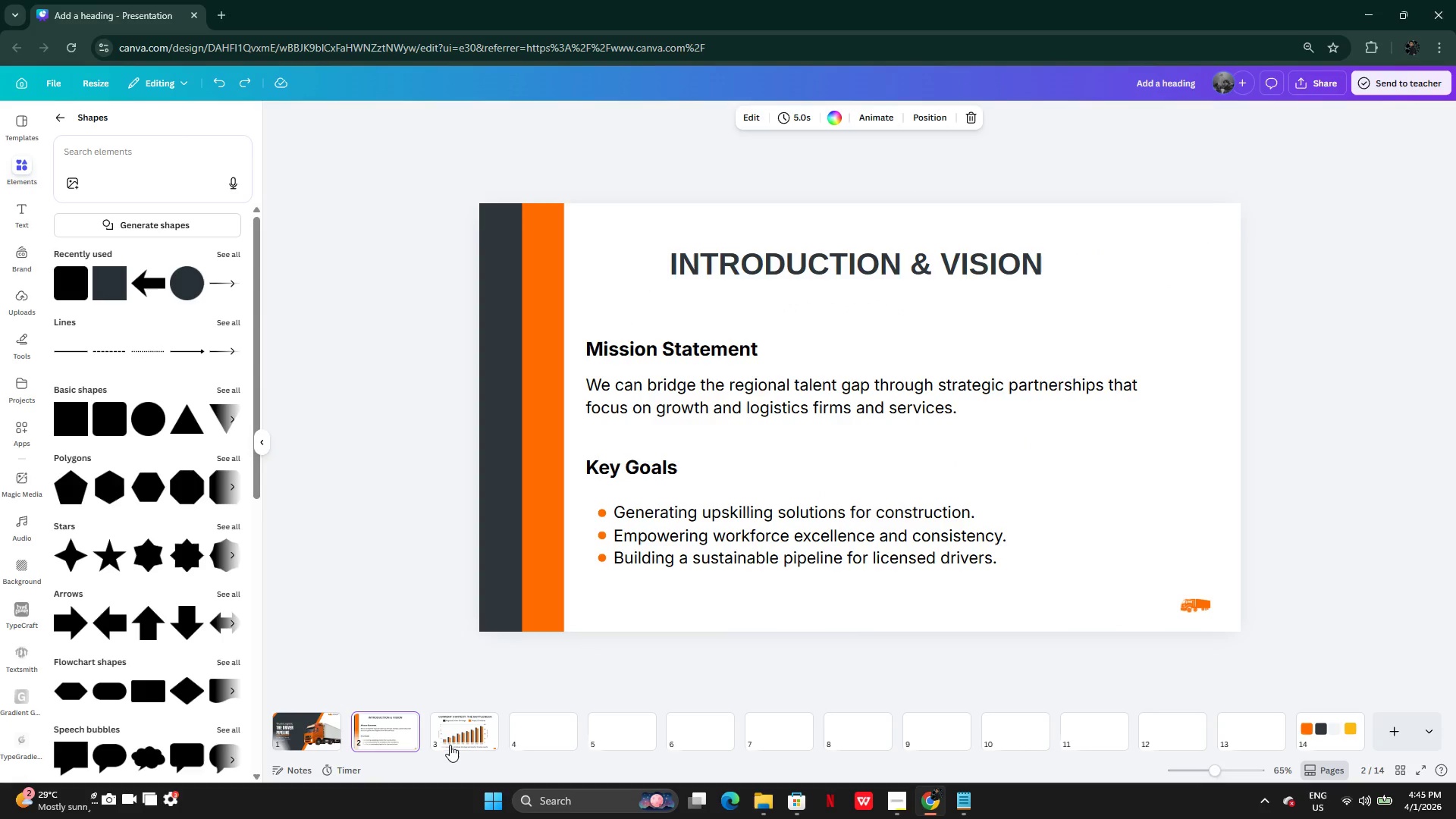 
left_click([450, 745])
 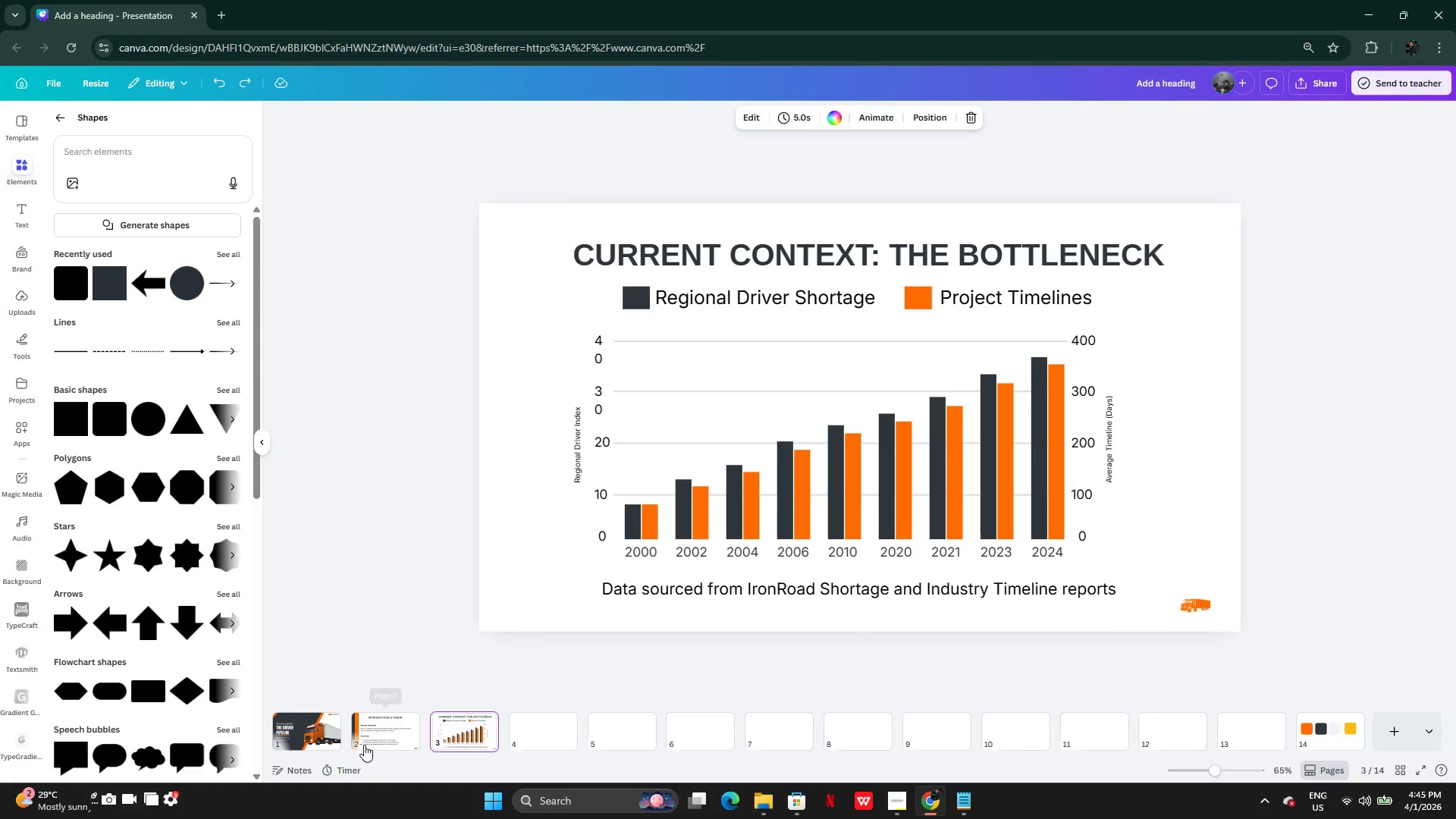 
left_click([361, 745])
 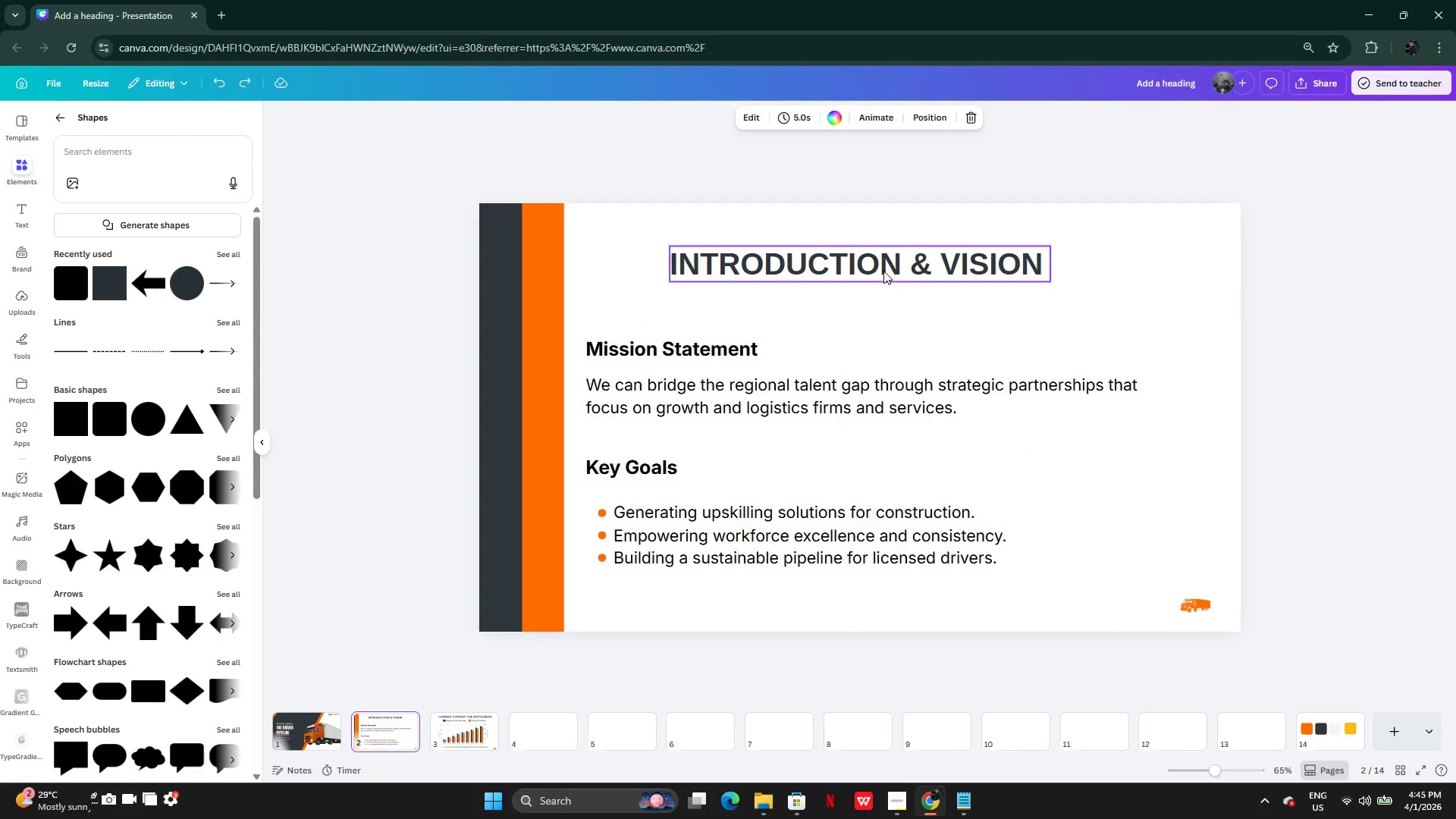 
left_click([894, 264])
 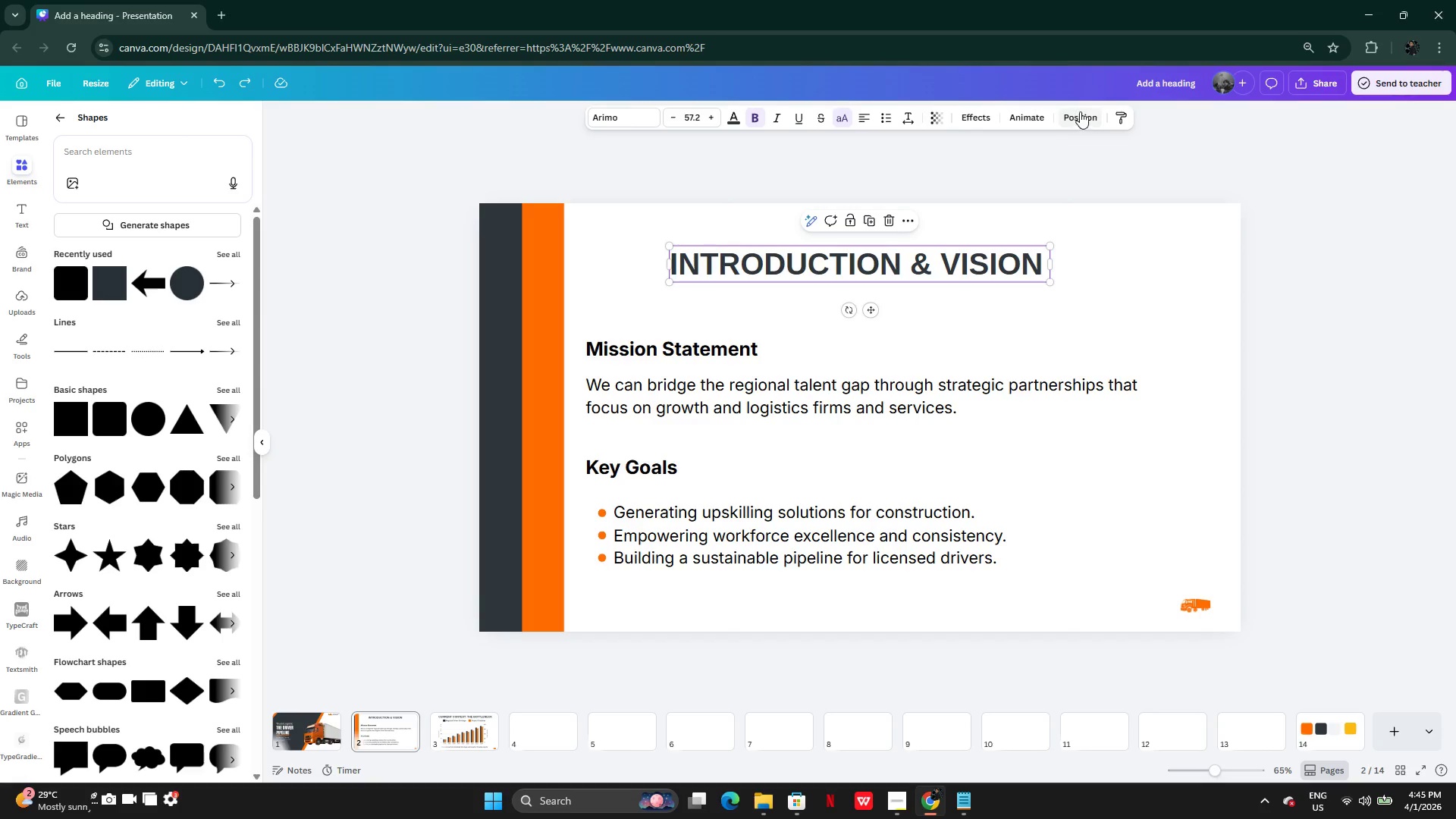 
left_click([1081, 111])
 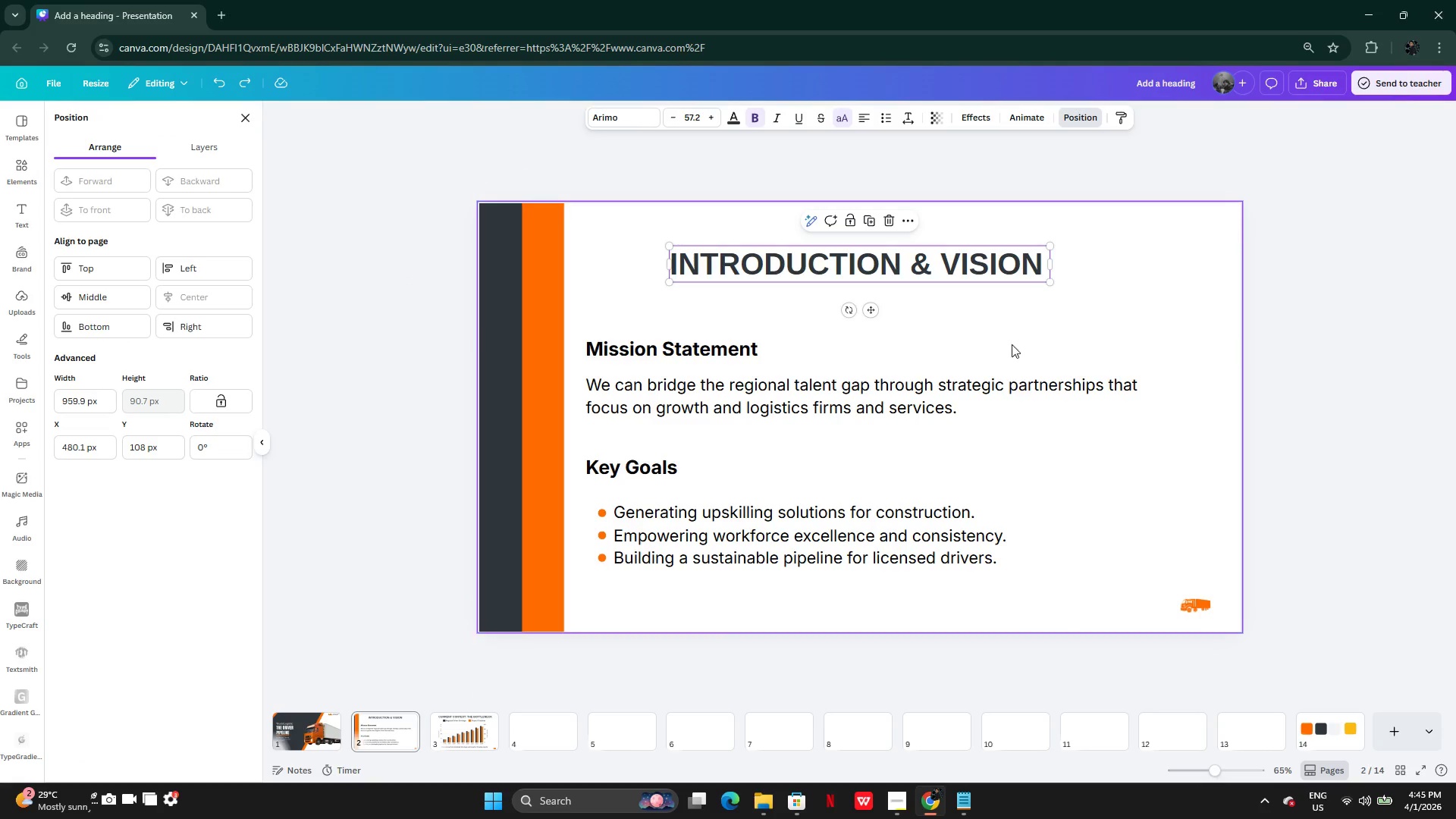 
left_click([1122, 342])
 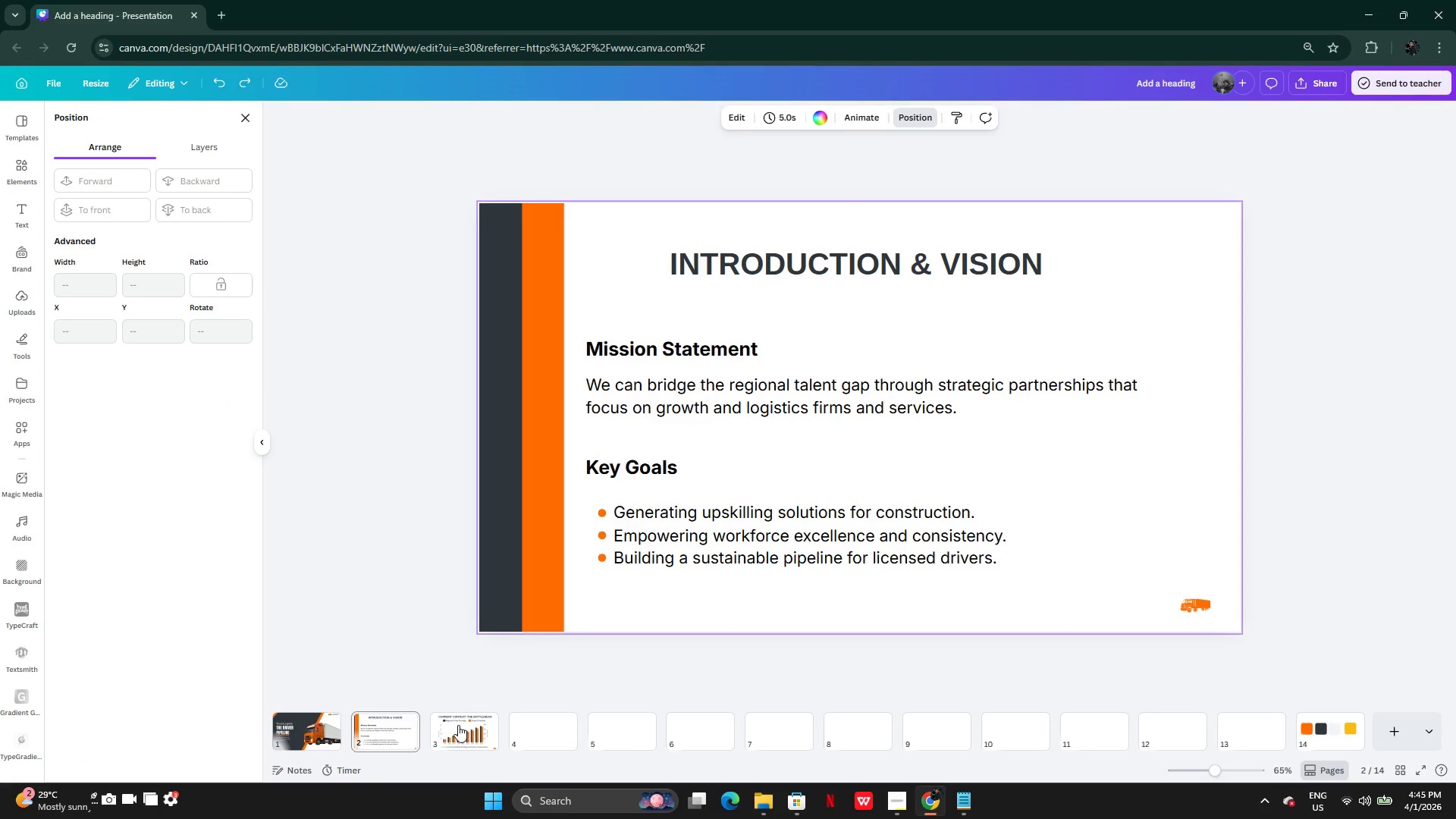 
left_click([458, 726])
 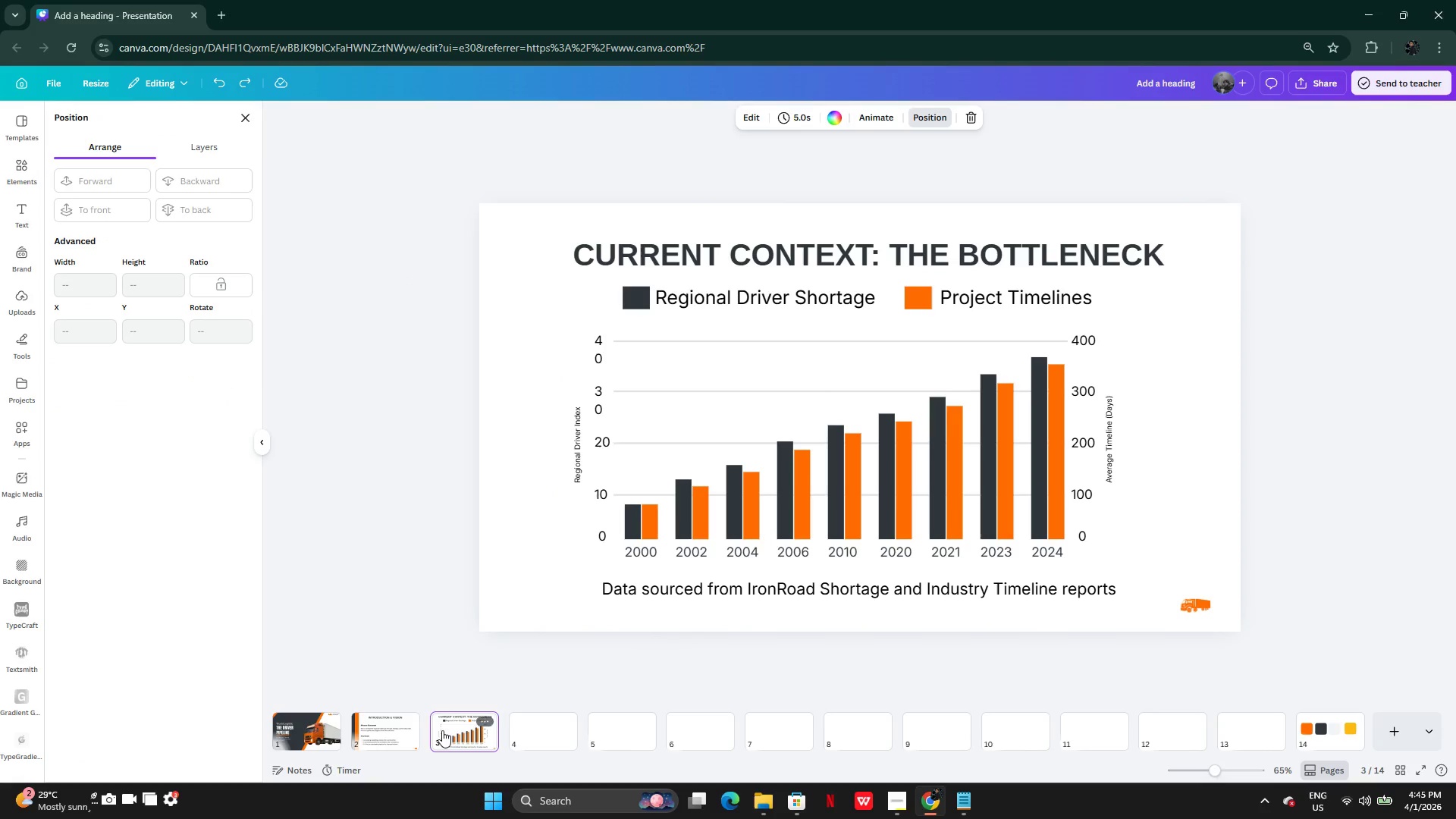 
left_click([384, 733])
 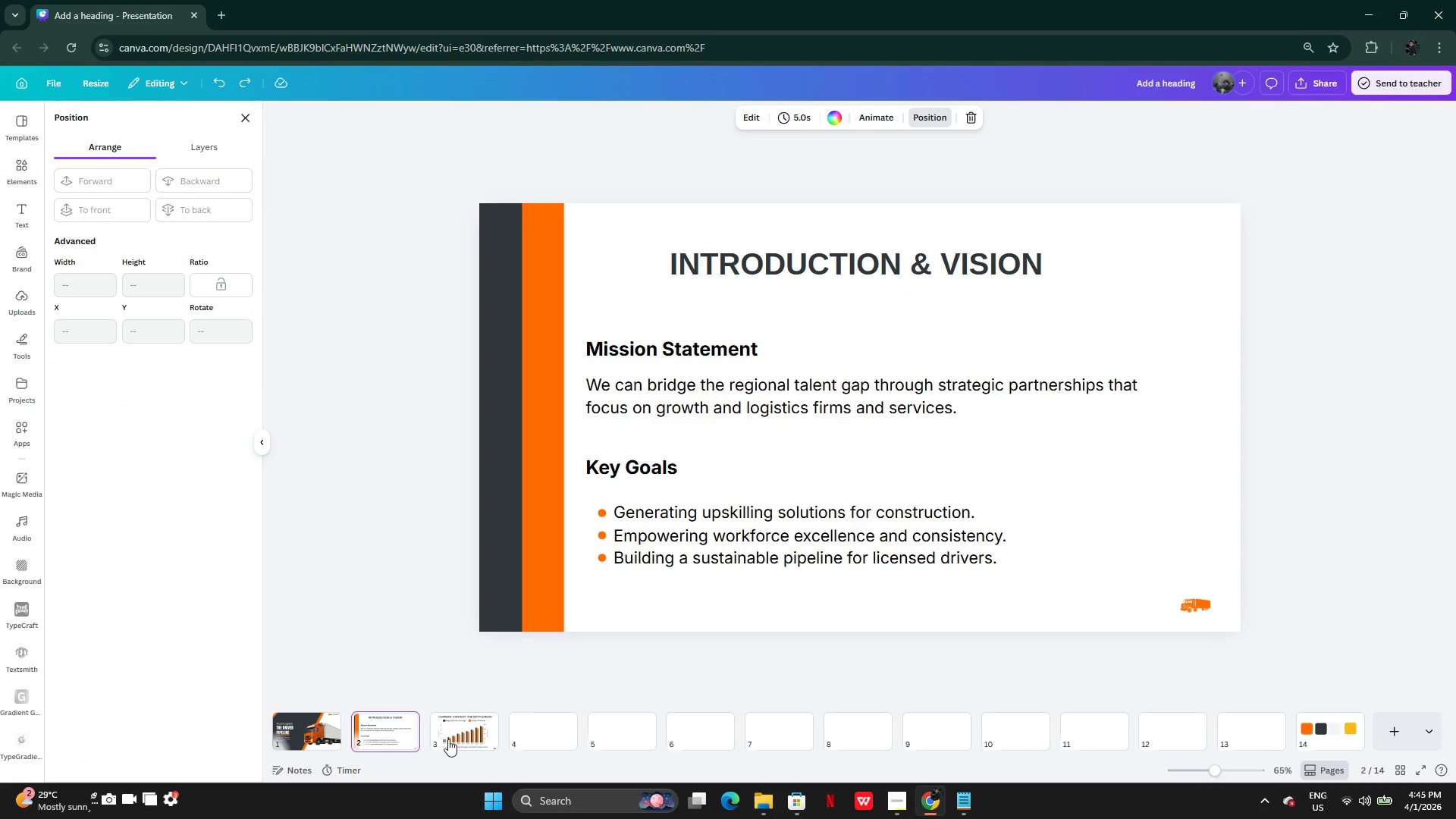 
left_click([449, 739])
 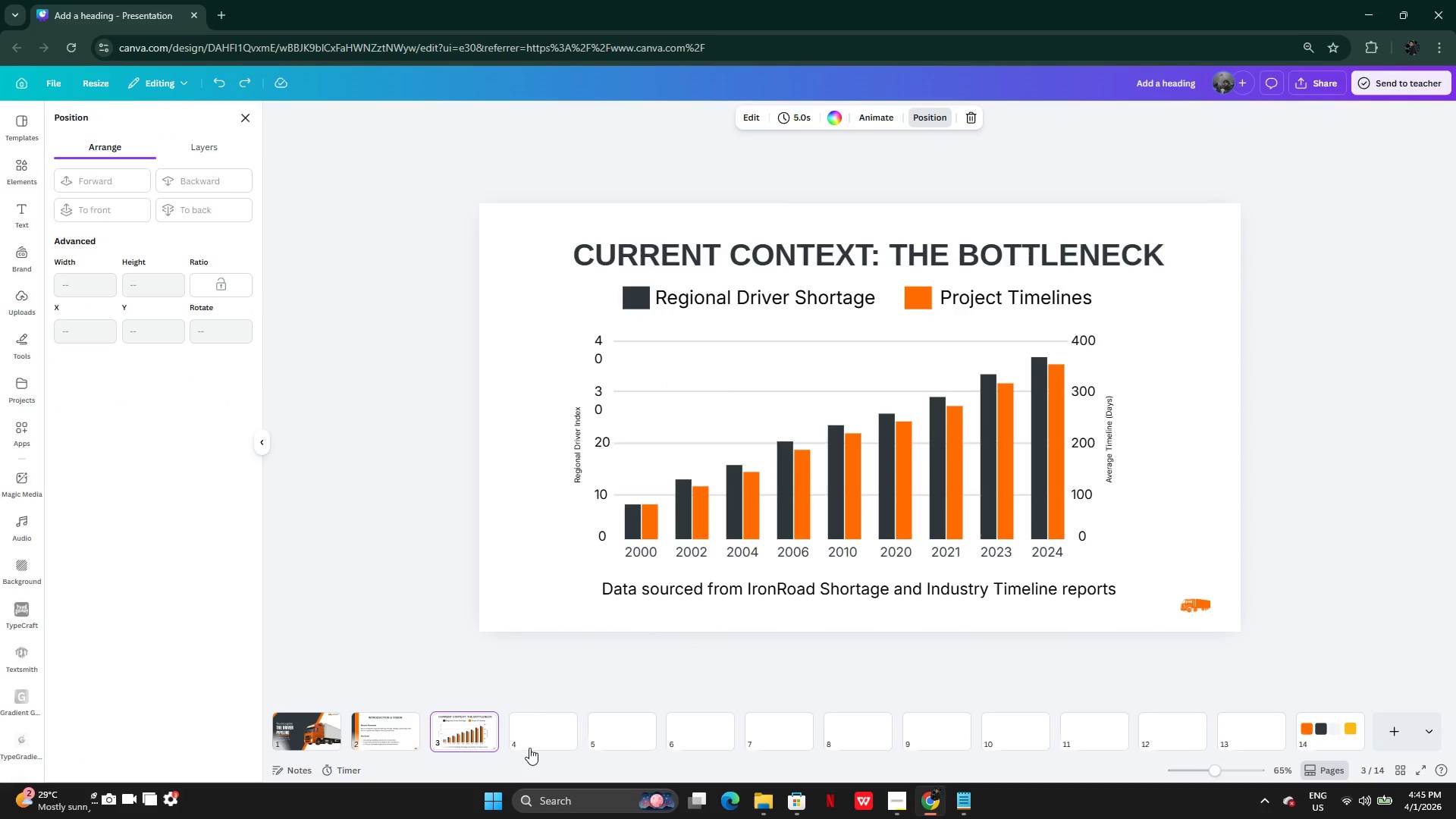 
left_click([533, 736])
 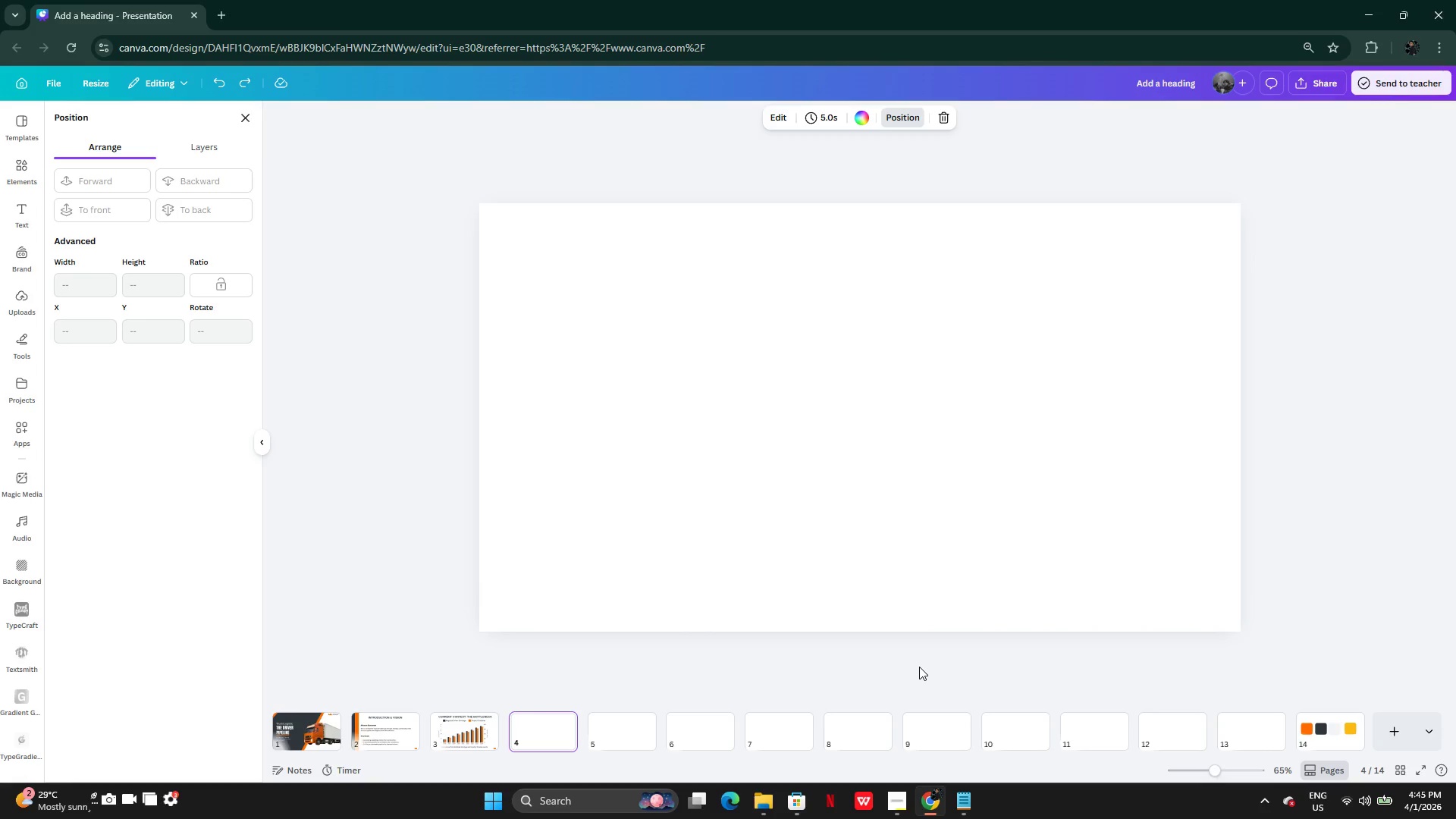 
wait(15.42)
 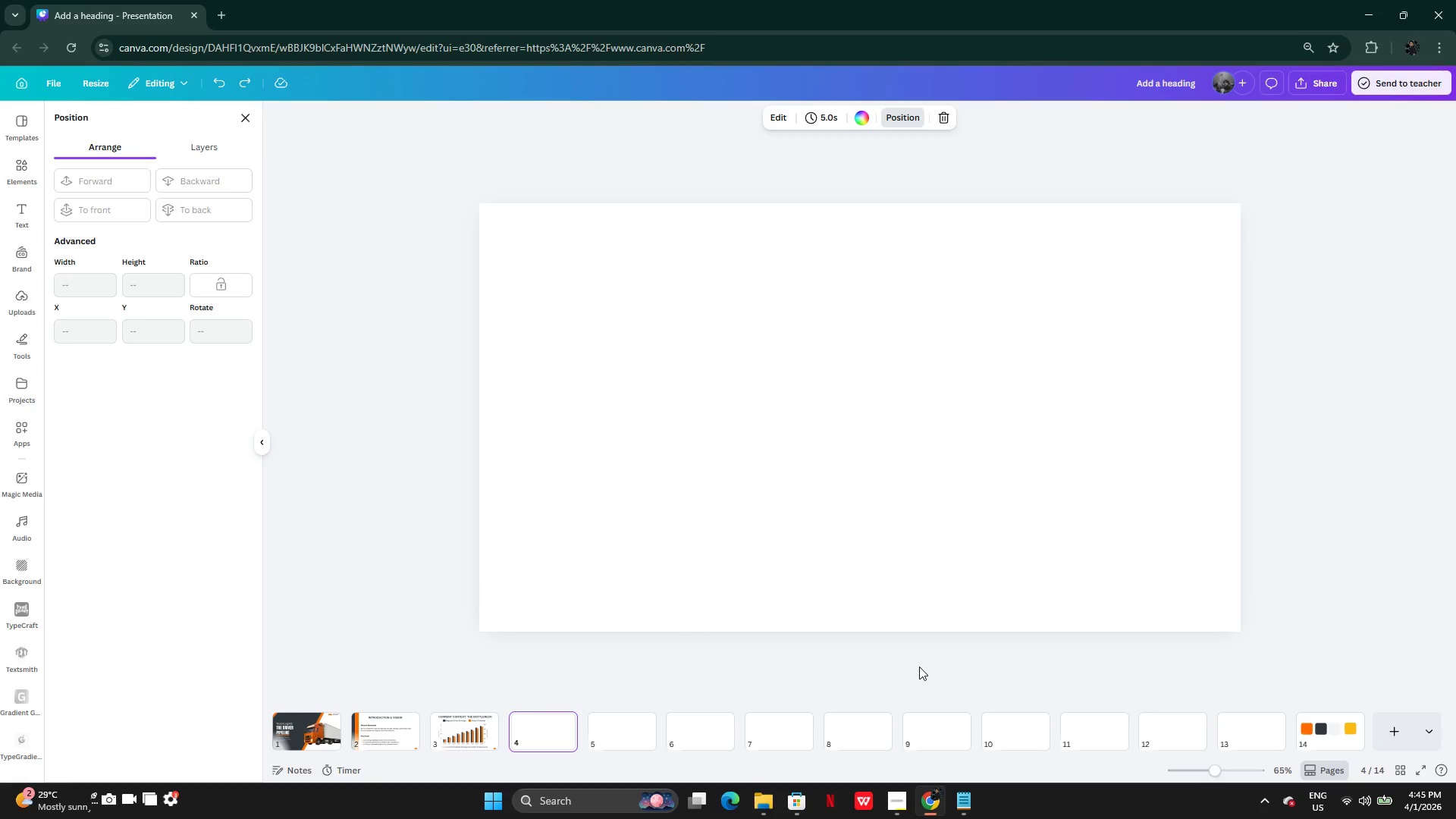 
left_click([381, 739])
 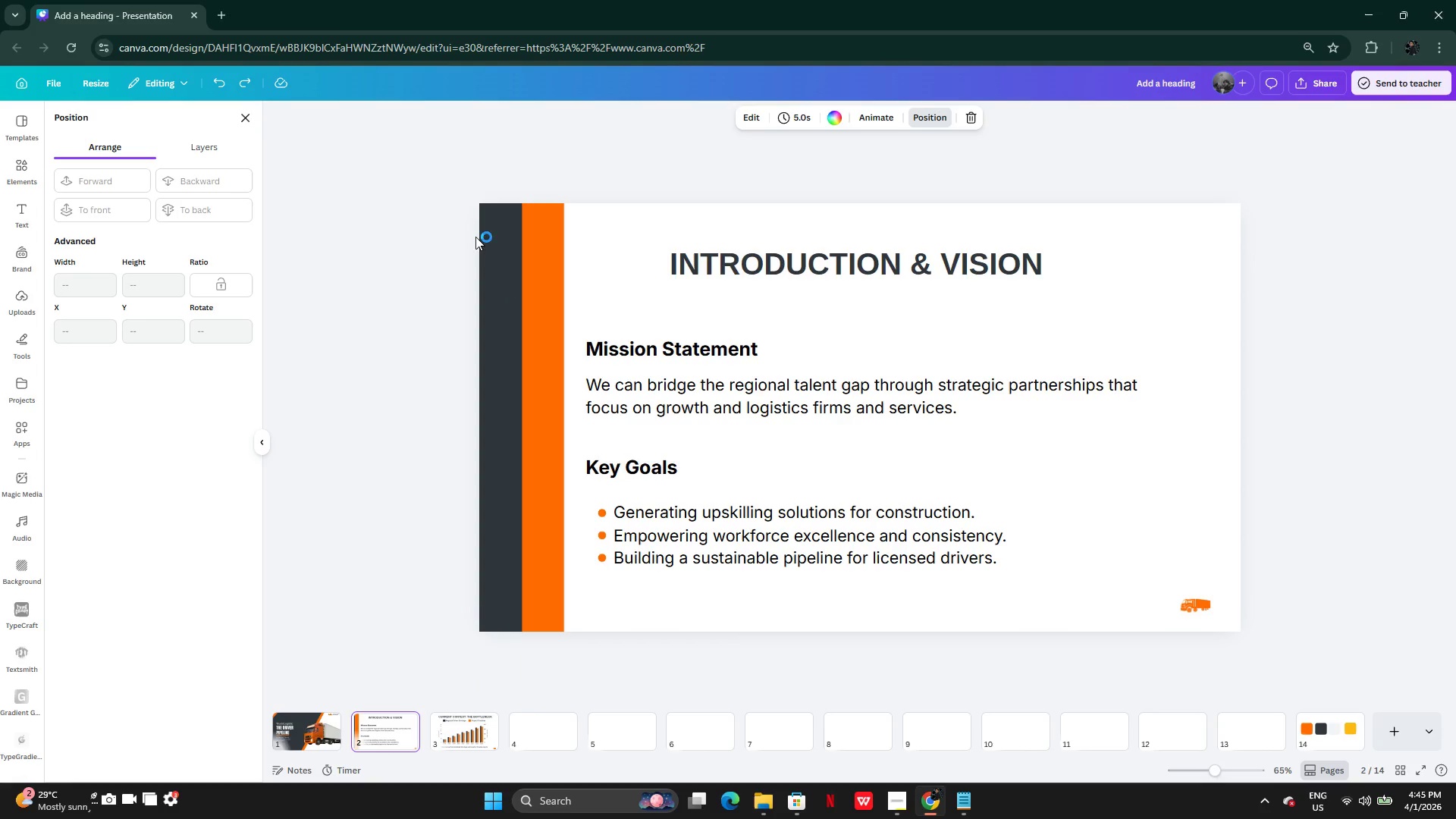 
left_click_drag(start_coordinate=[443, 249], to_coordinate=[556, 270])
 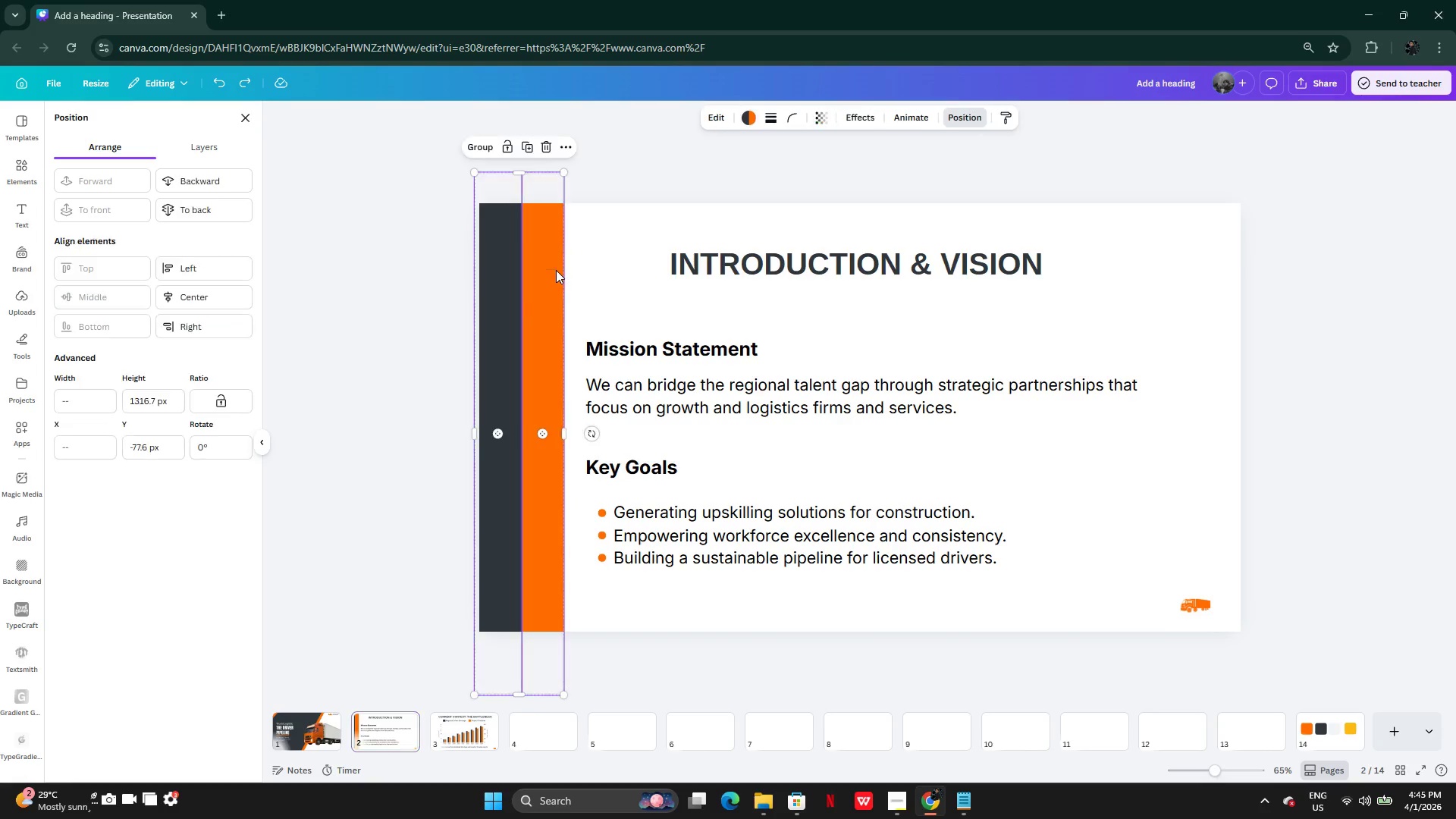 
key(Control+C)
 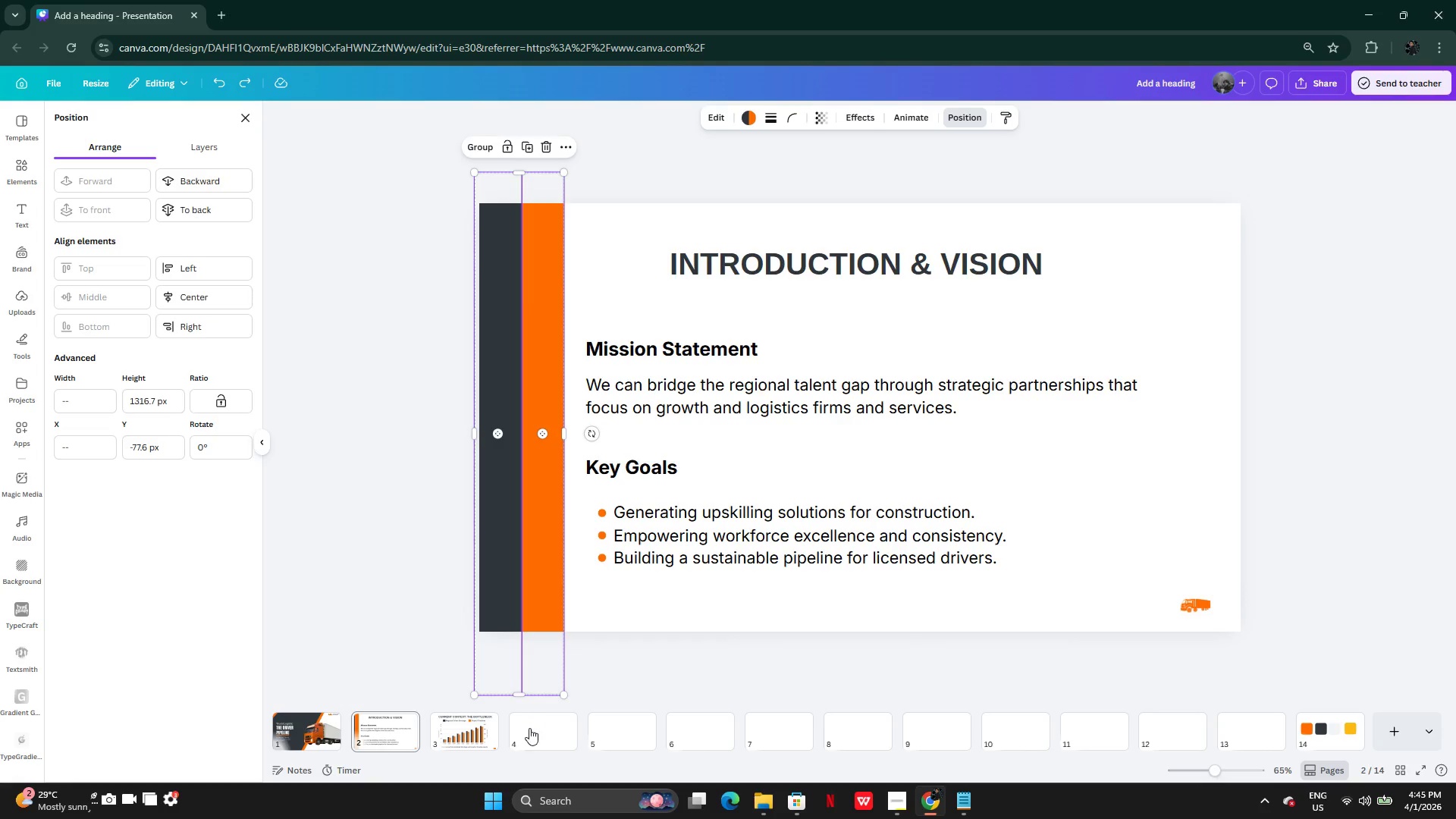 
left_click([529, 736])
 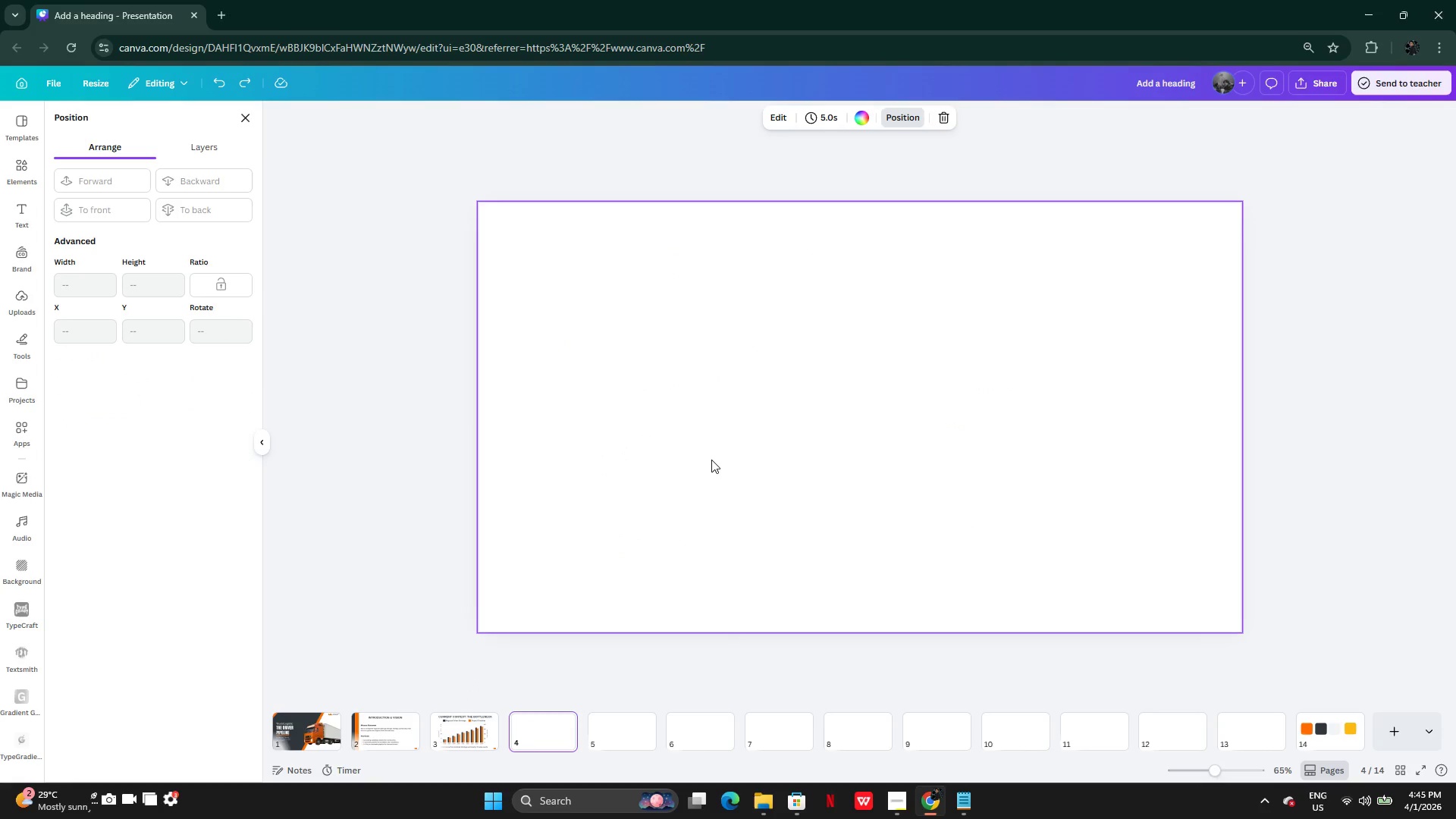 
left_click([711, 458])
 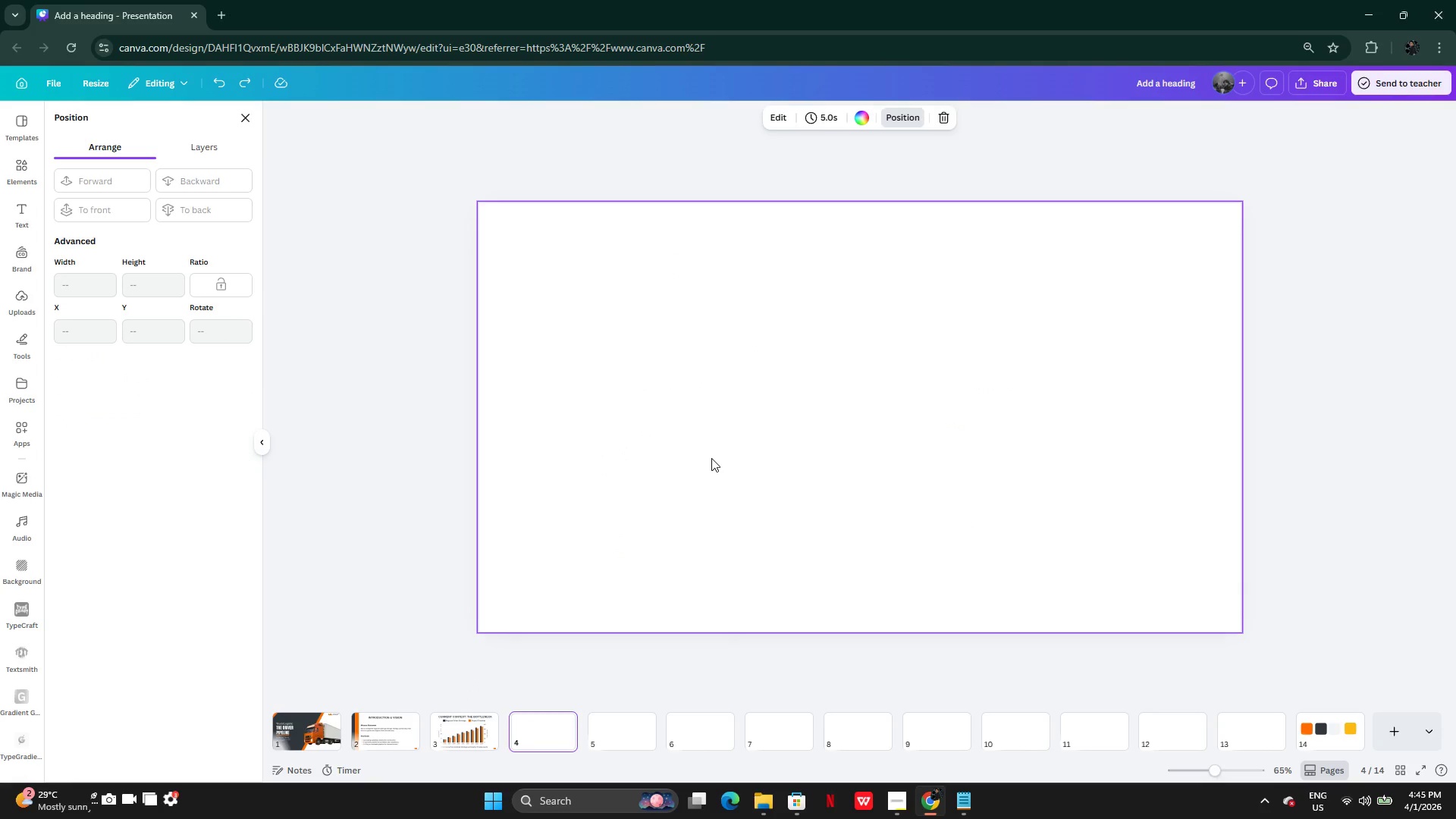 
key(Control+V)
 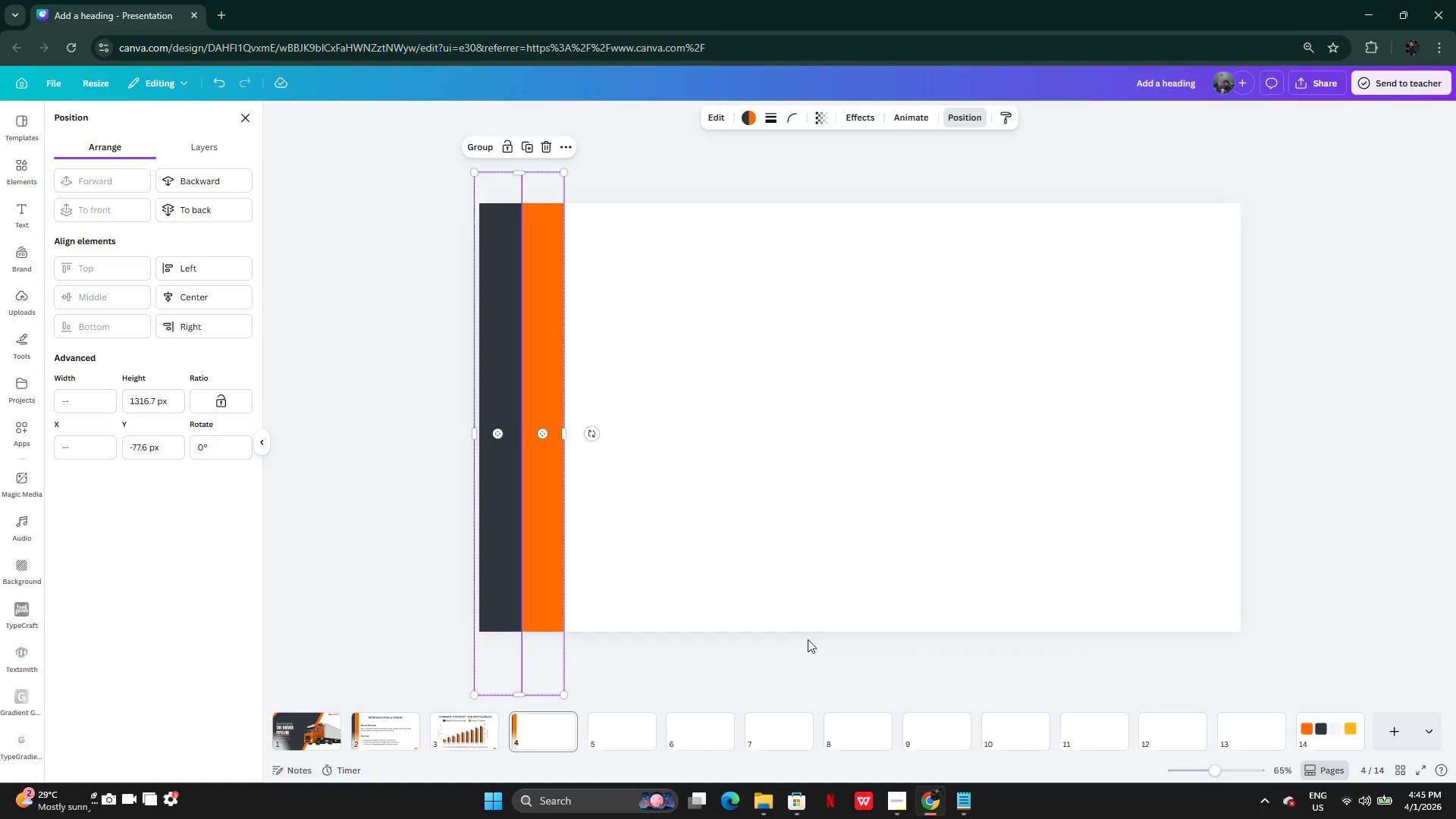 
left_click([808, 640])
 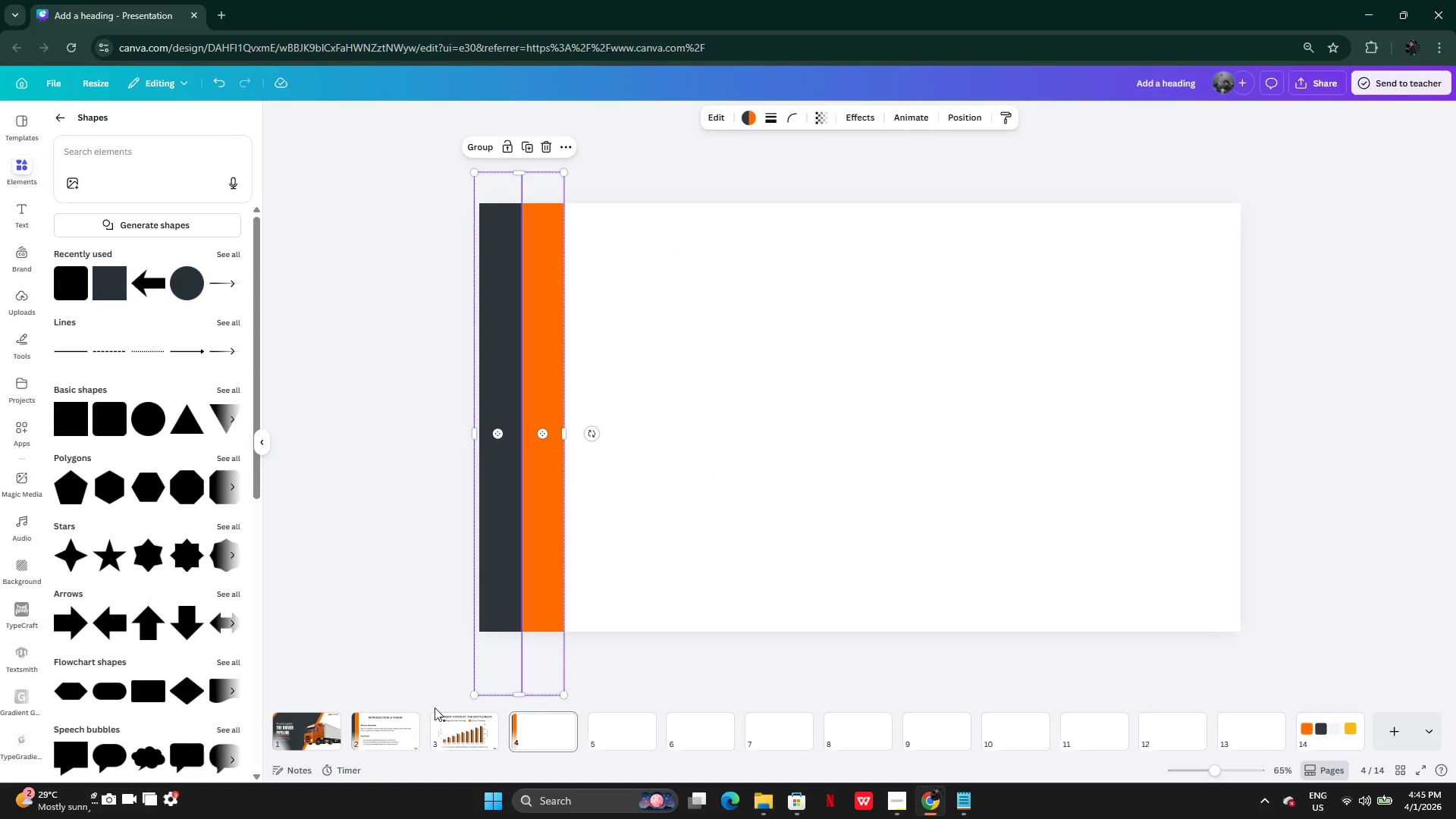 
left_click([401, 725])
 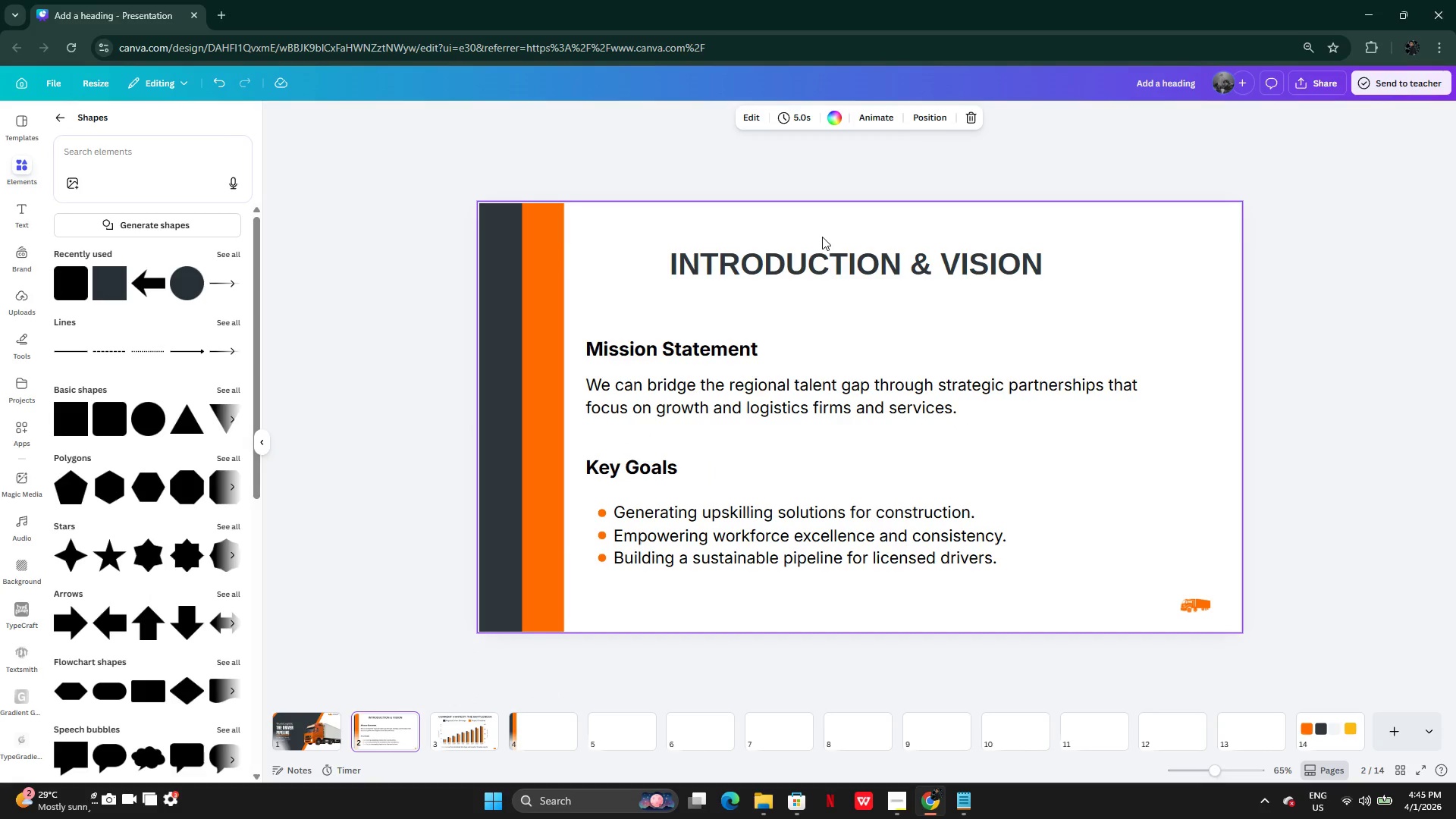 
left_click([825, 256])
 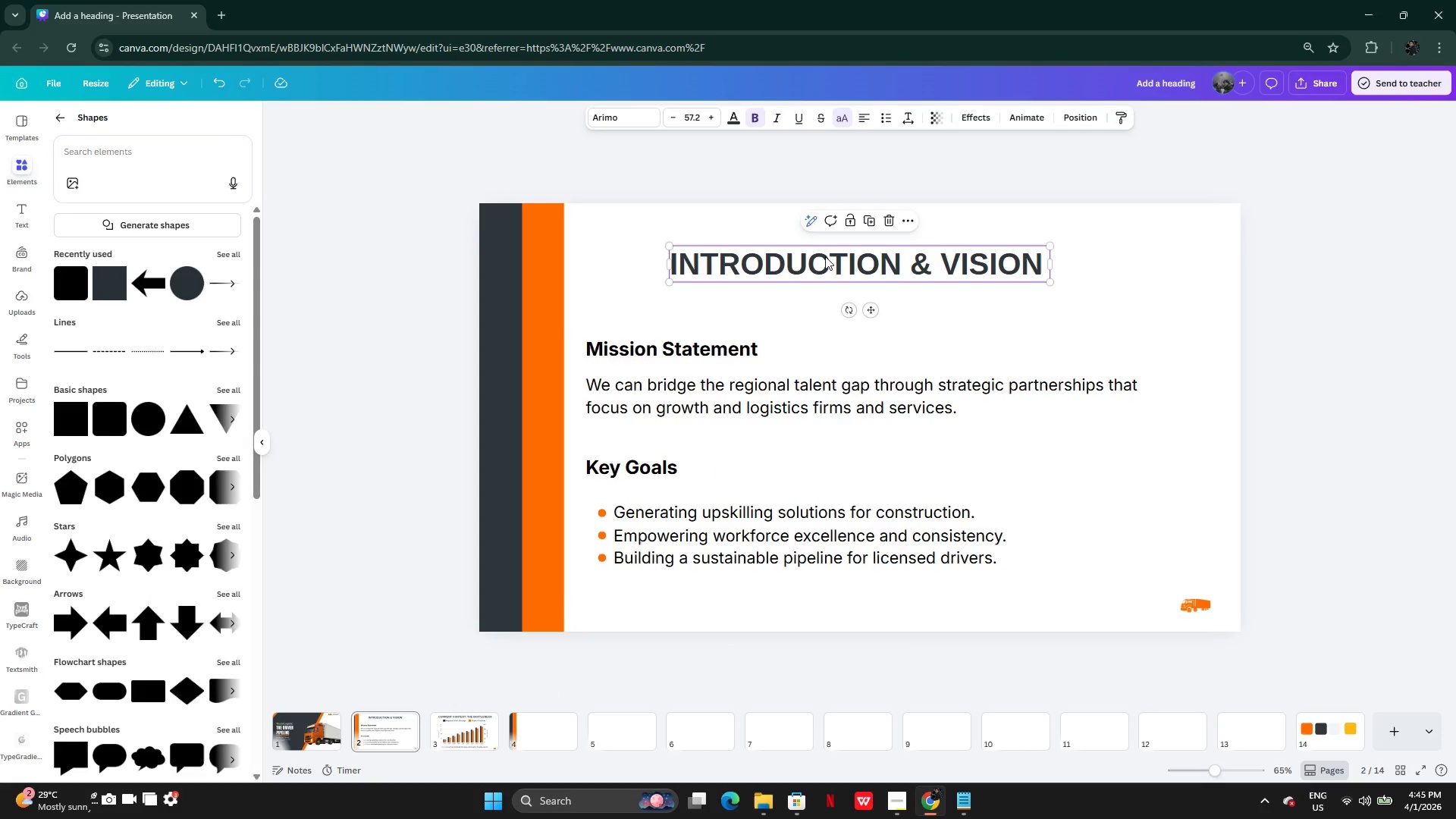 
key(Control+C)
 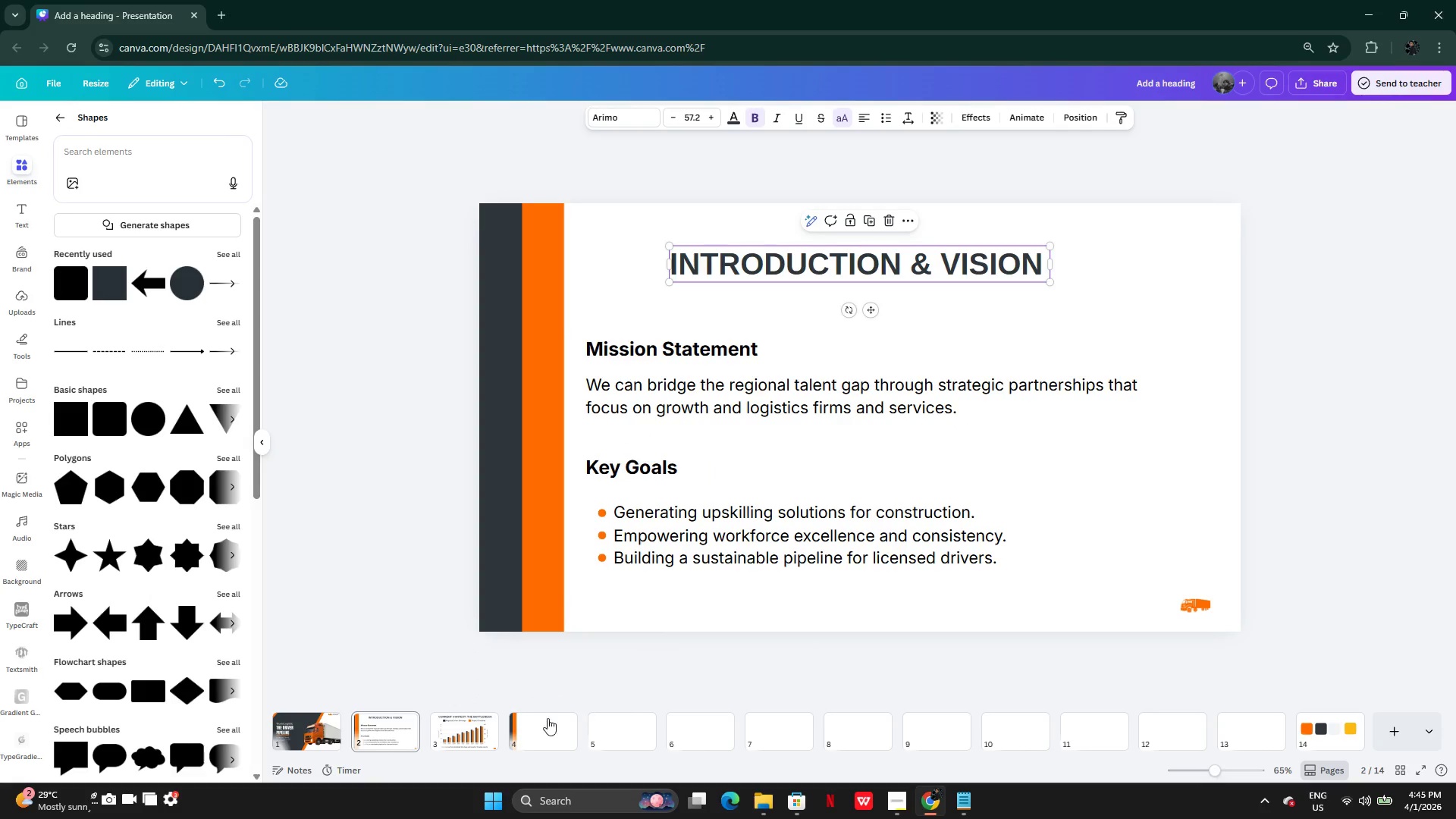 
left_click([535, 723])
 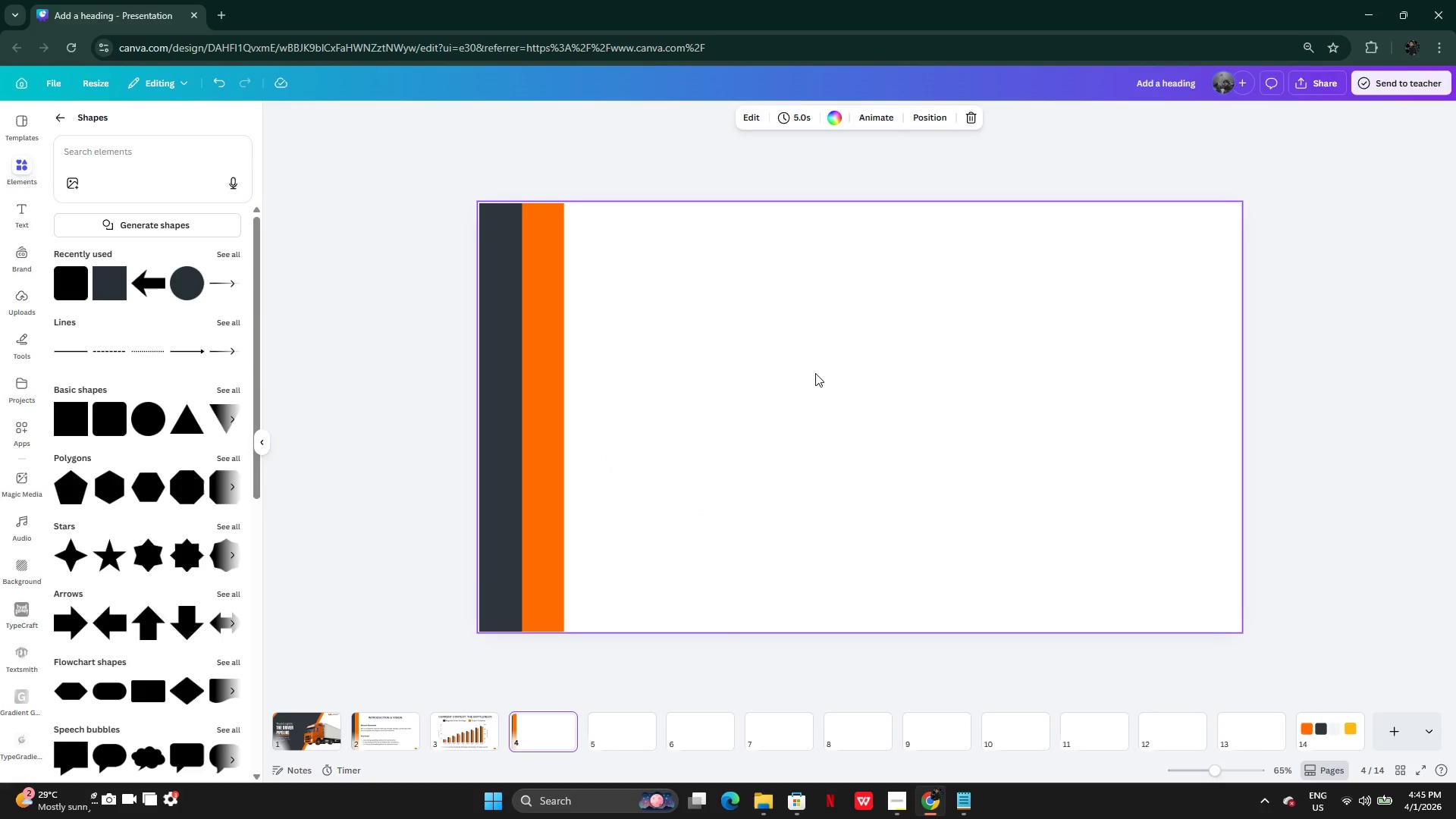 
key(Control+V)
 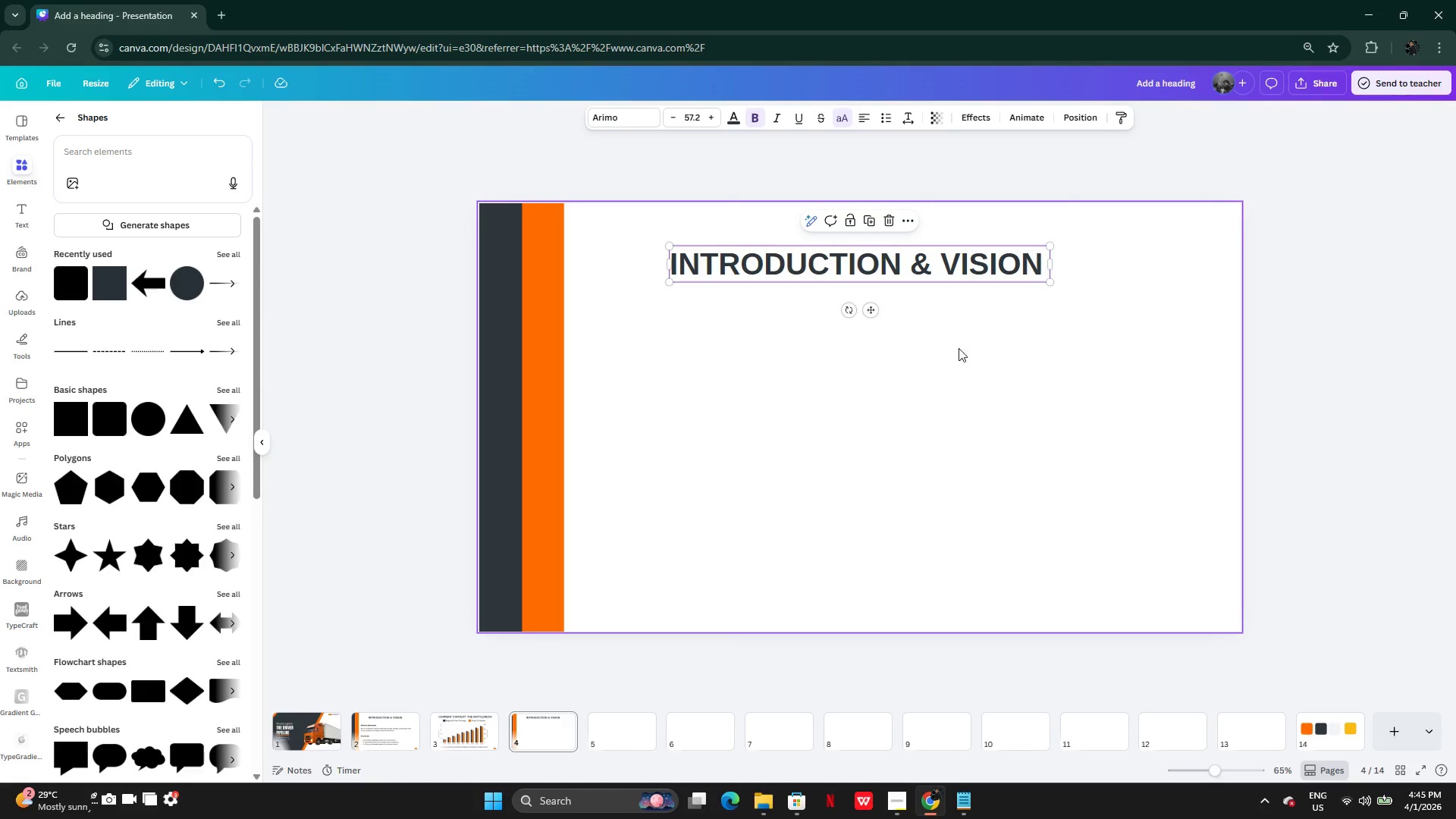 
left_click([963, 348])
 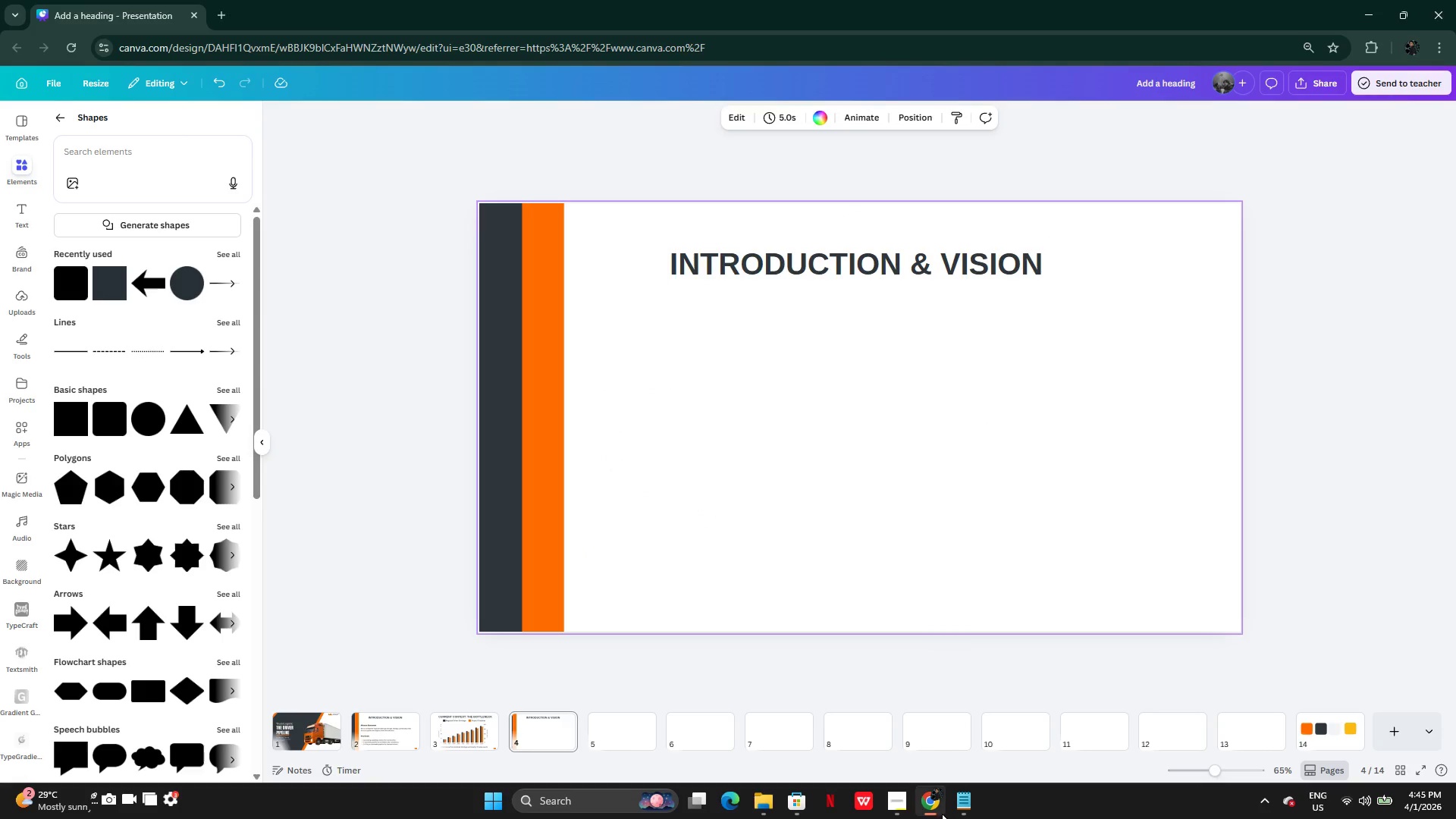 
left_click([974, 810])
 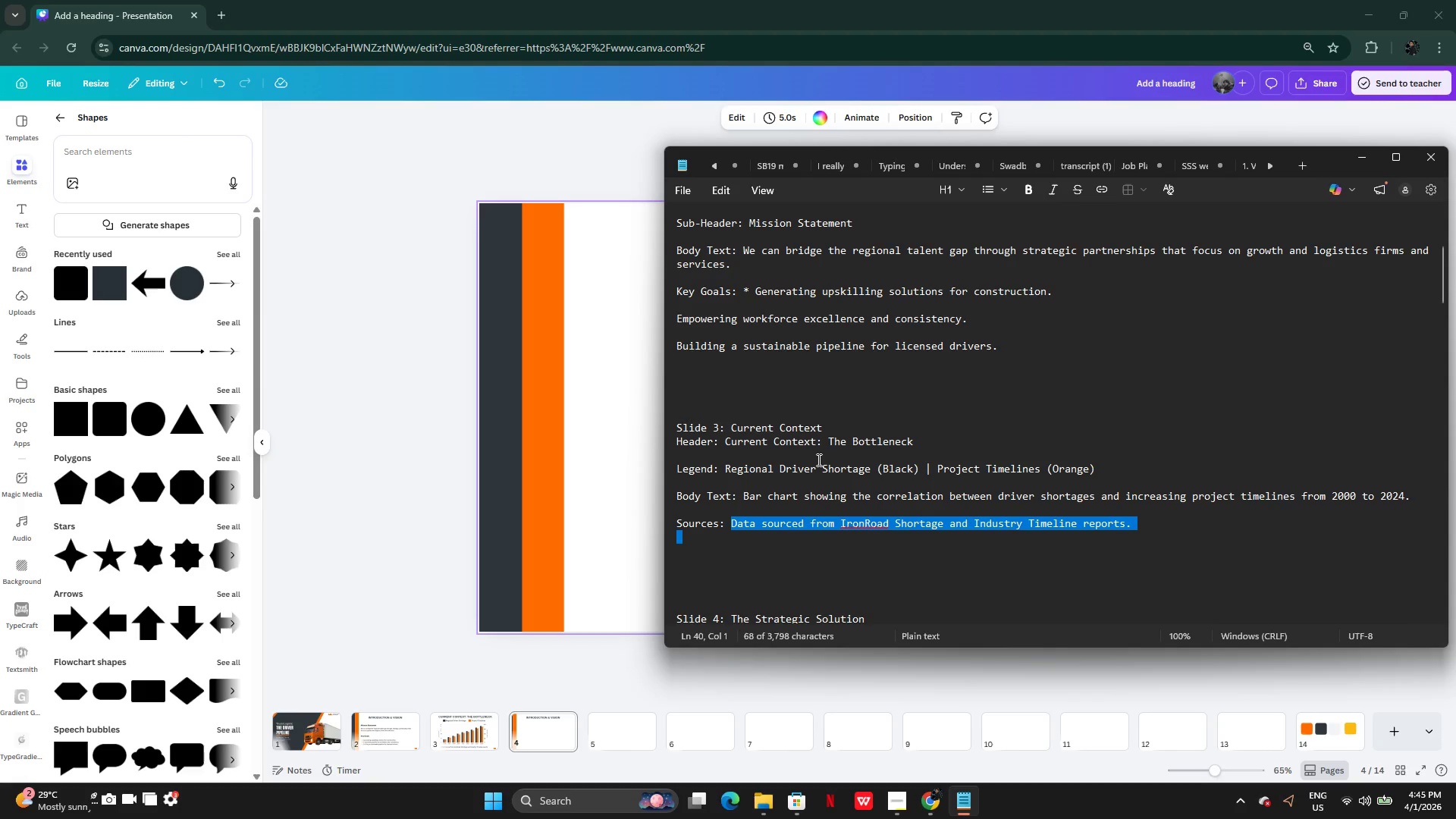 
scroll: coordinate [815, 460], scroll_direction: down, amount: 7.0
 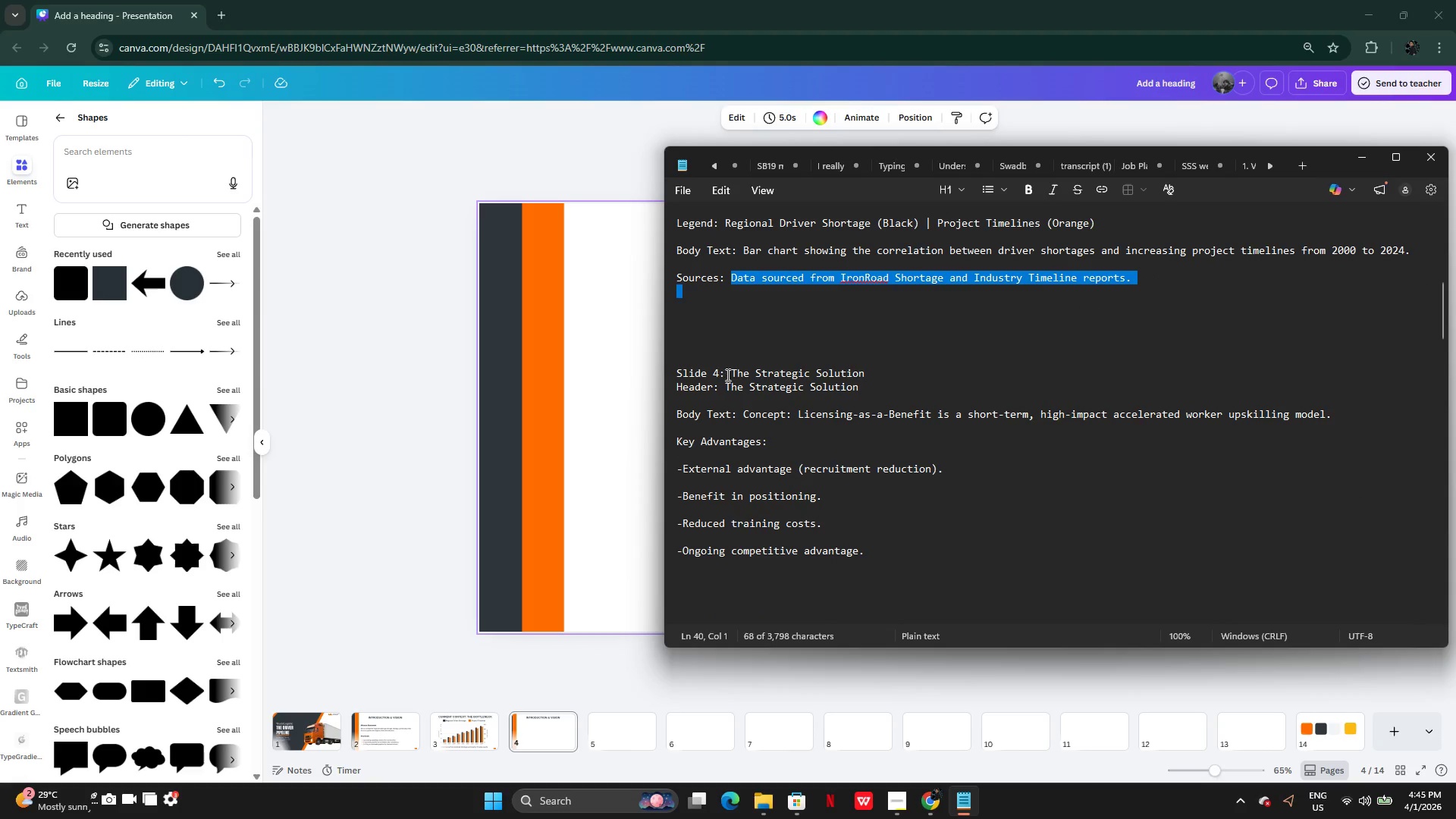 
left_click([726, 375])
 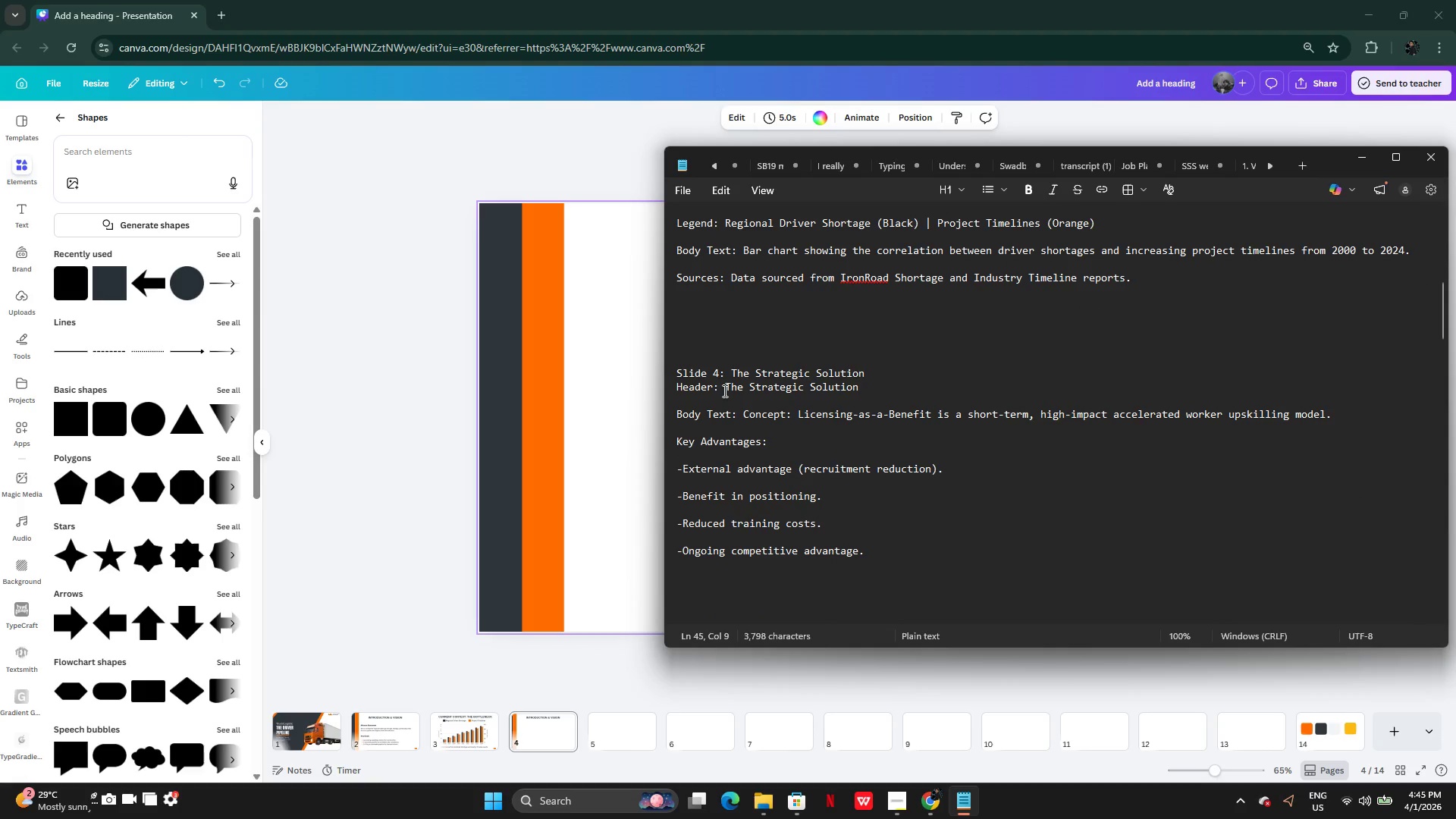 
left_click_drag(start_coordinate=[723, 391], to_coordinate=[879, 394])
 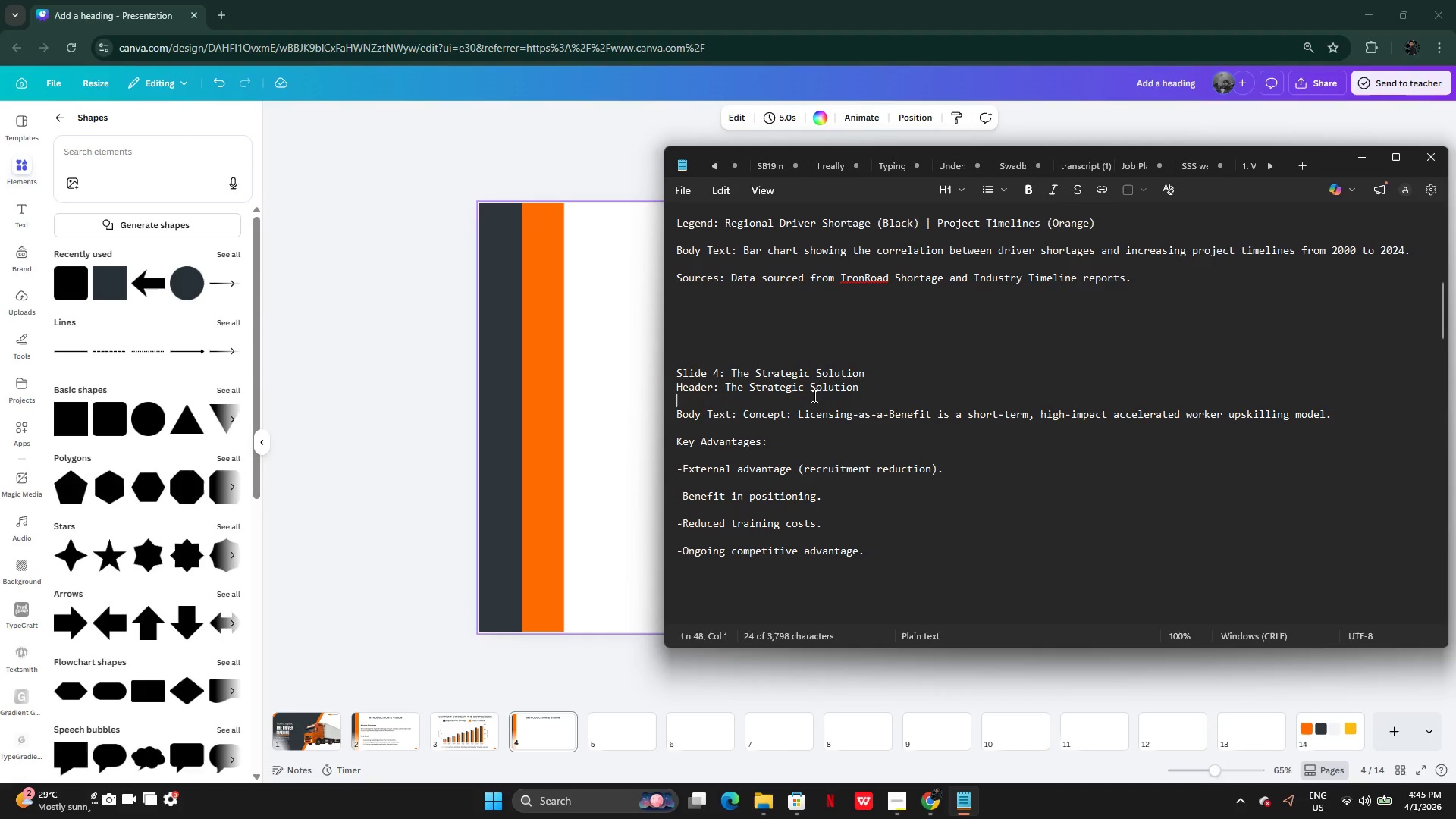 
left_click([816, 396])
 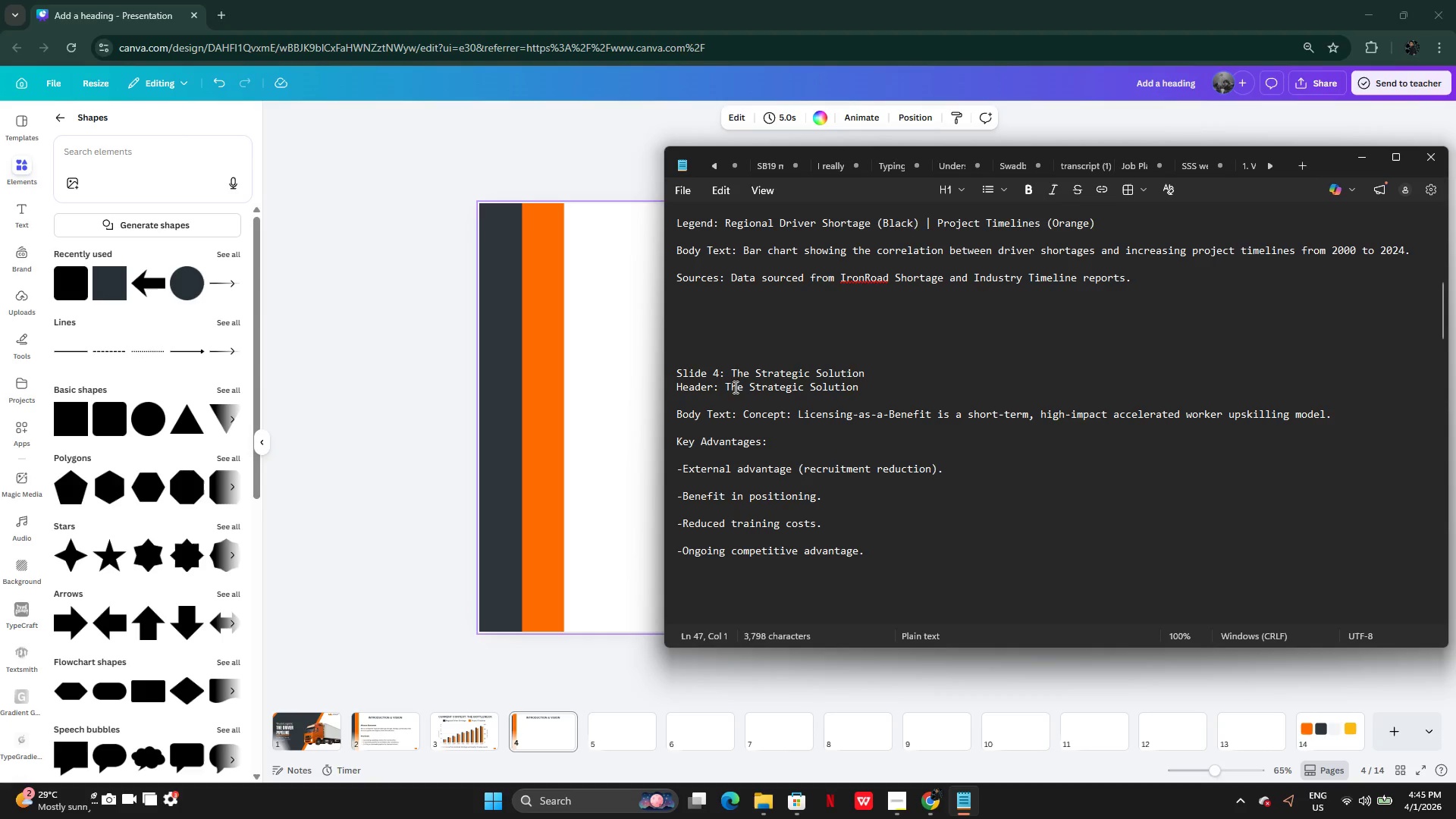 
left_click([732, 387])
 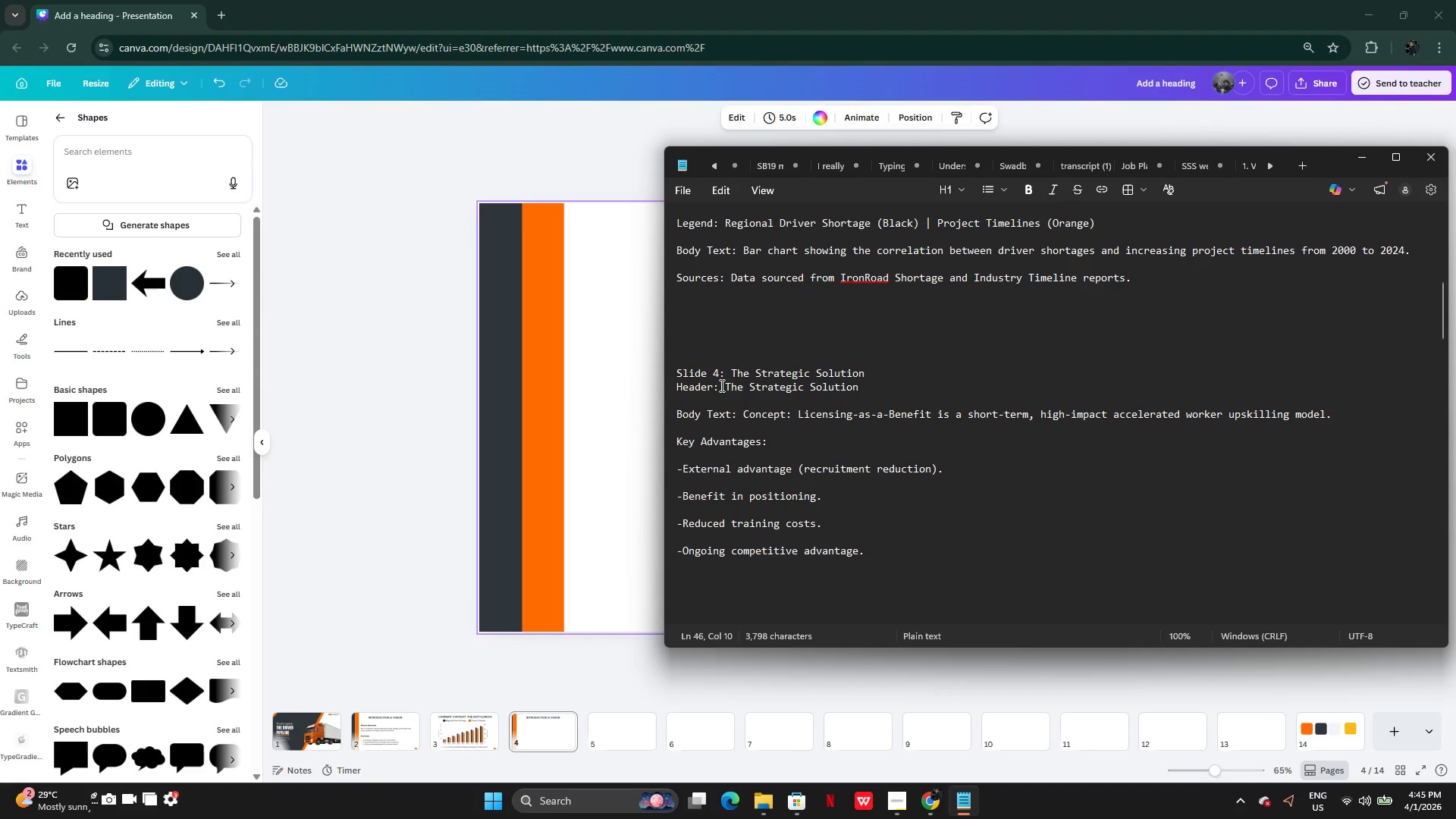 
left_click([720, 385])
 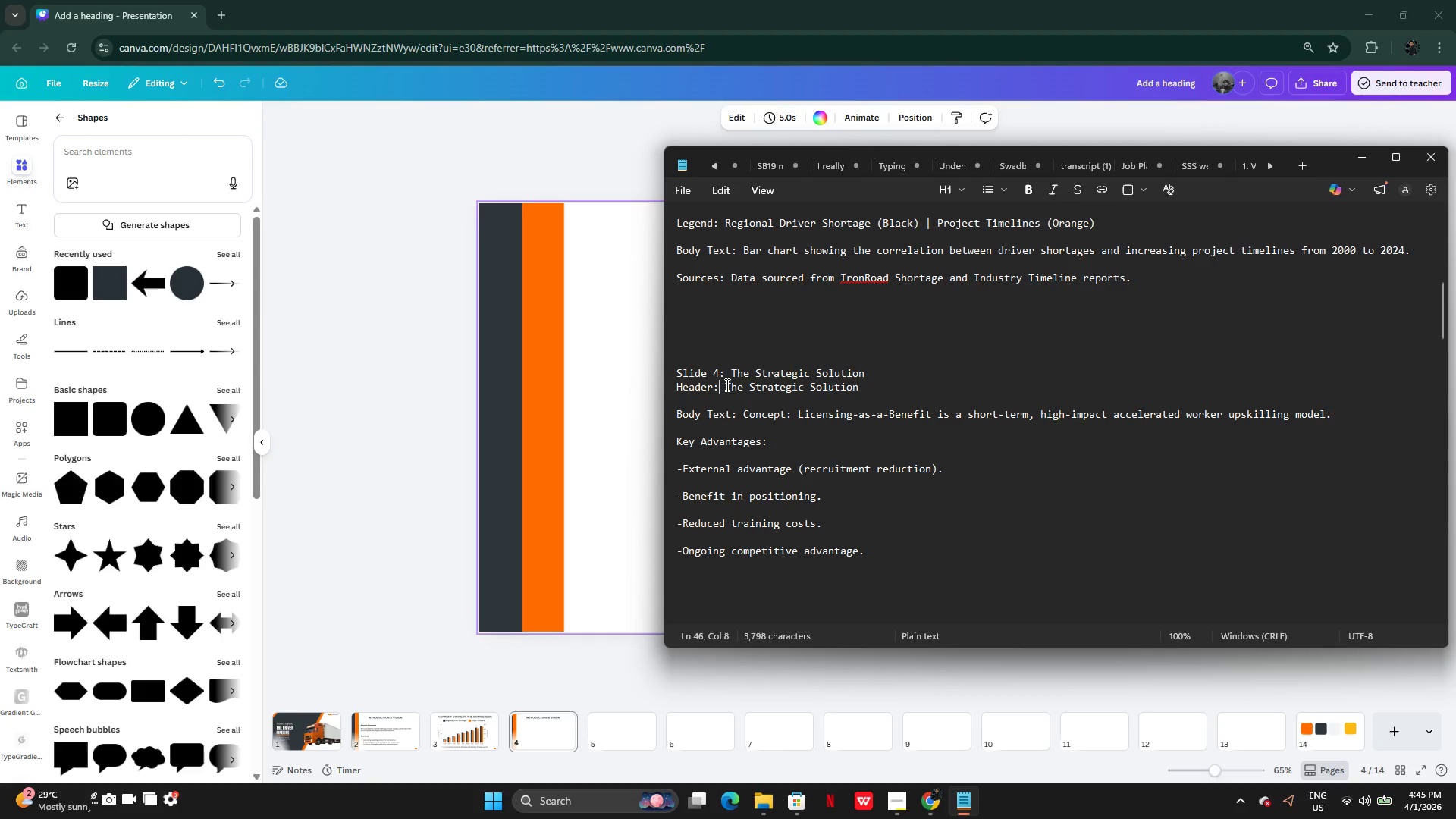 
left_click_drag(start_coordinate=[726, 384], to_coordinate=[870, 388])
 